 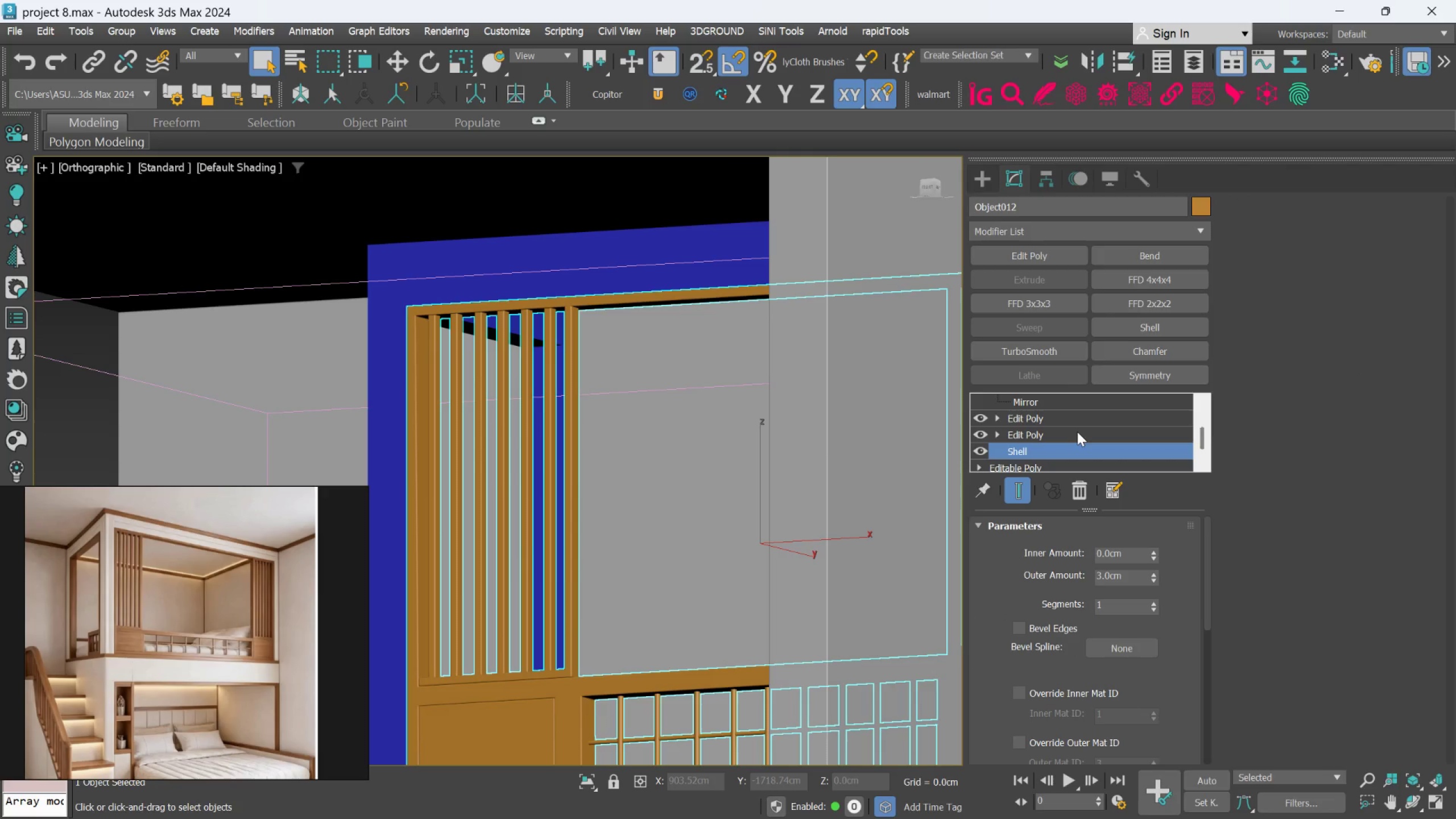 
hold_key(key=AltLeft, duration=0.85)
scroll: coordinate [657, 428], scroll_direction: down, amount: 1.0
 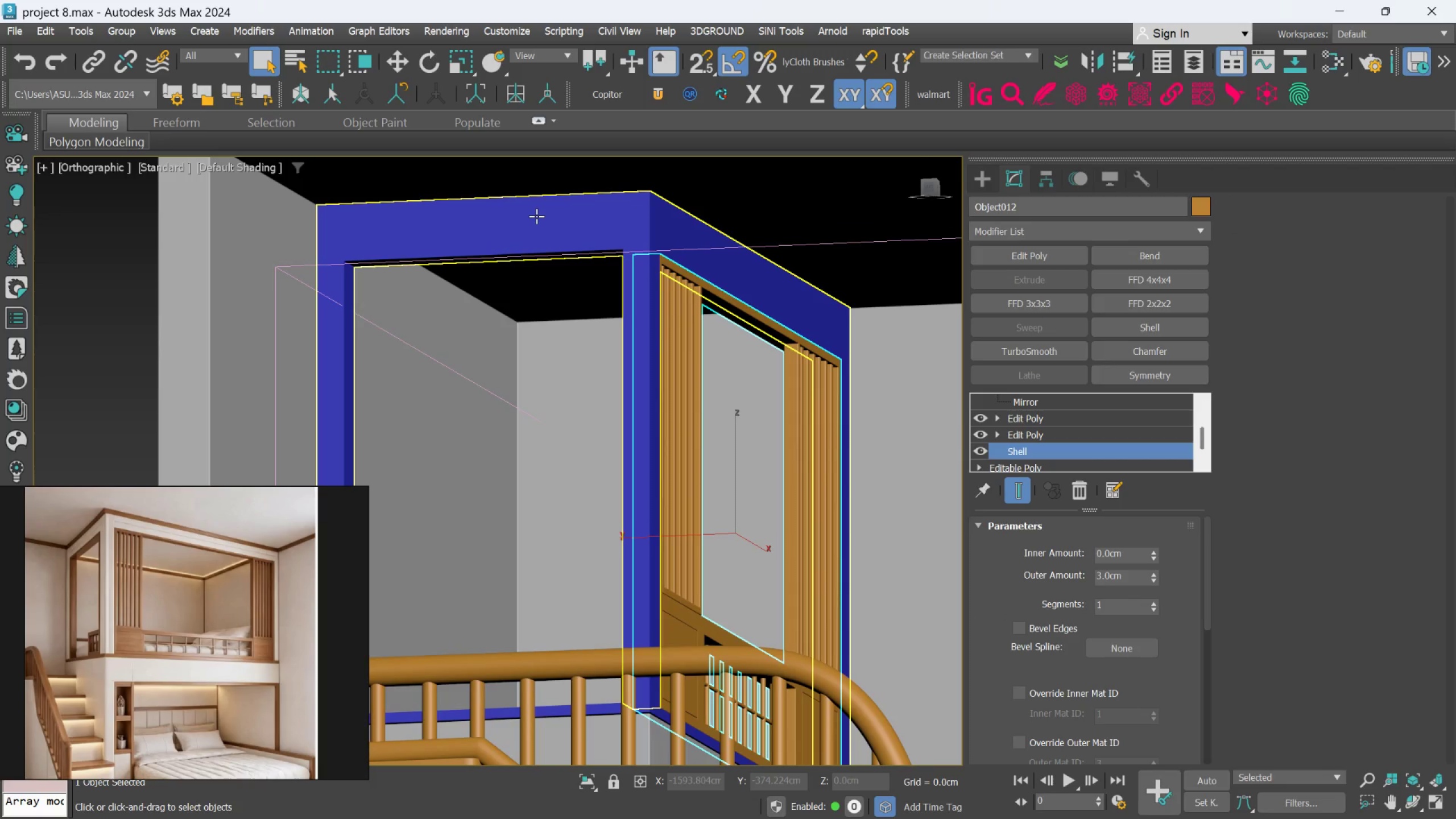 
left_click([536, 216])
 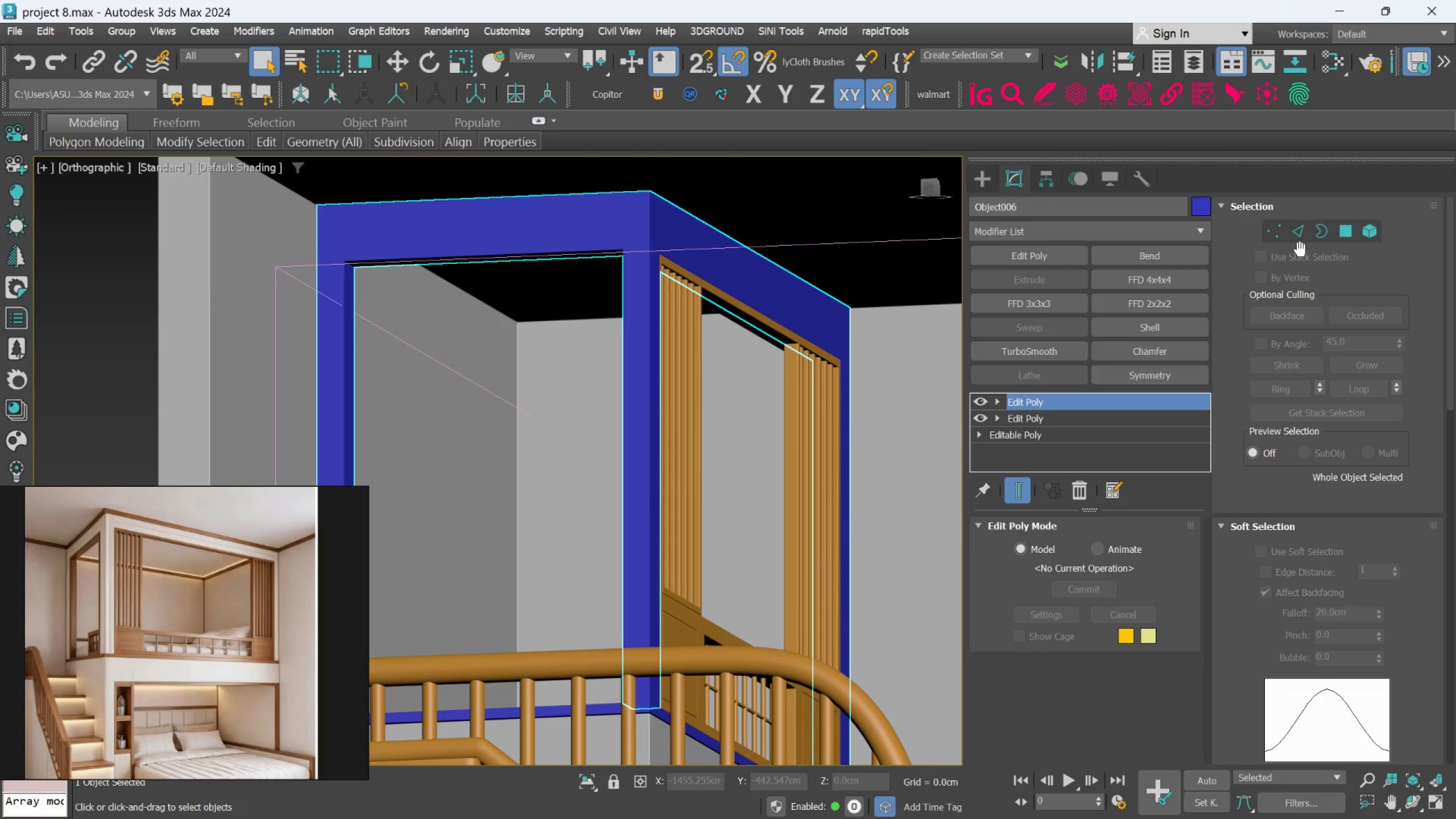 
left_click([1346, 241])
 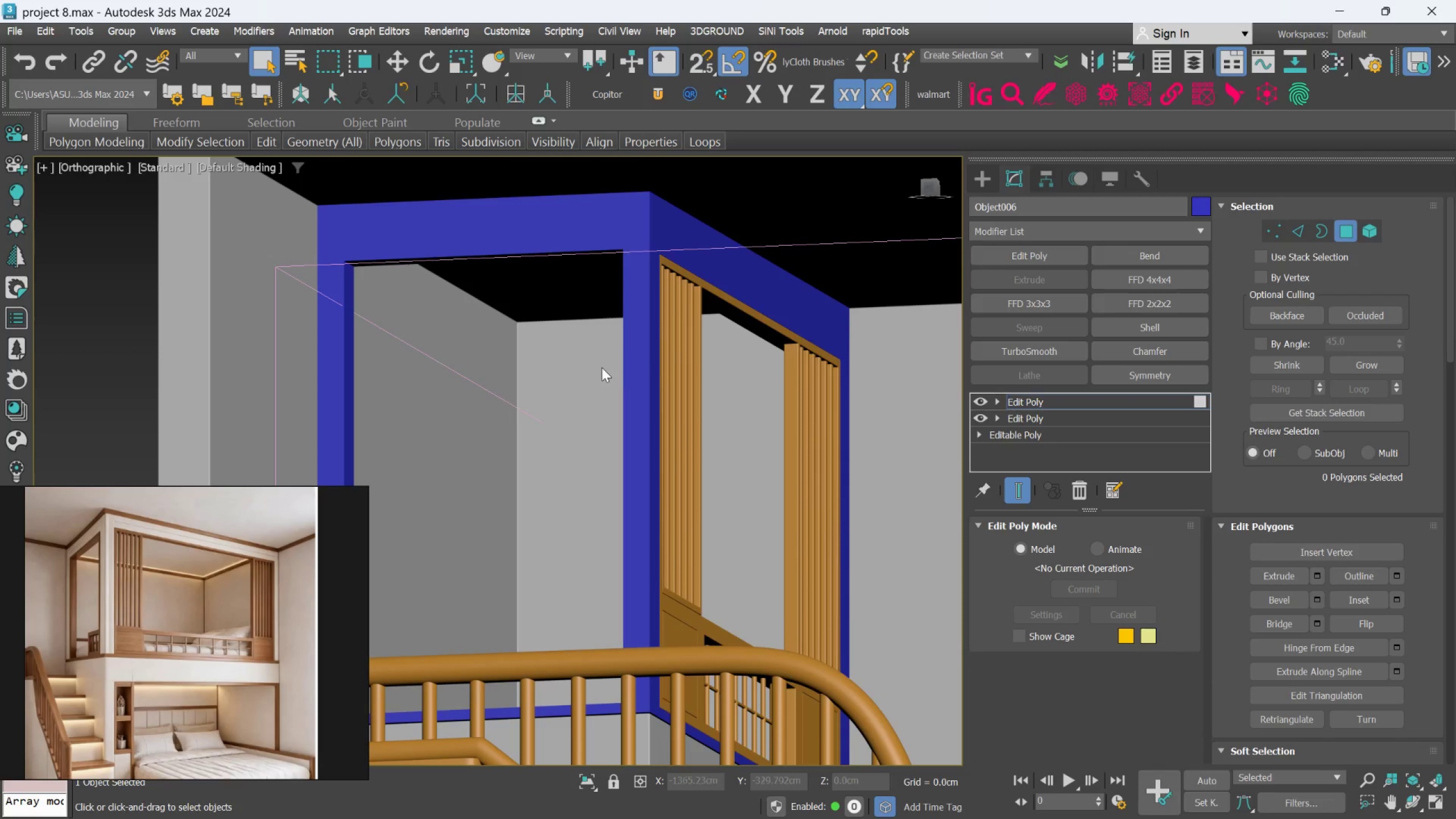 
hold_key(key=AltLeft, duration=1.39)
 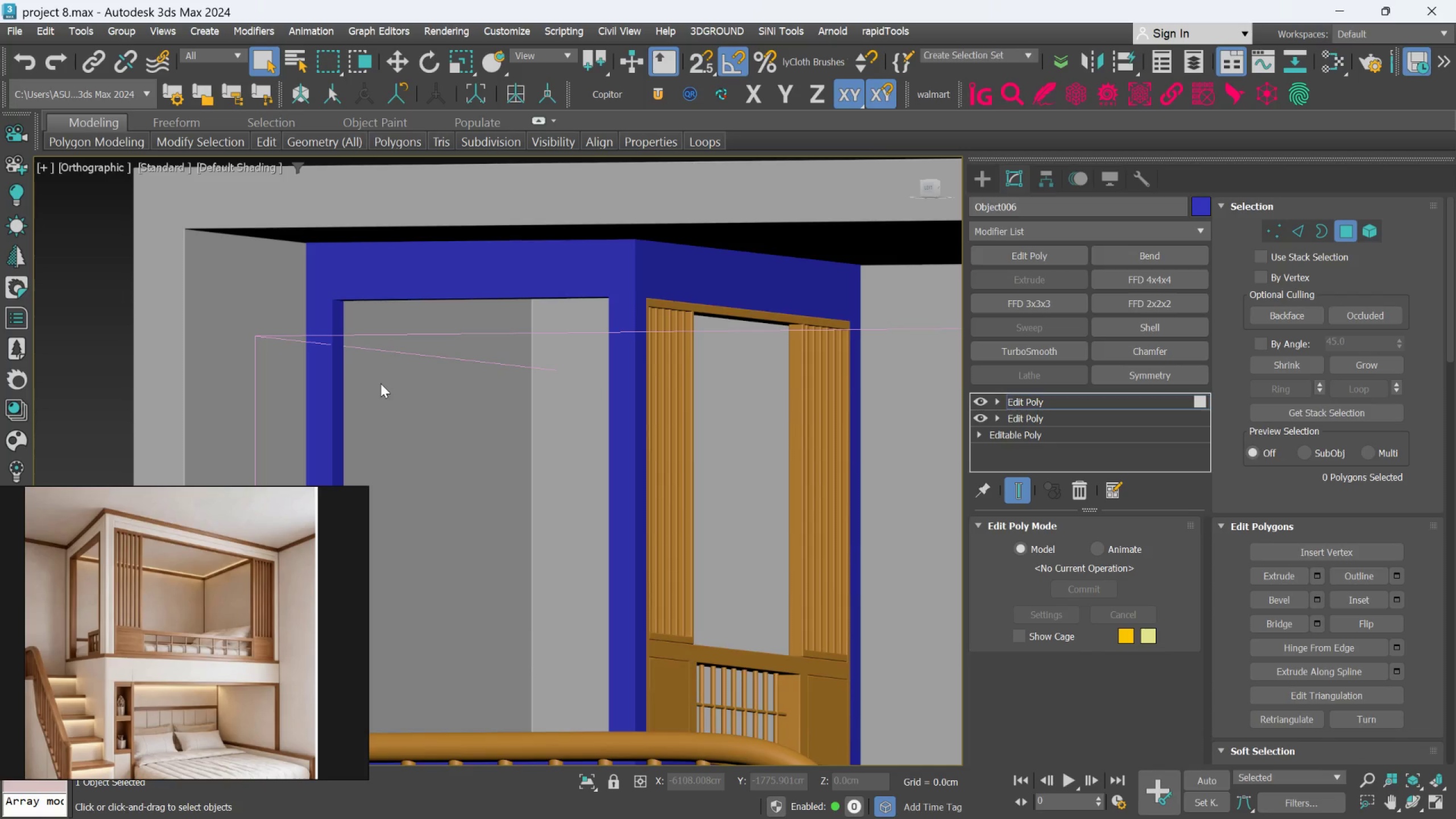 
scroll: coordinate [375, 386], scroll_direction: up, amount: 1.0
 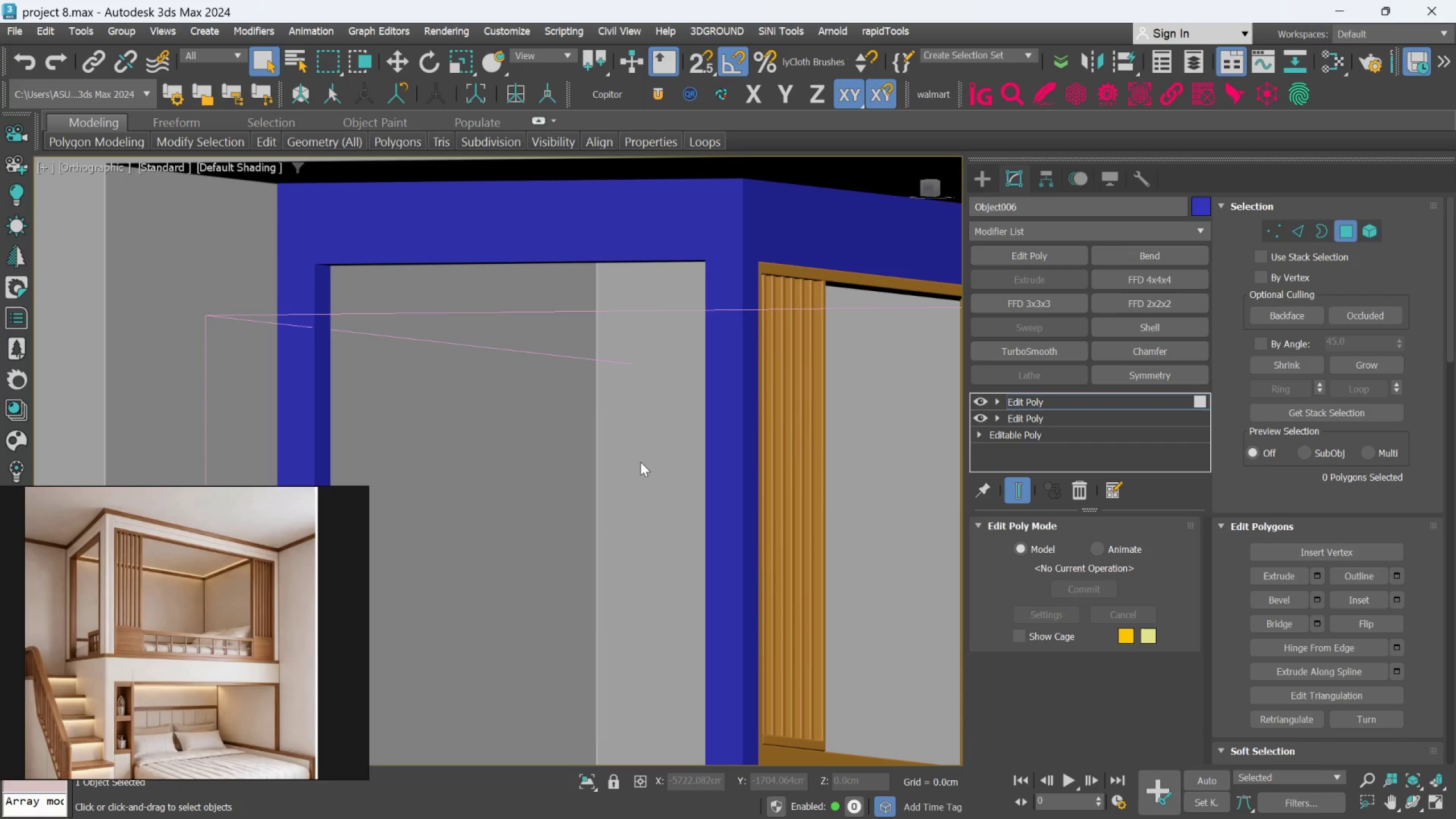 
wait(9.72)
 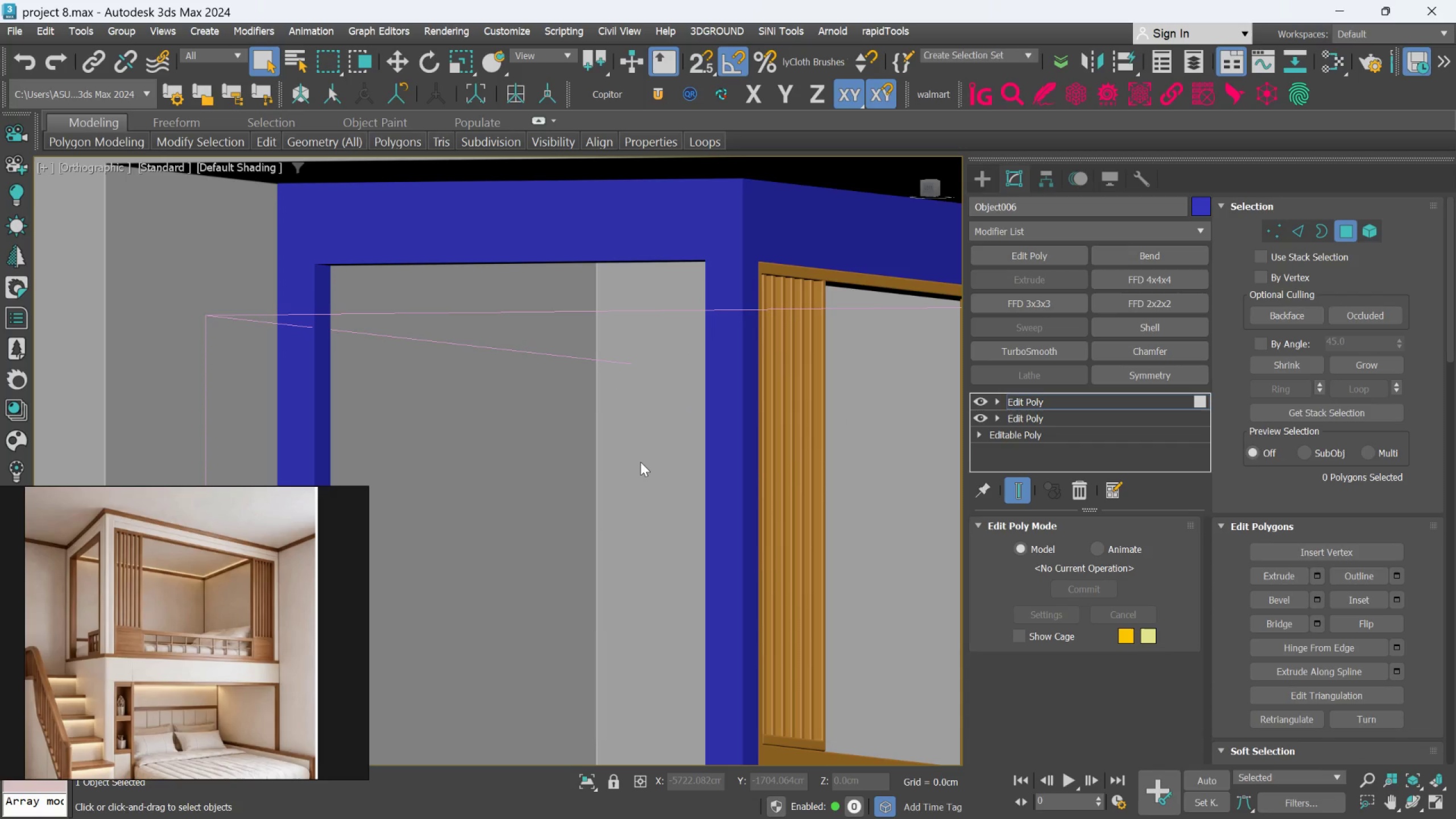 
left_click([585, 785])
 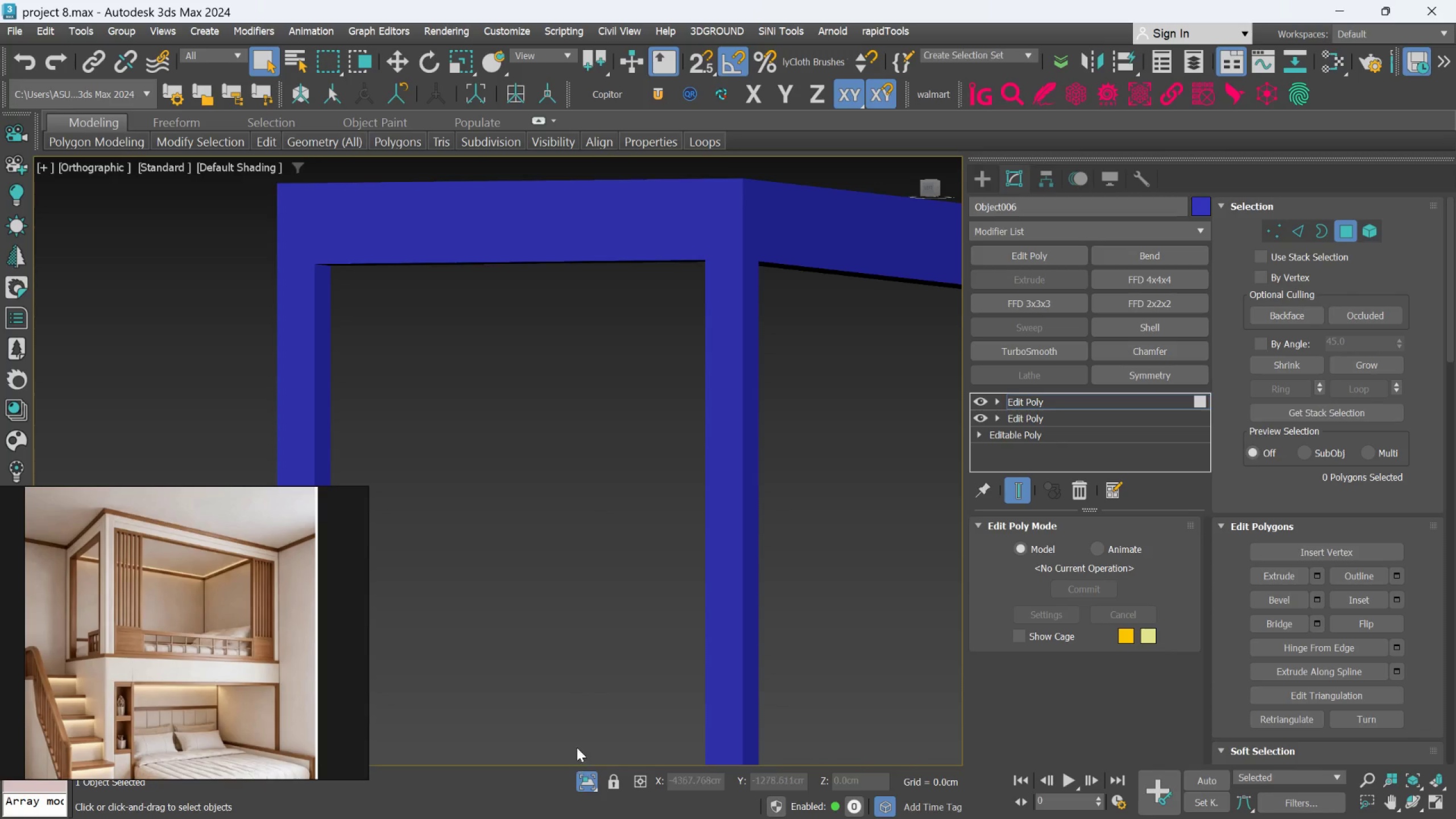 
key(Alt+AltLeft)
 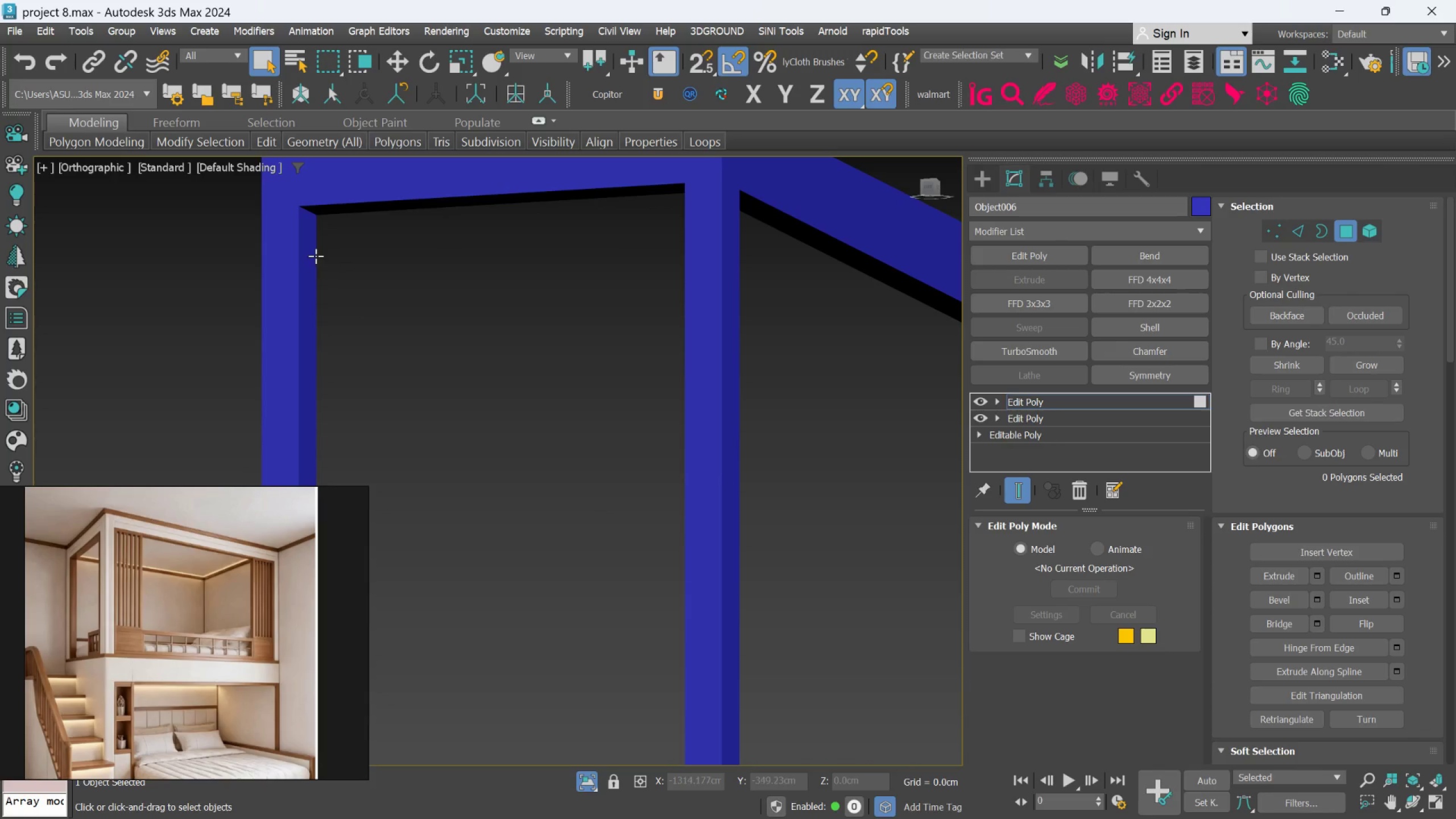 
key(F4)
 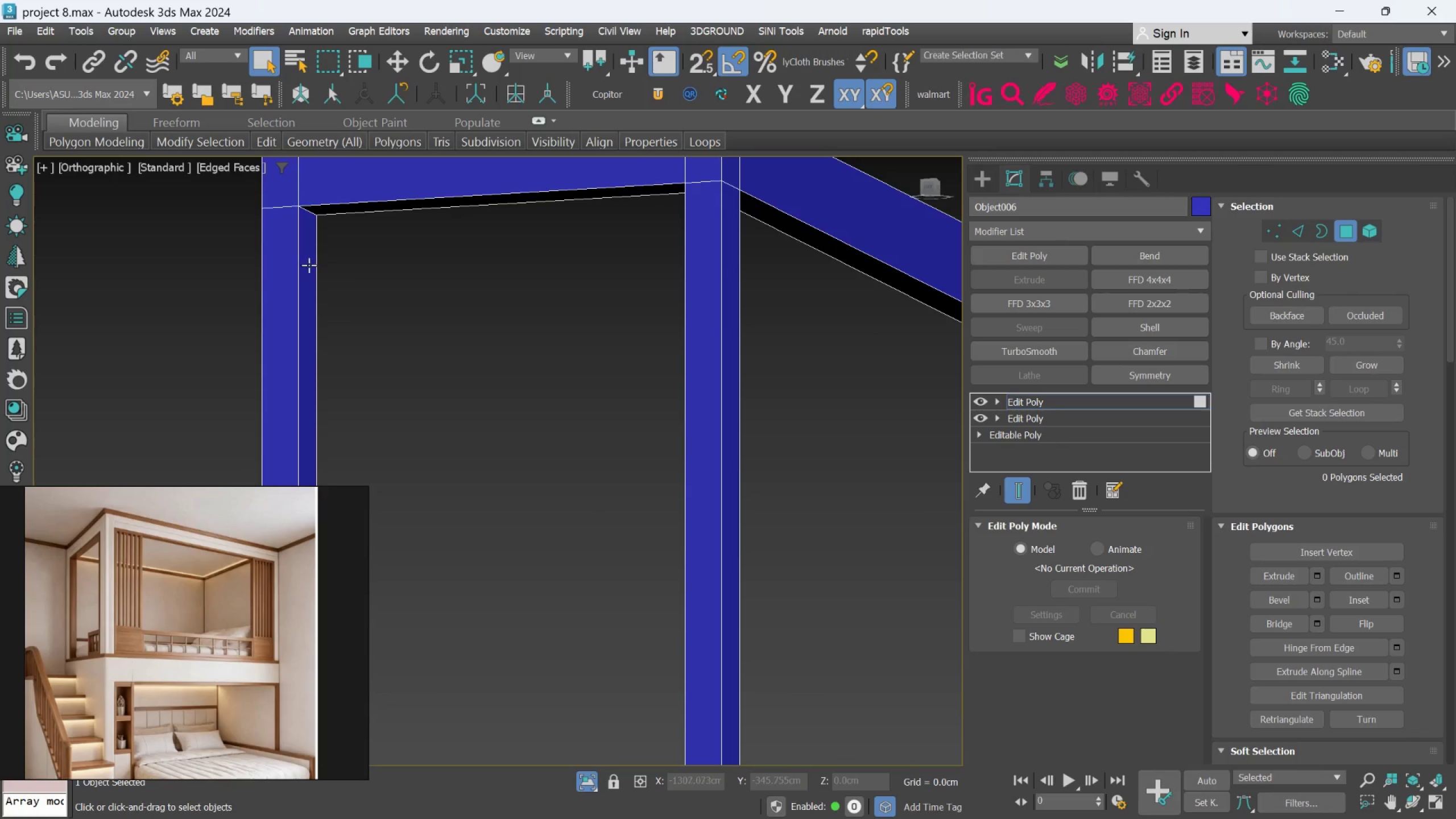 
left_click([309, 265])
 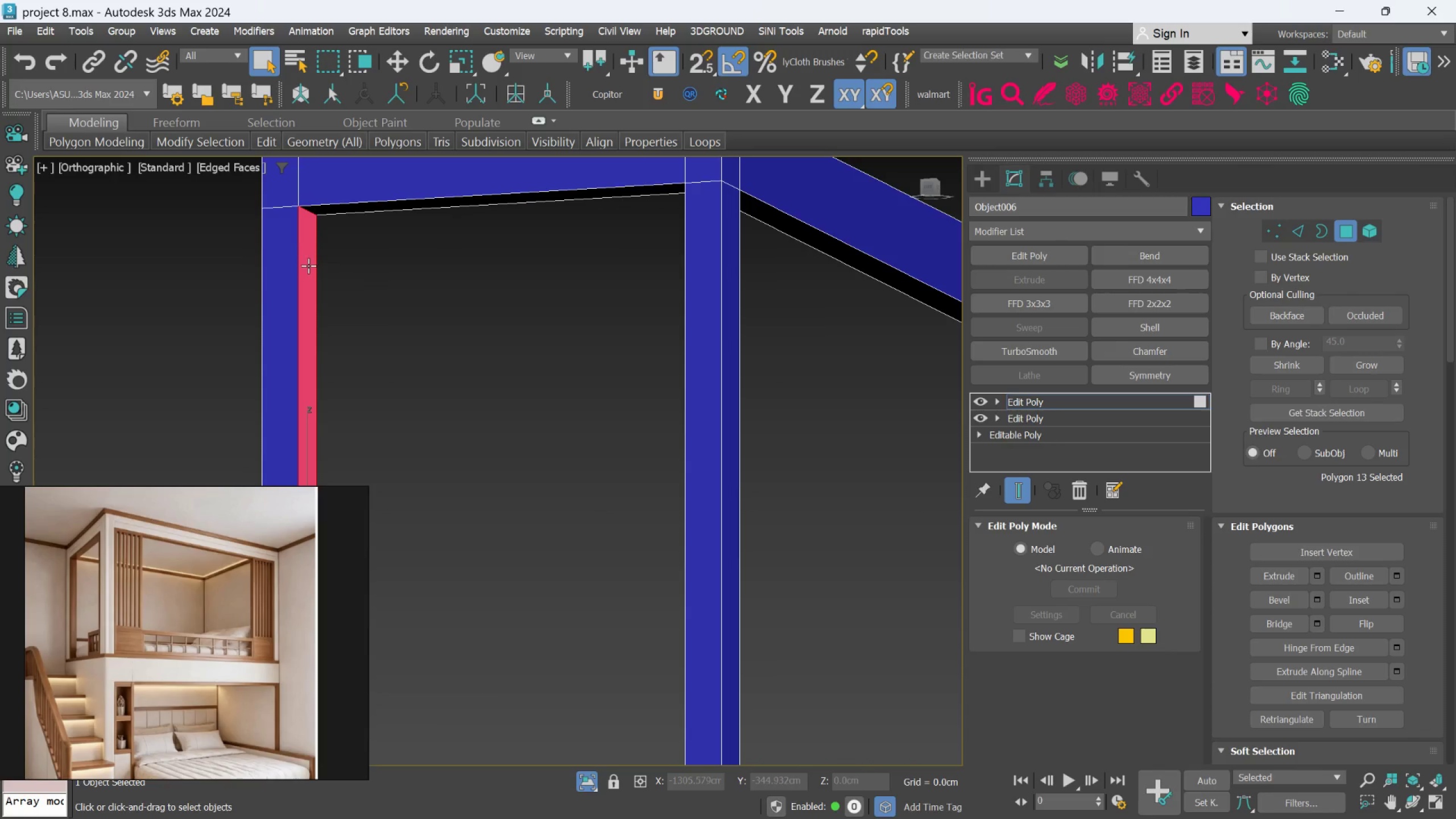 
hold_key(key=AltLeft, duration=1.85)
 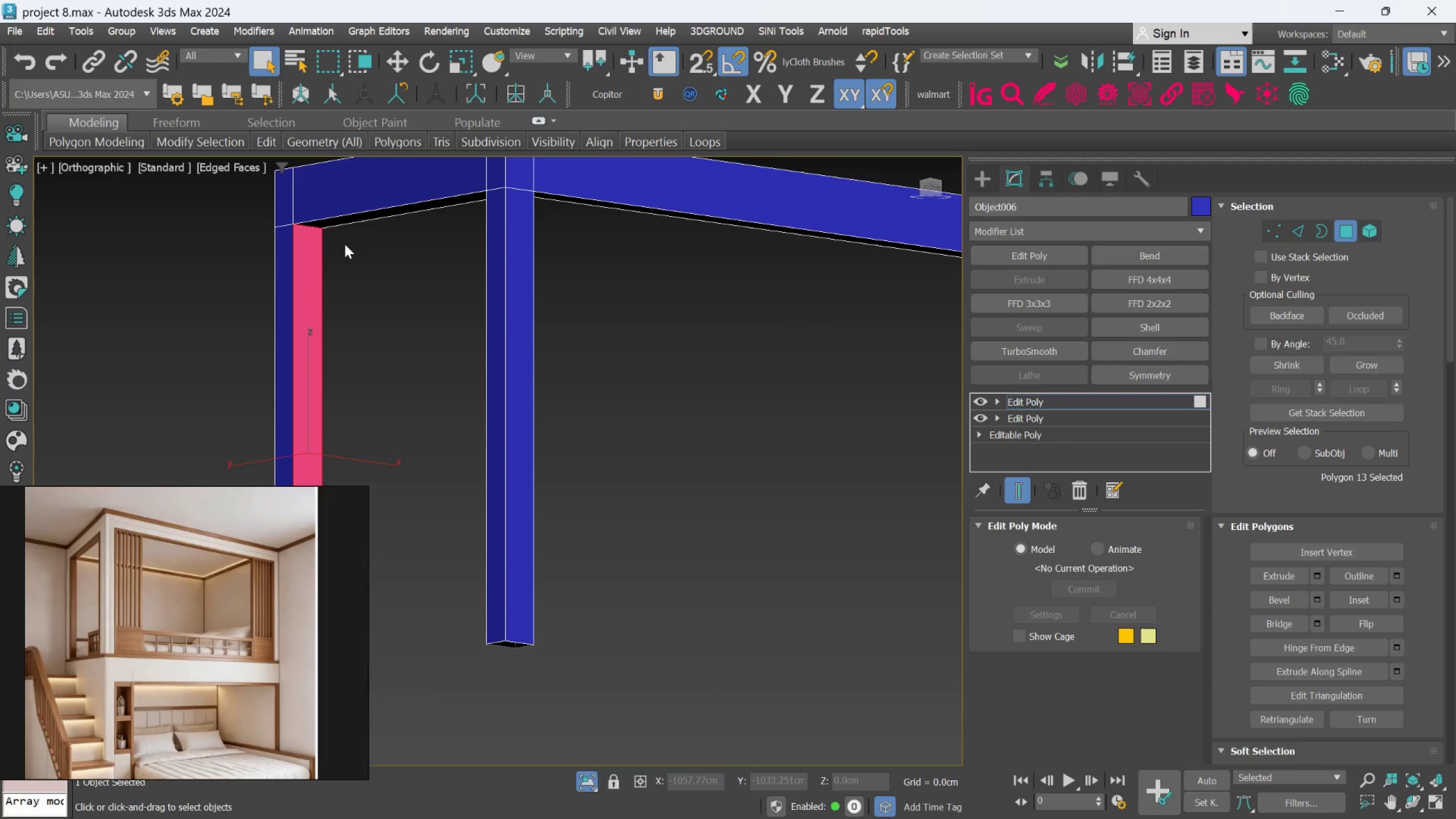 
scroll: coordinate [308, 266], scroll_direction: down, amount: 1.0
 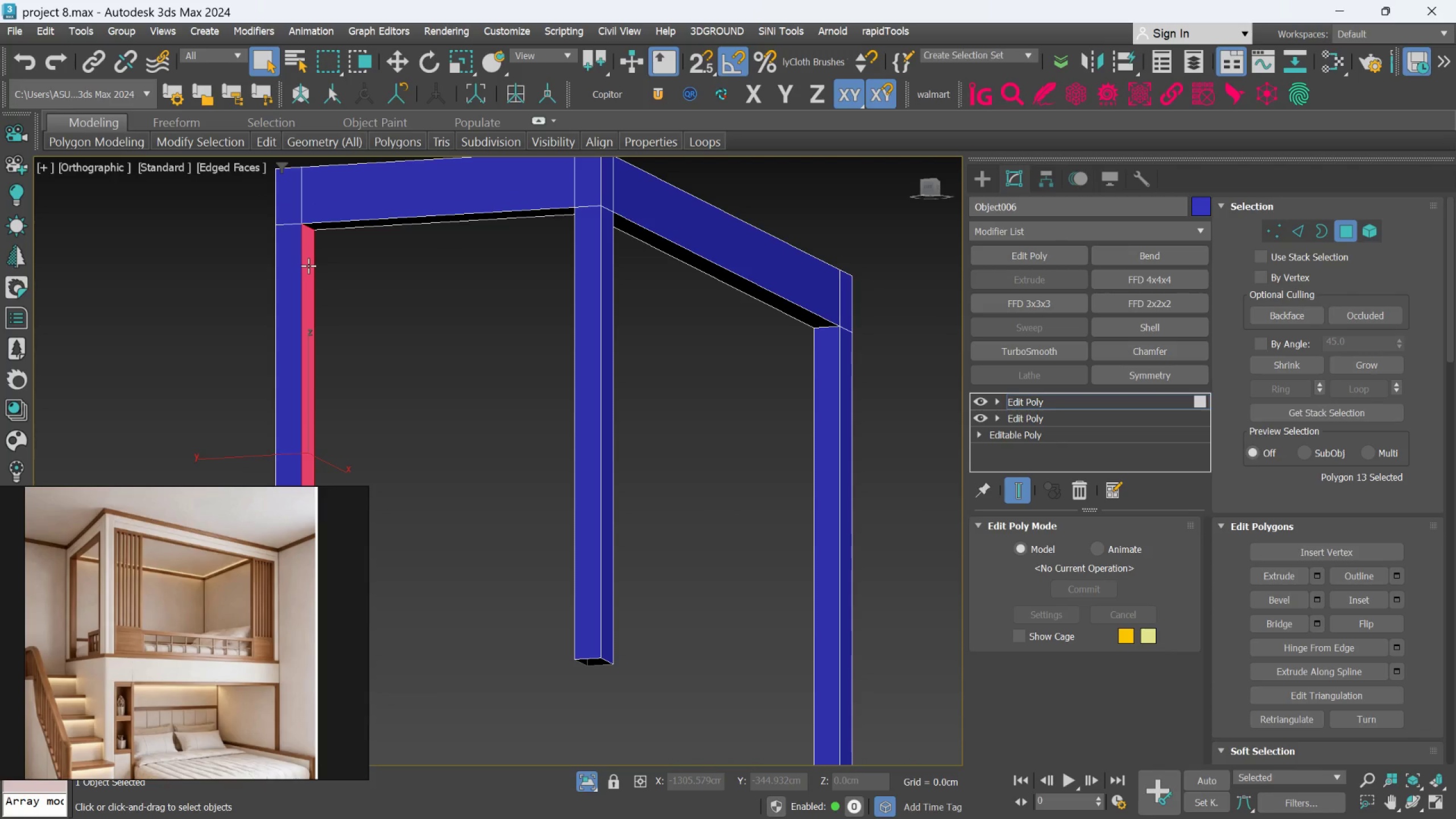 
hold_key(key=ControlLeft, duration=1.65)
left_click([350, 226])
 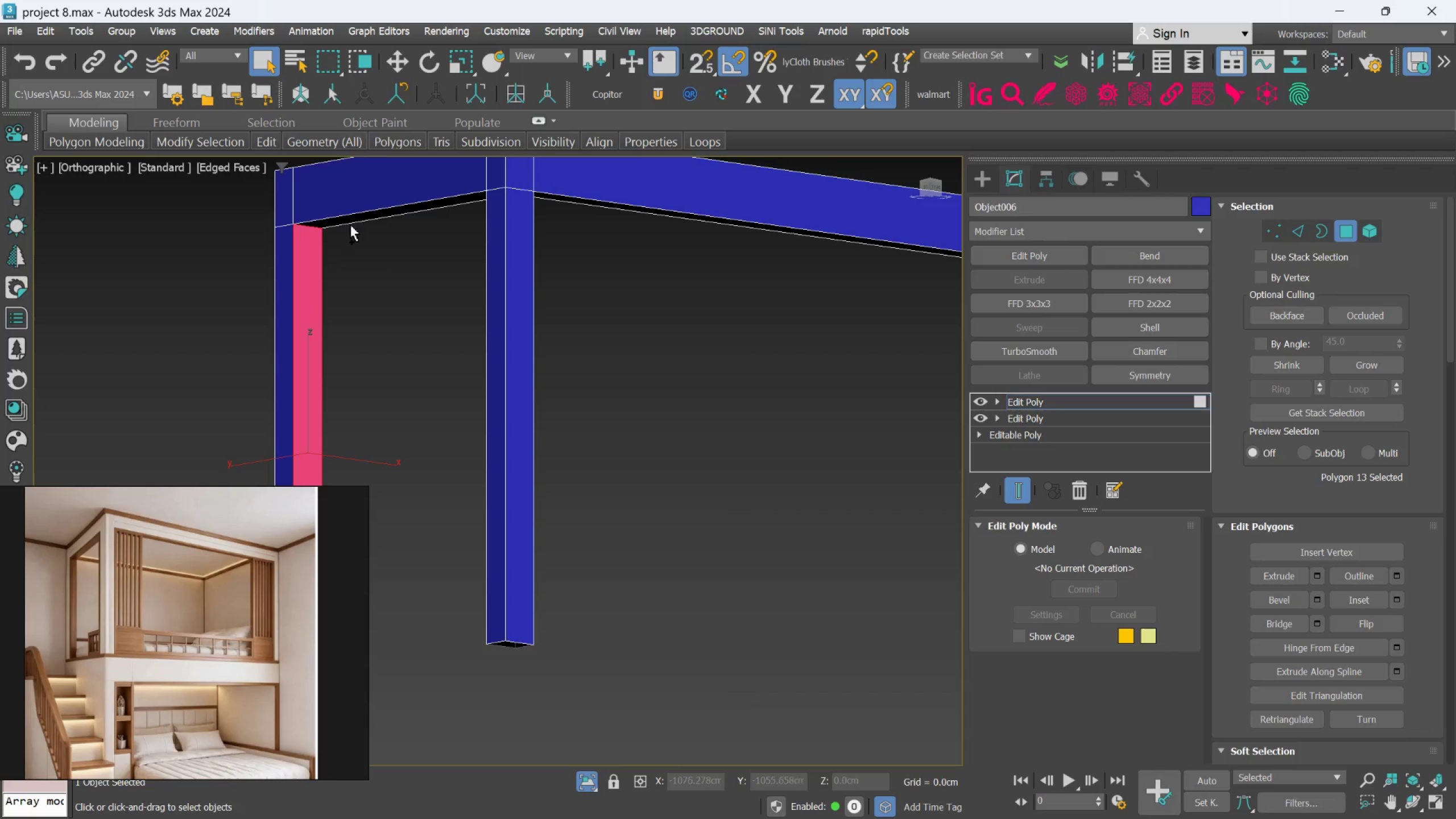 
hold_key(key=ControlLeft, duration=0.47)
 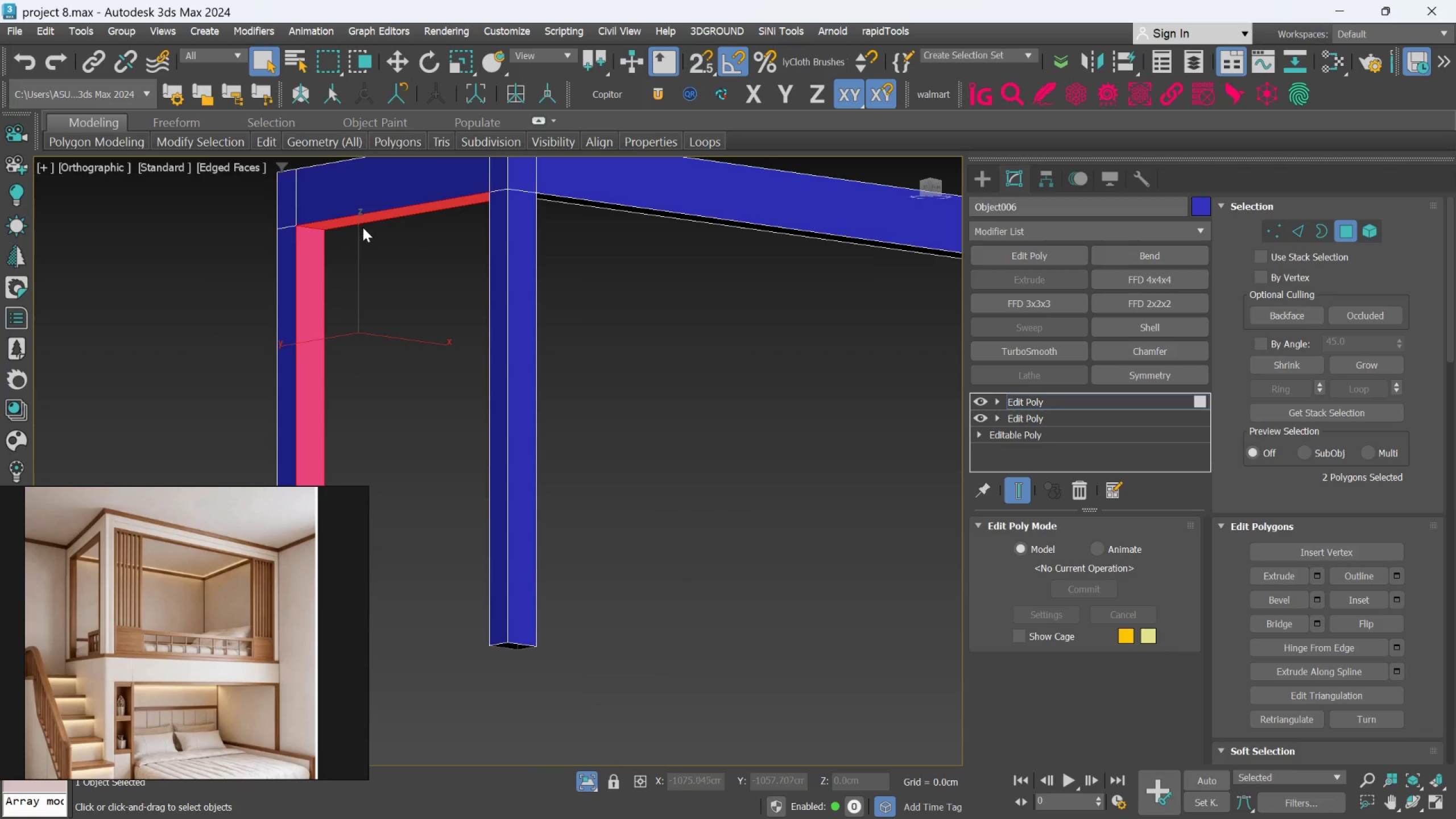 
scroll: coordinate [354, 218], scroll_direction: up, amount: 2.0
 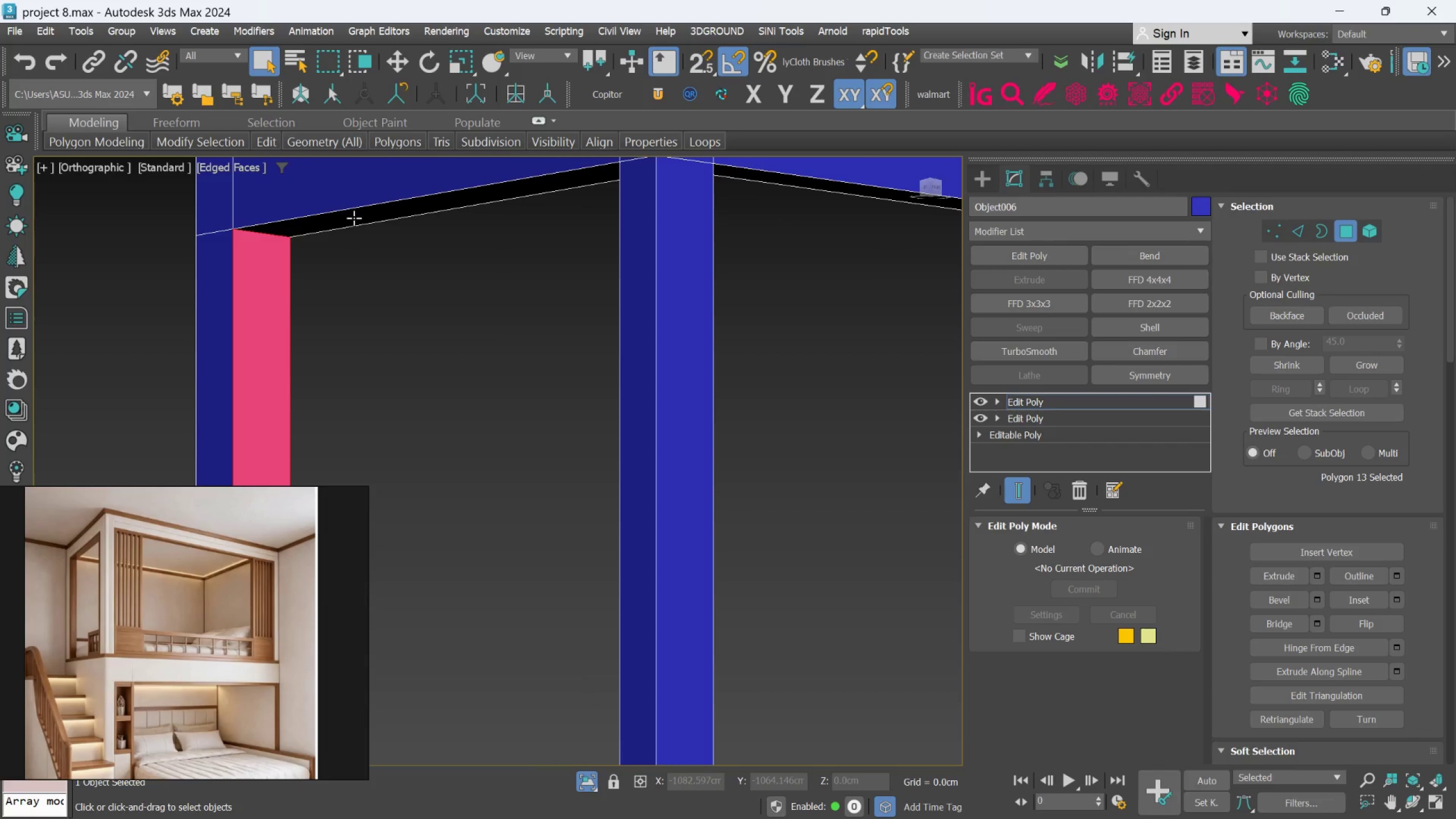 
left_click([354, 218])
 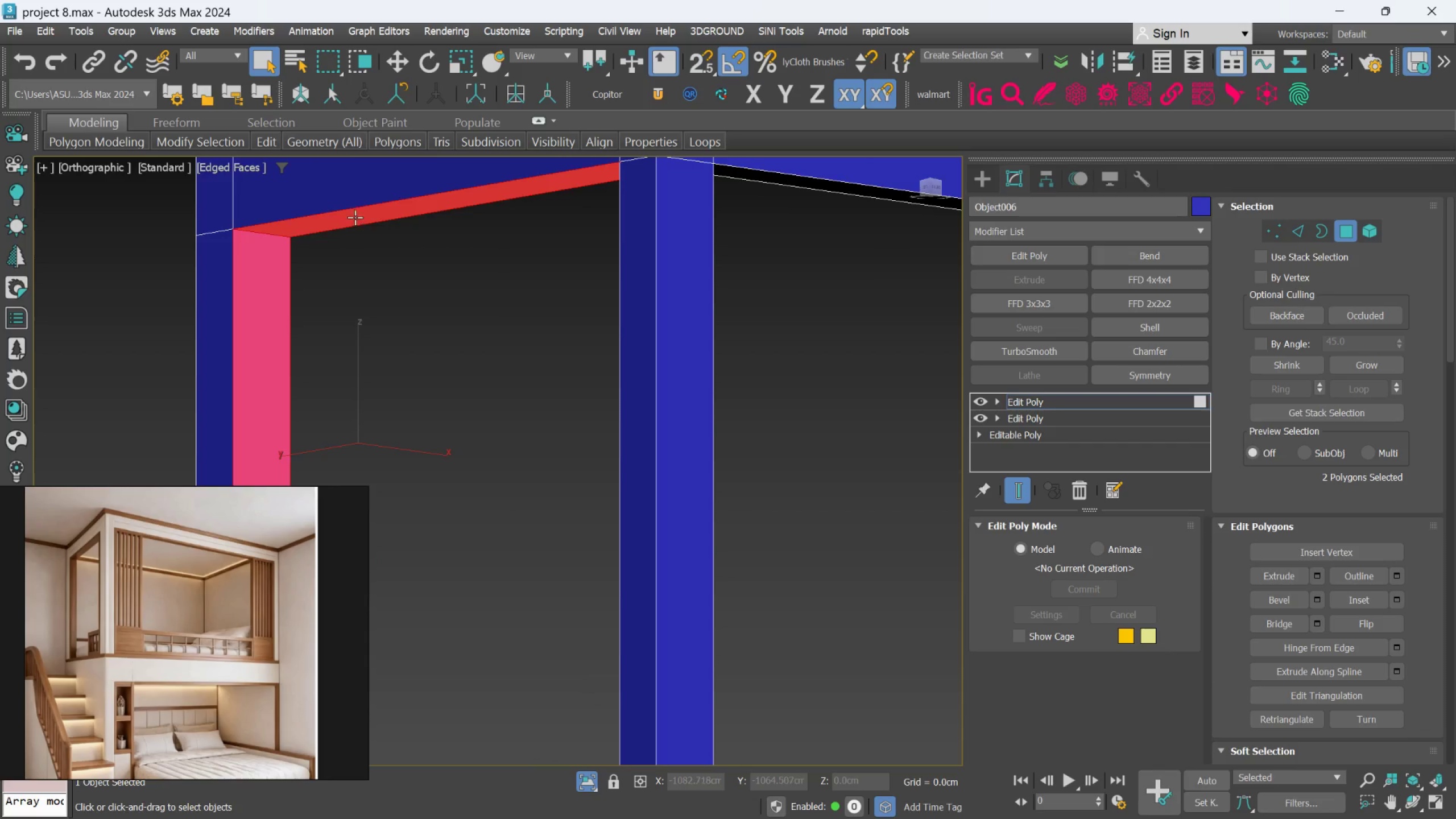 
hold_key(key=AltLeft, duration=0.87)
 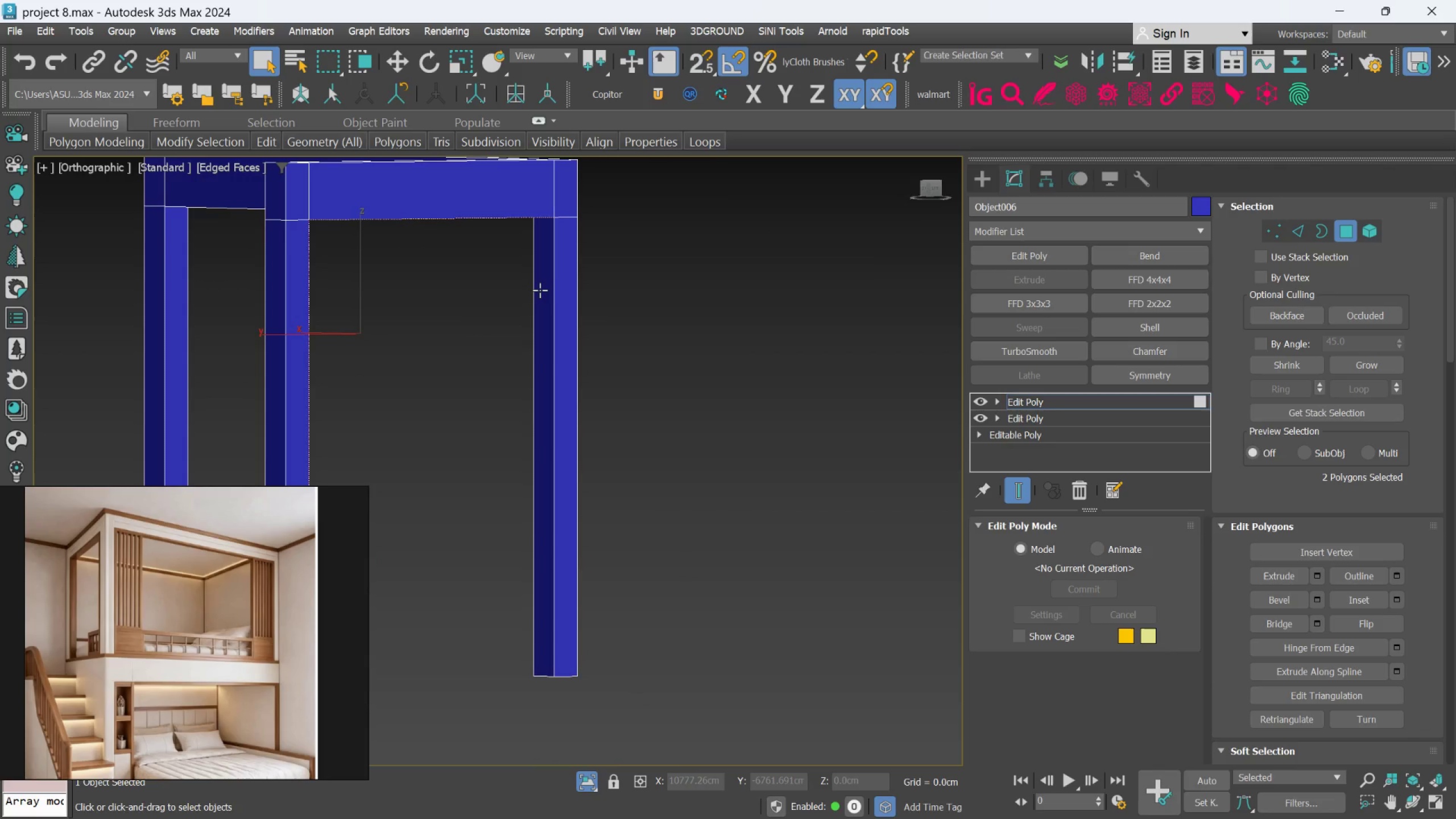 
scroll: coordinate [359, 223], scroll_direction: down, amount: 2.0
 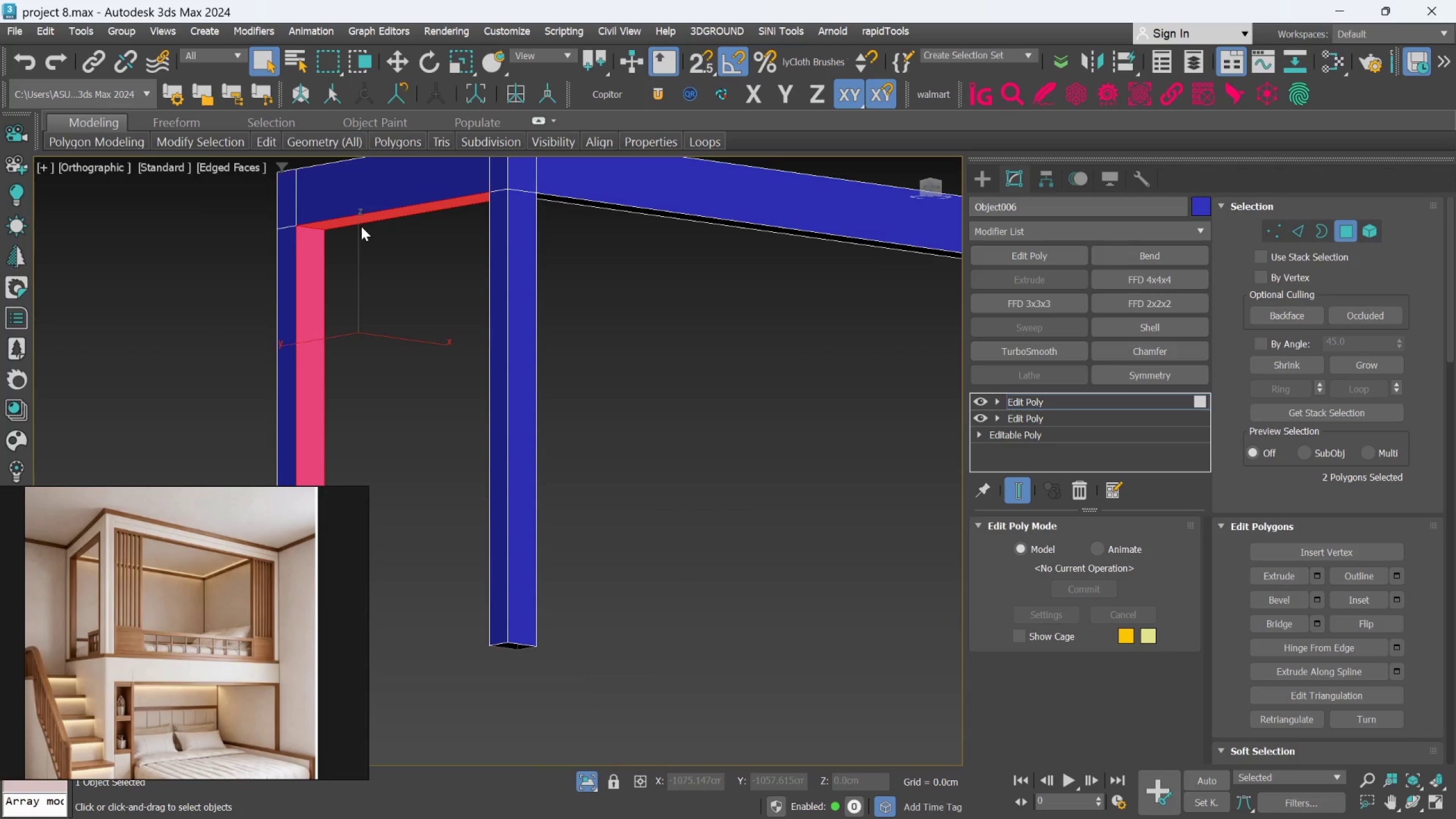 
hold_key(key=ControlLeft, duration=0.42)
left_click([540, 290])
 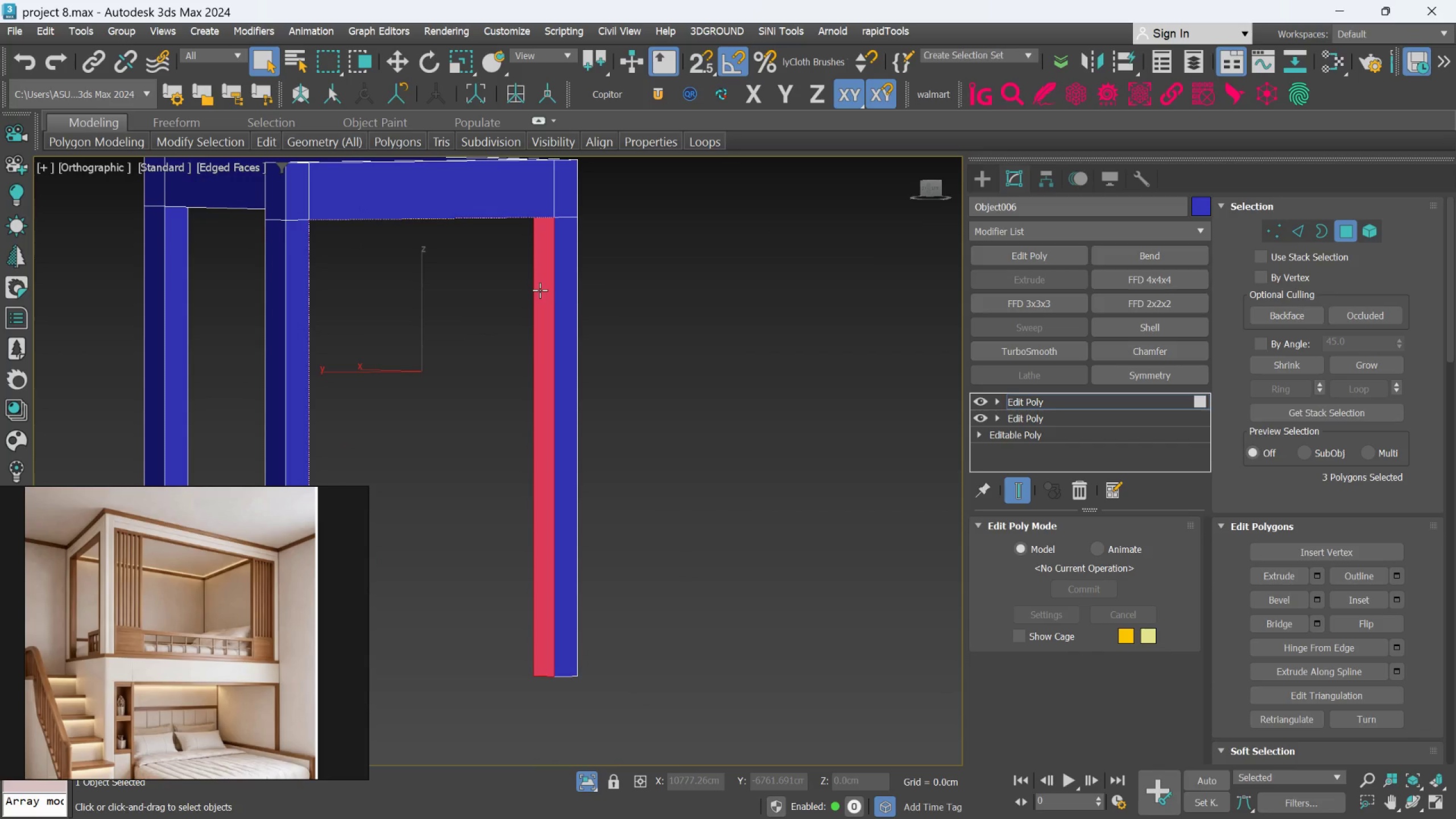 
hold_key(key=AltLeft, duration=3.83)
scroll: coordinate [551, 296], scroll_direction: down, amount: 1.0
 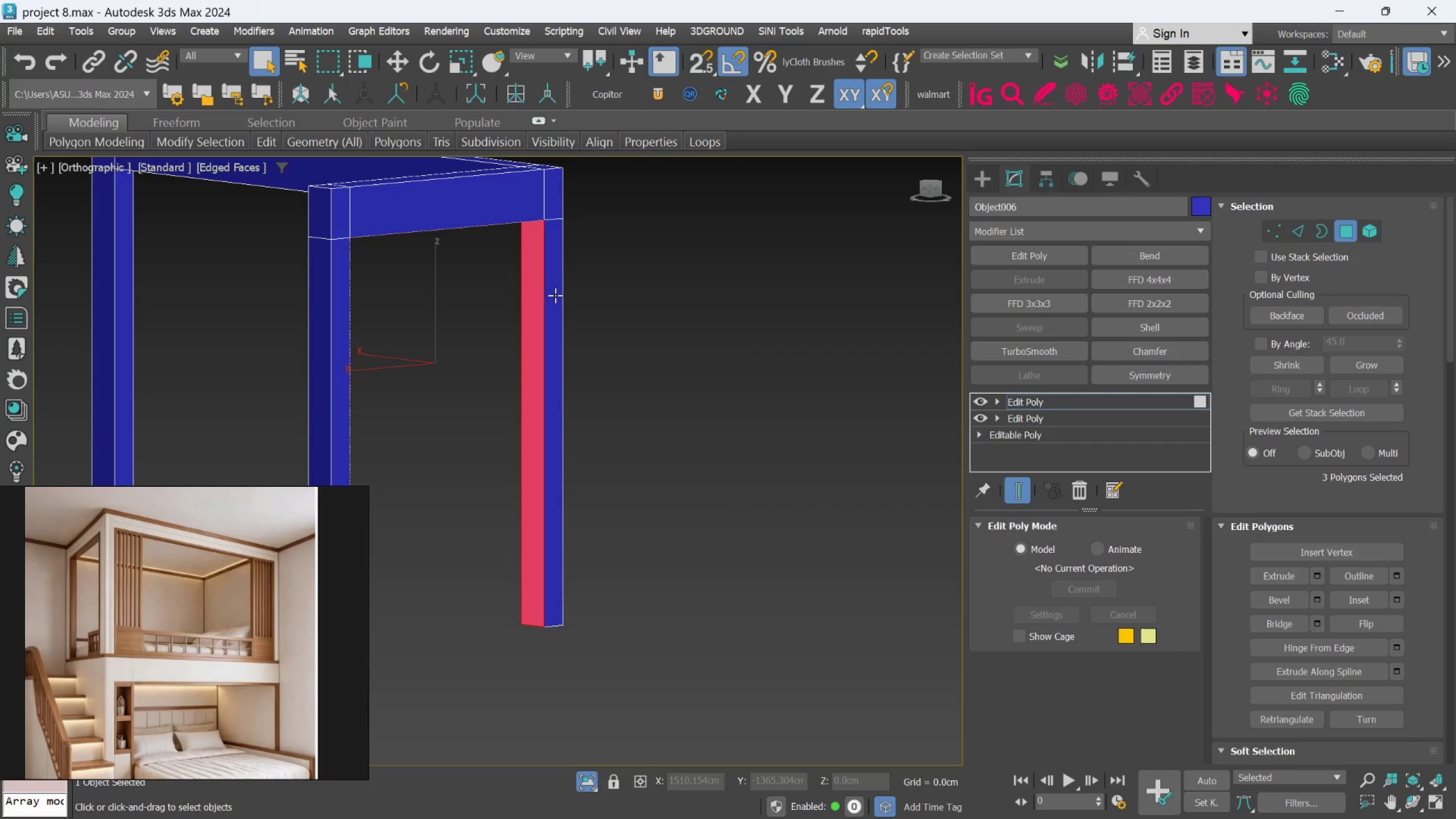 
hold_key(key=AltLeft, duration=4.35)
 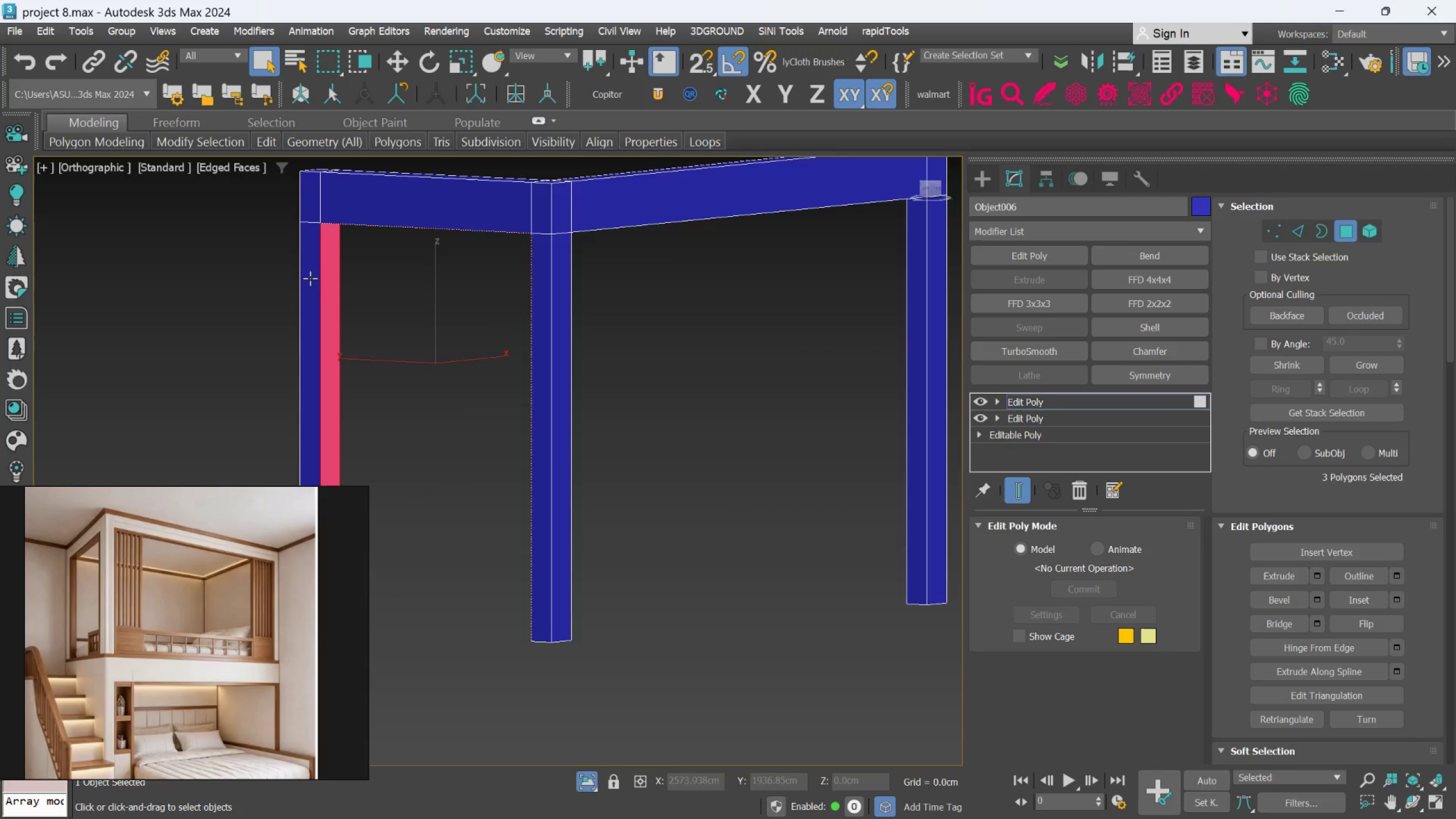 
hold_key(key=AltLeft, duration=1.68)
 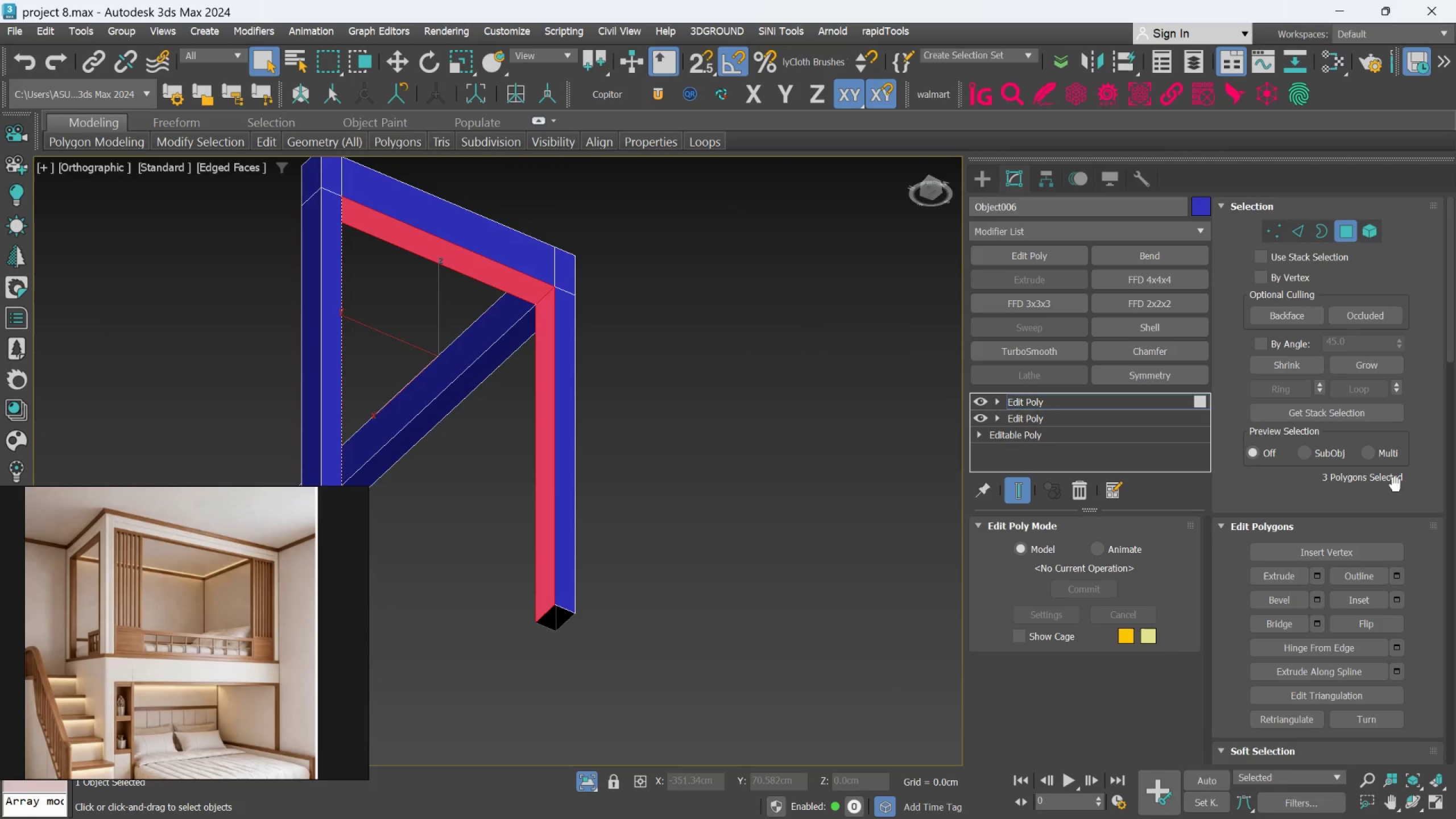 
scroll: coordinate [316, 262], scroll_direction: none, amount: 0.0
 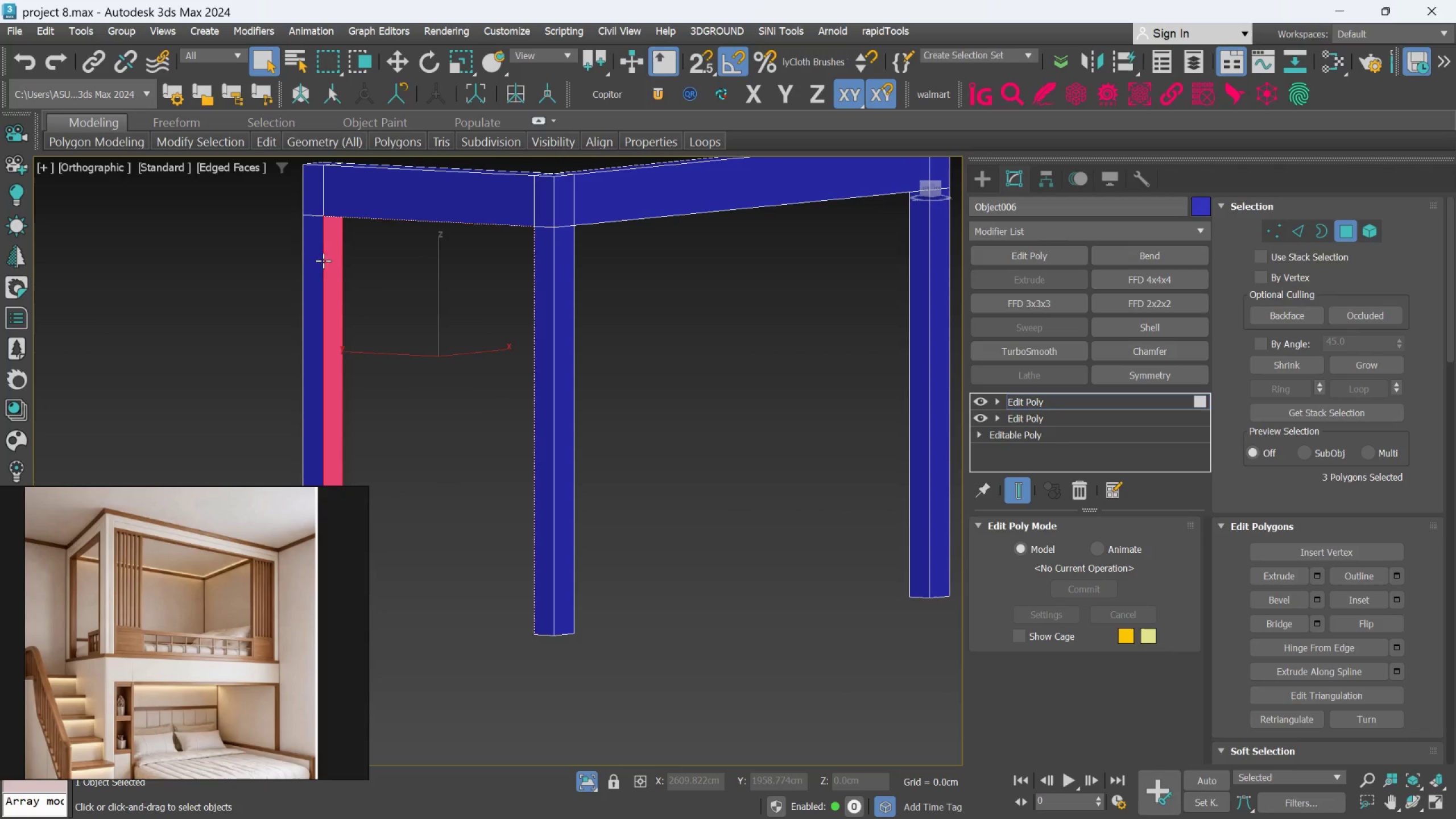 
scroll: coordinate [196, 660], scroll_direction: down, amount: 16.0
 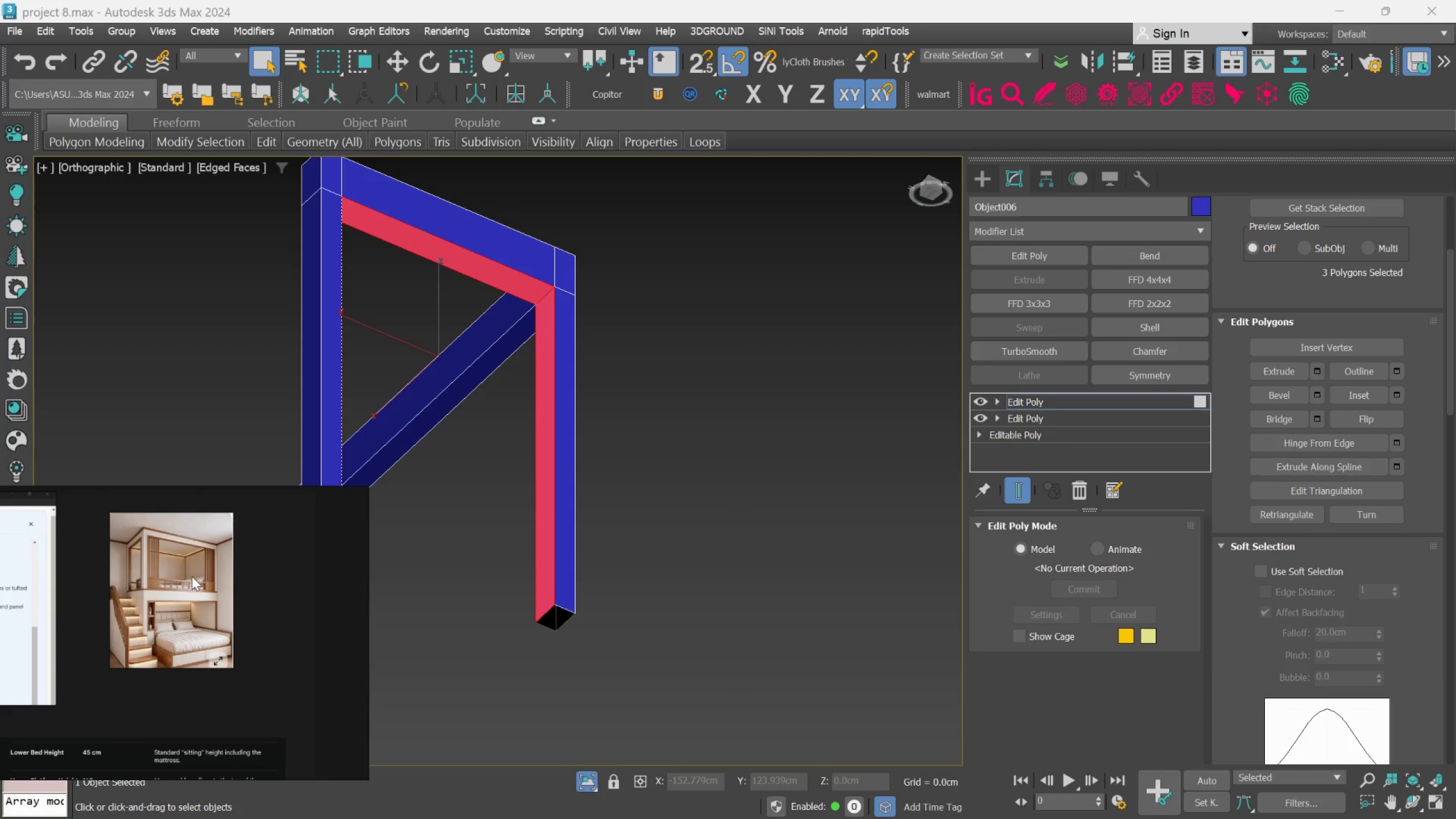 
scroll: coordinate [163, 631], scroll_direction: up, amount: 8.0
 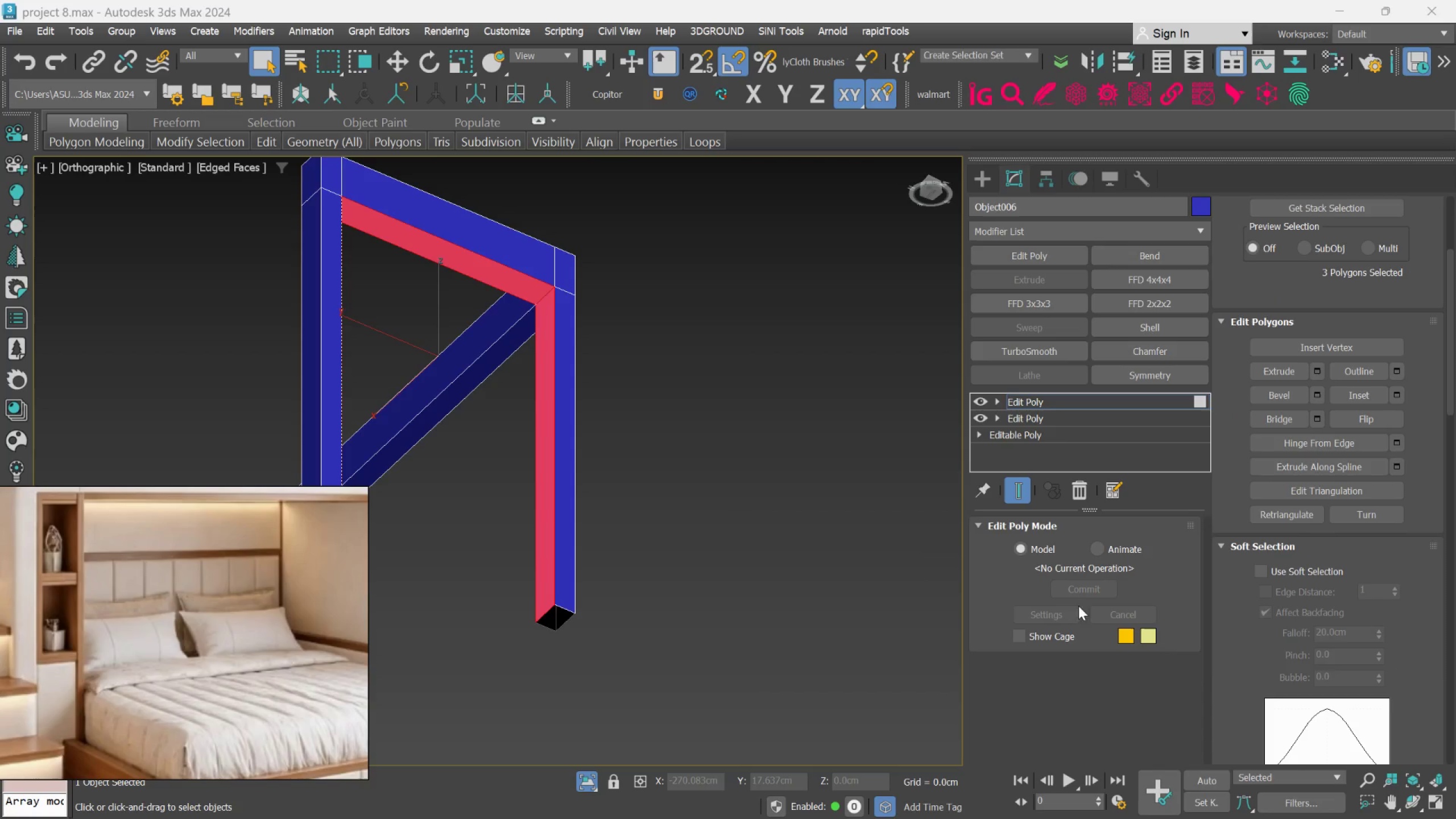 
scroll: coordinate [1308, 626], scroll_direction: down, amount: 3.0
 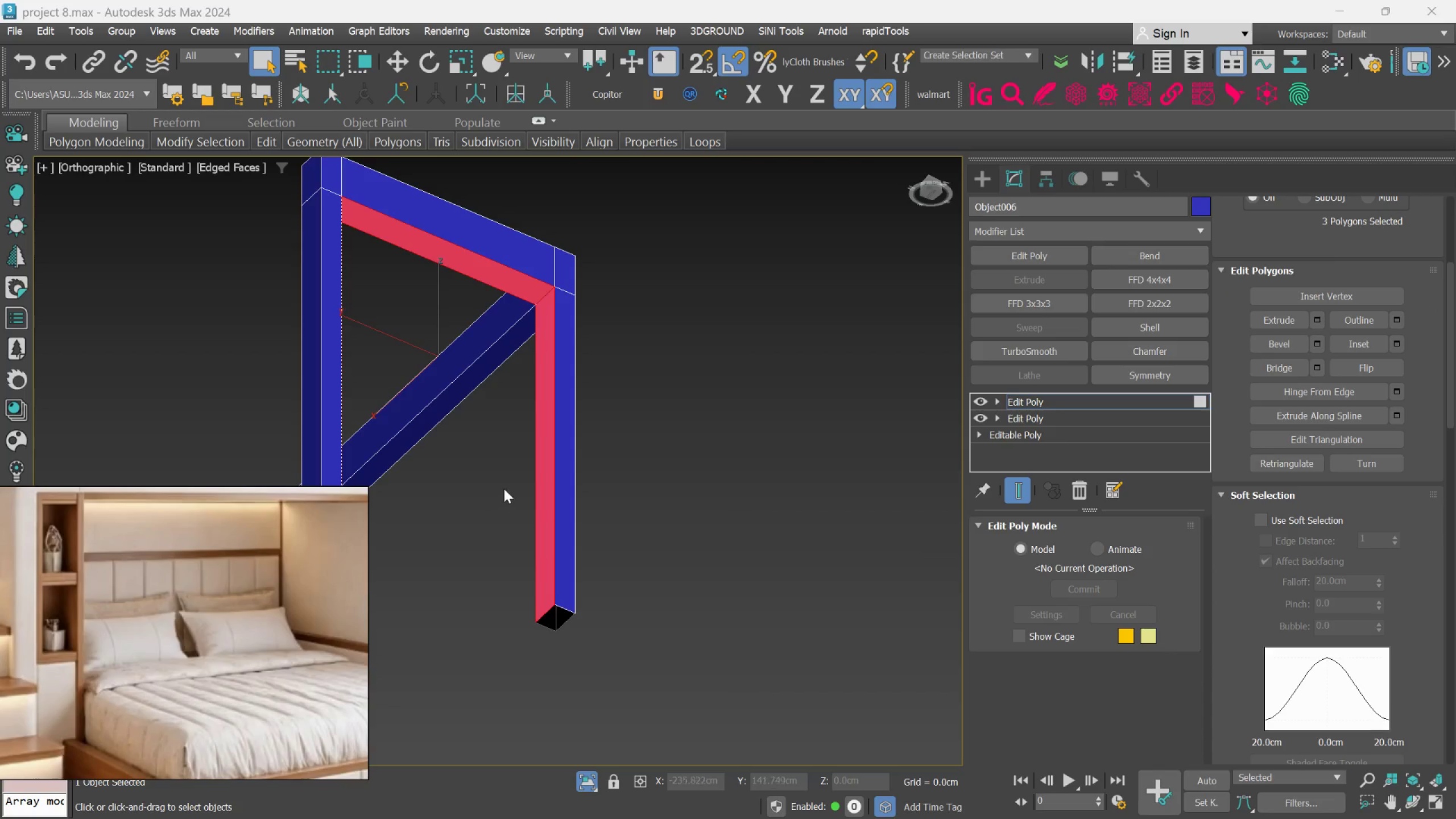 
hold_key(key=AltLeft, duration=0.47)
 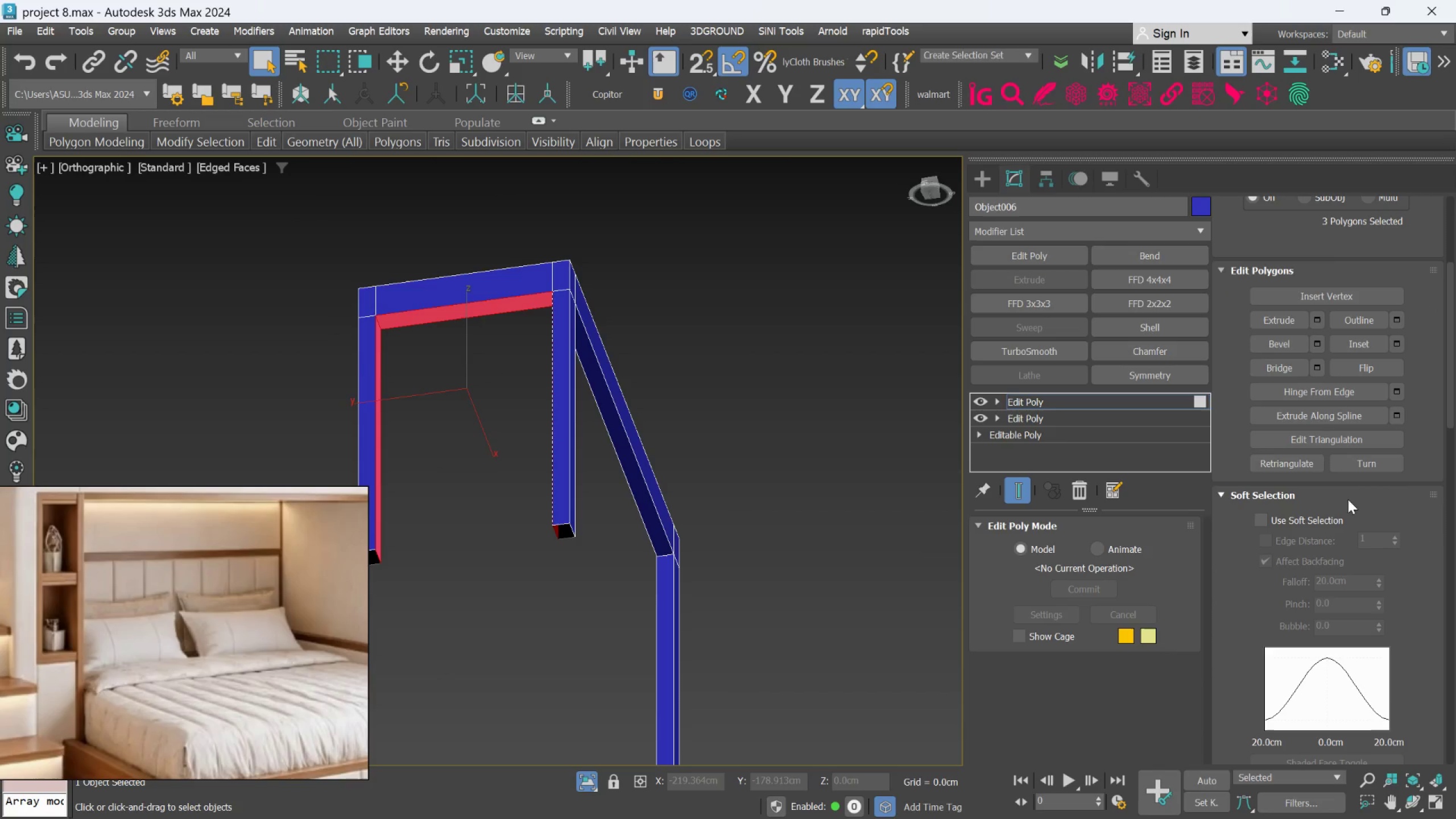 
scroll: coordinate [1410, 603], scroll_direction: down, amount: 43.0
 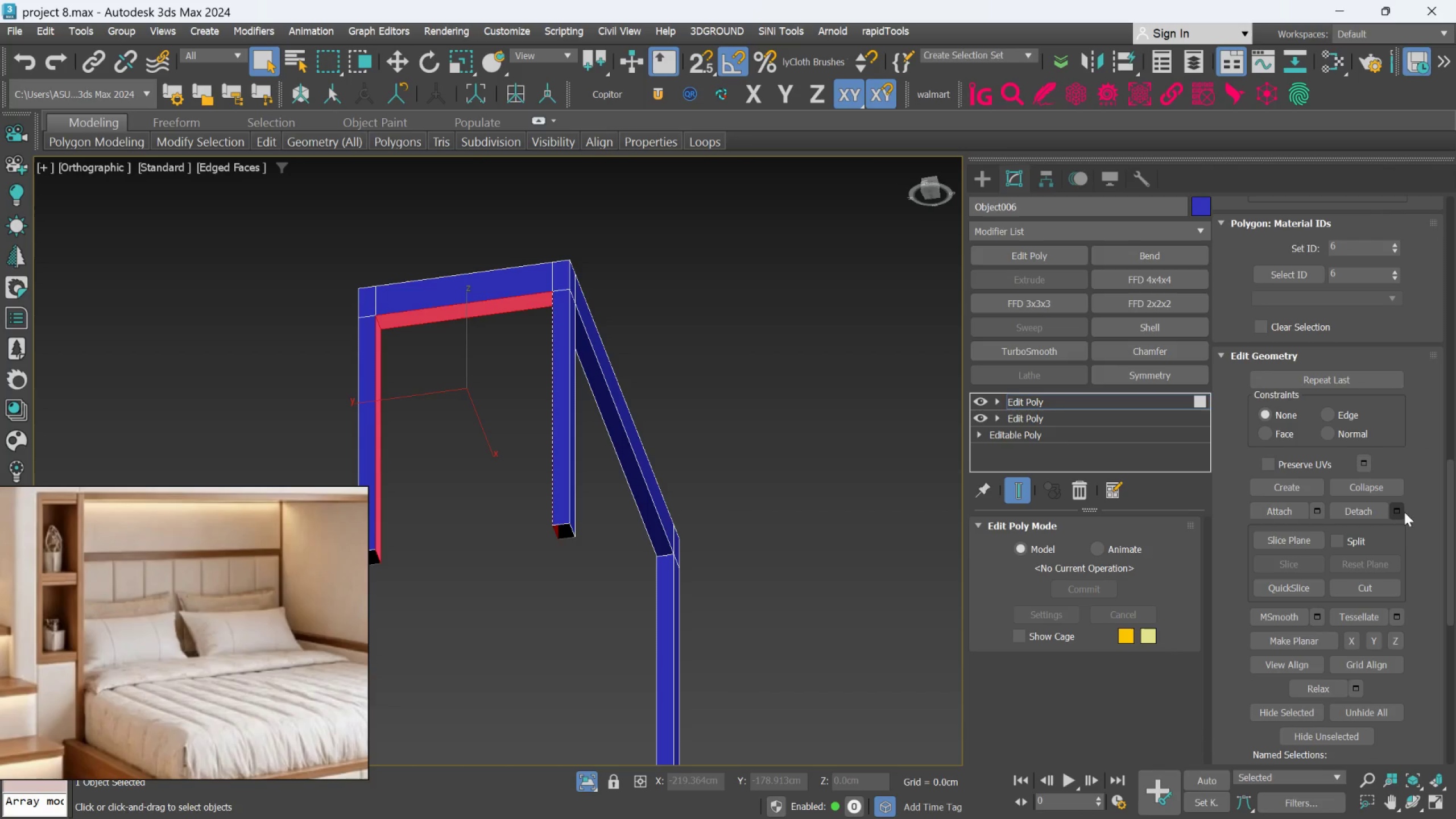 
left_click([1398, 515])
 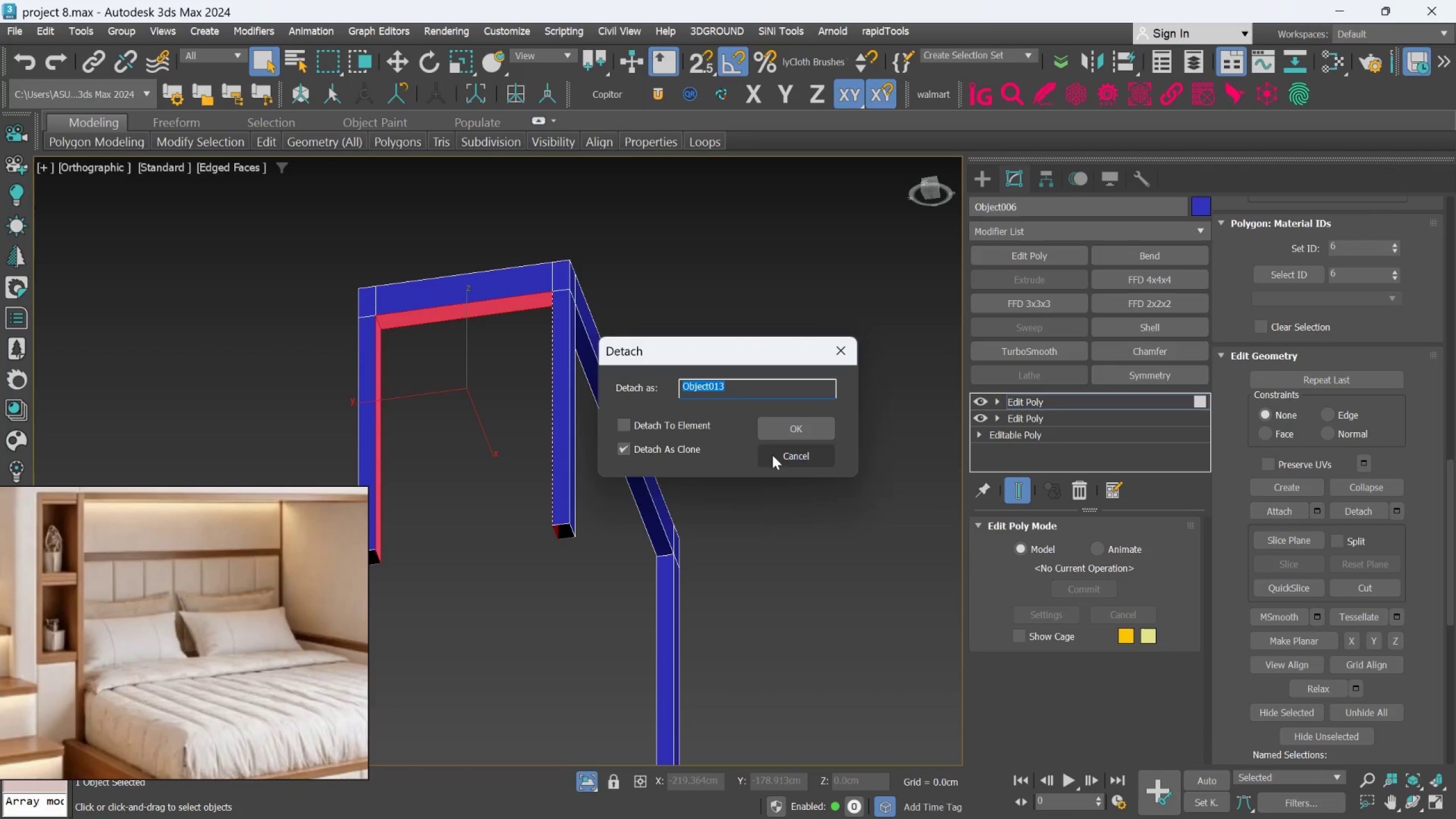 
left_click([781, 432])
 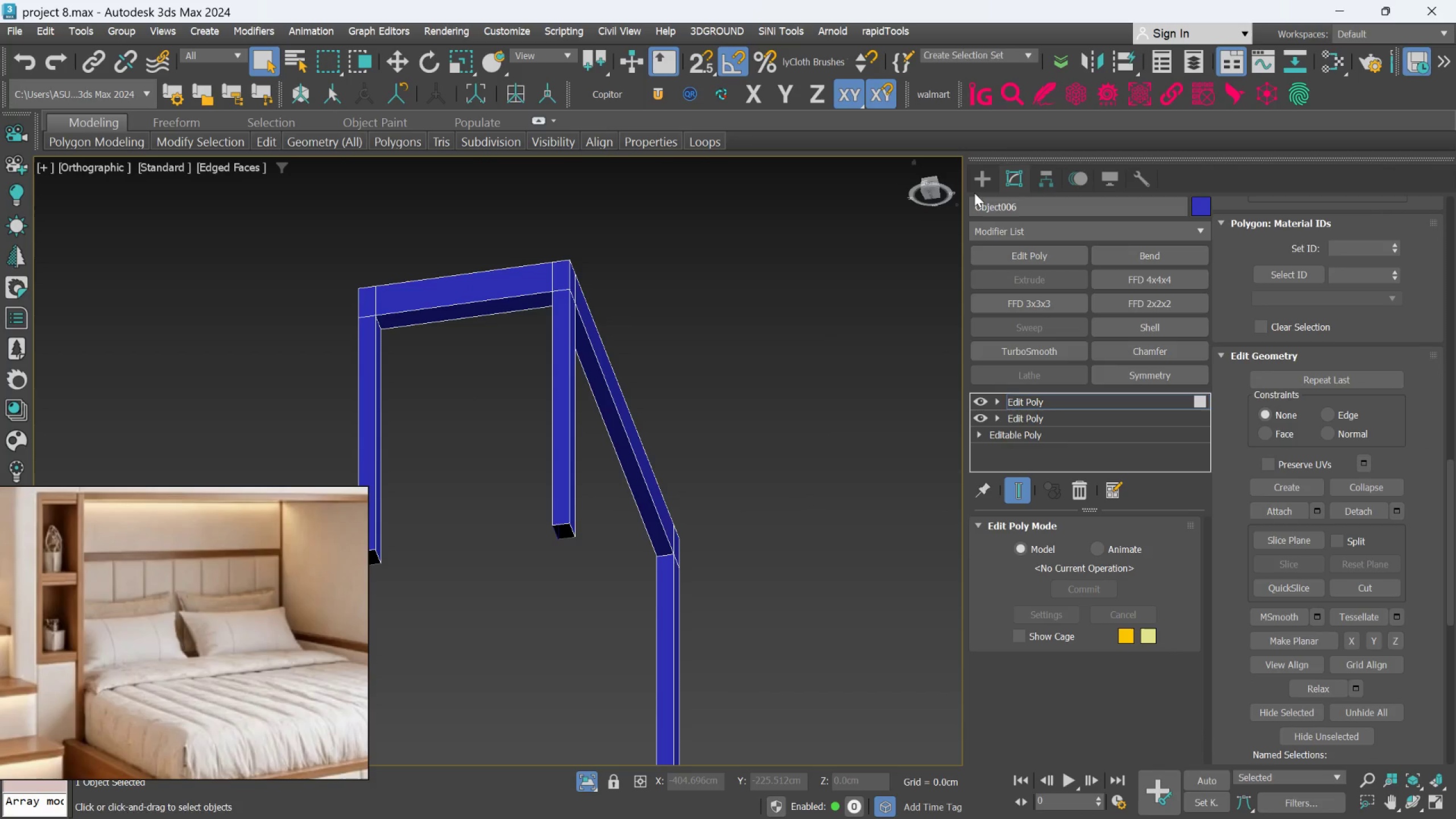 
left_click([978, 185])
 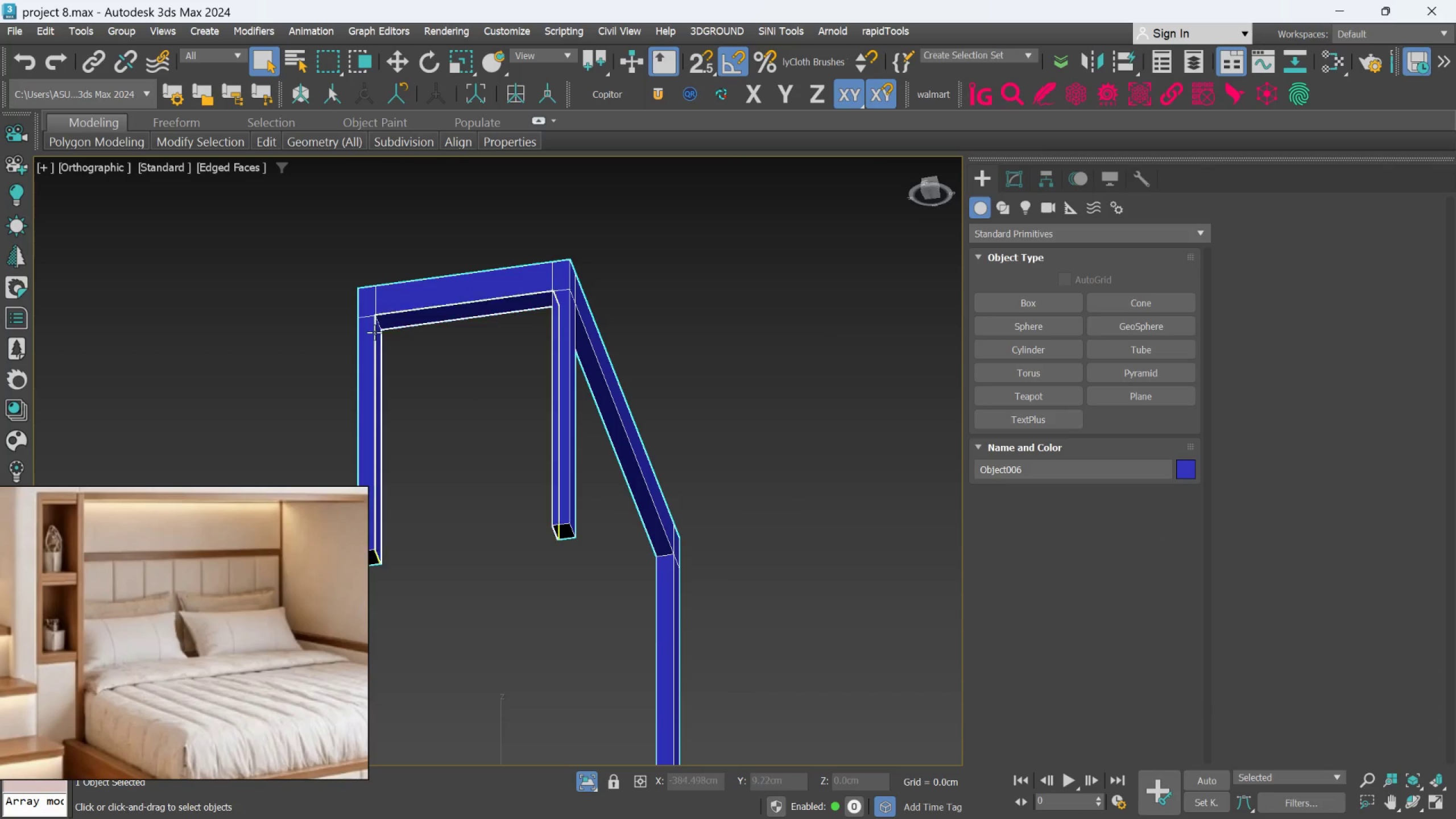 
scroll: coordinate [374, 336], scroll_direction: up, amount: 3.0
 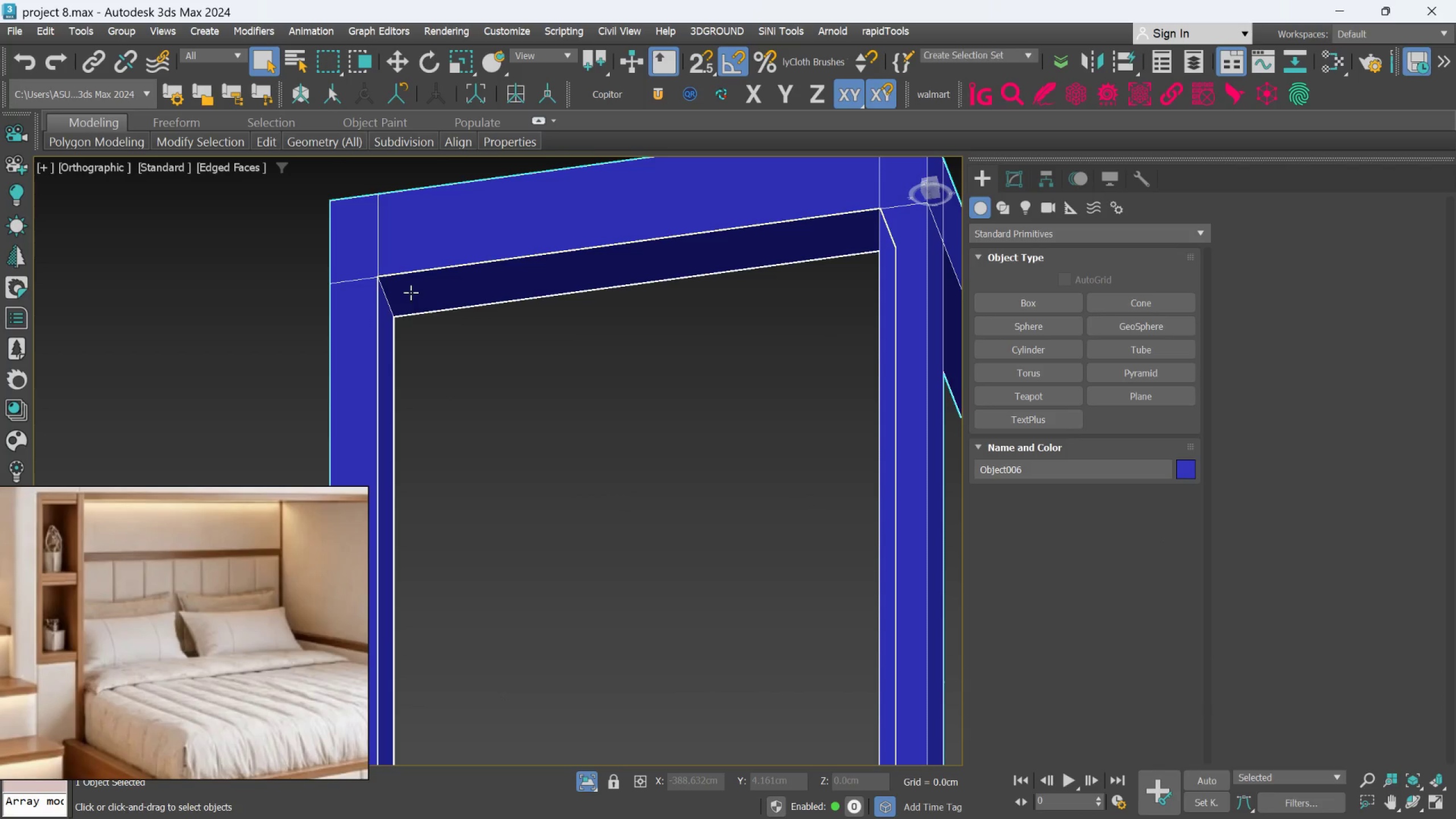 
left_click([411, 292])
 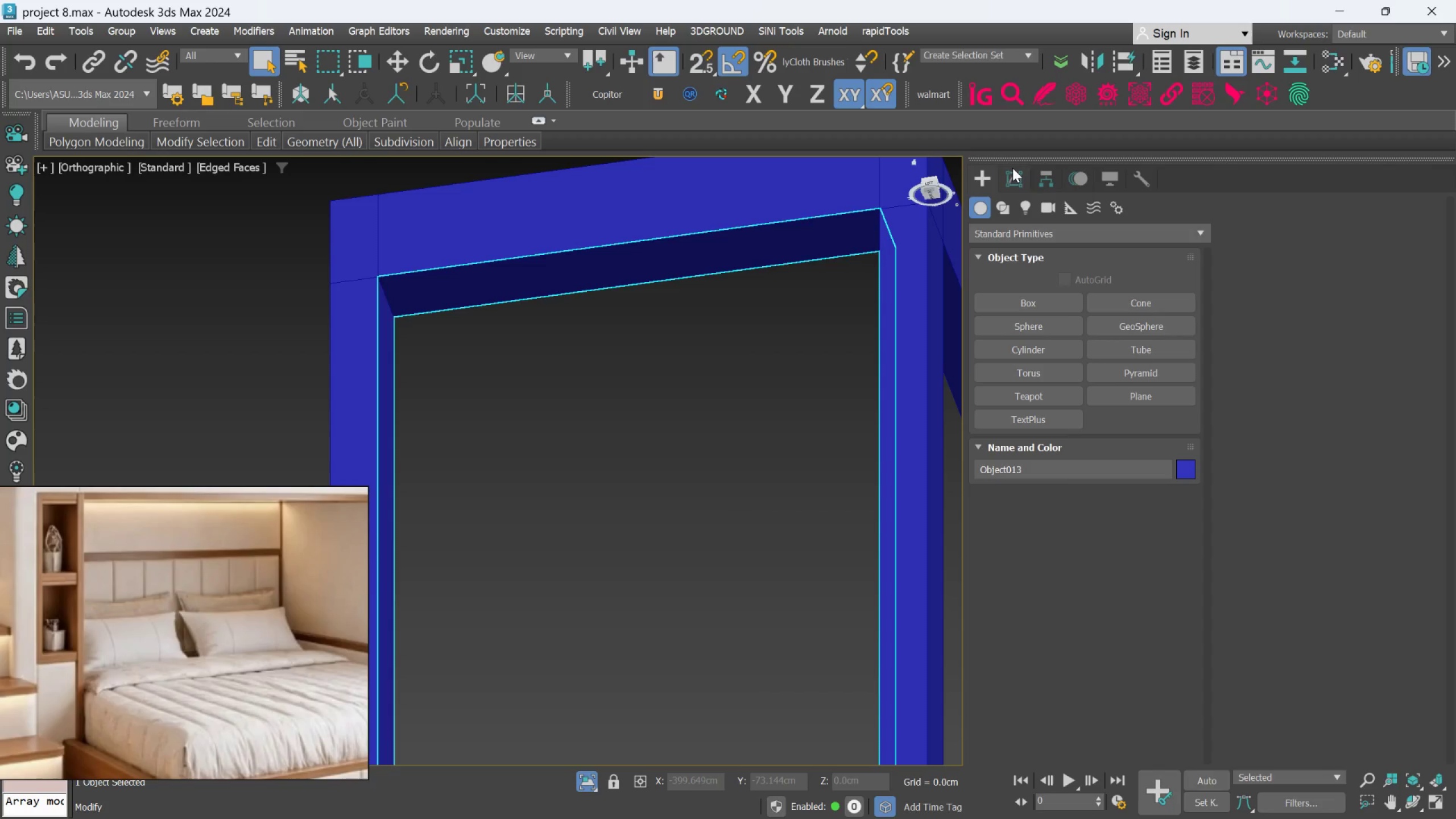 
left_click([1012, 178])
 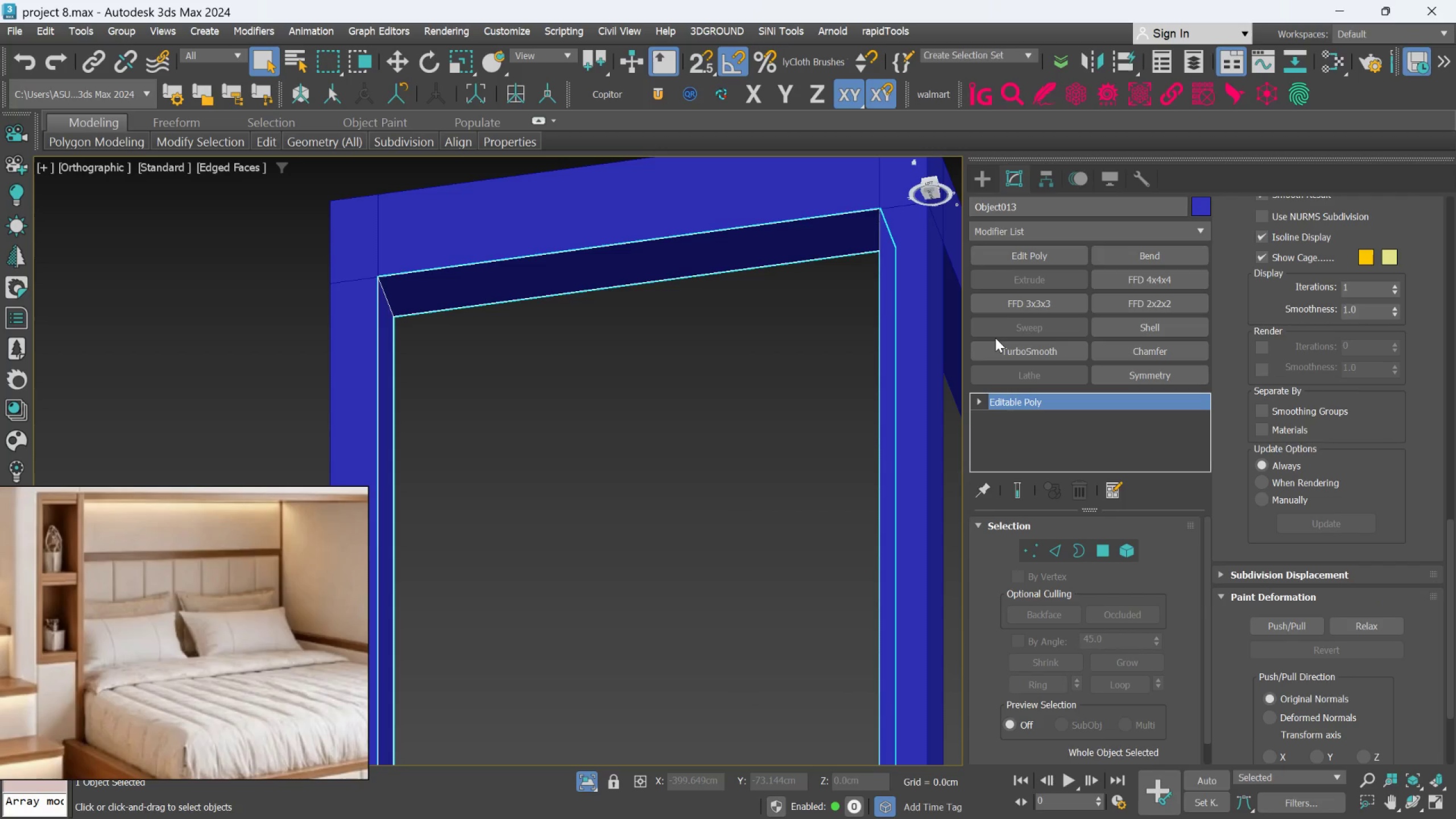 
type(sh)
 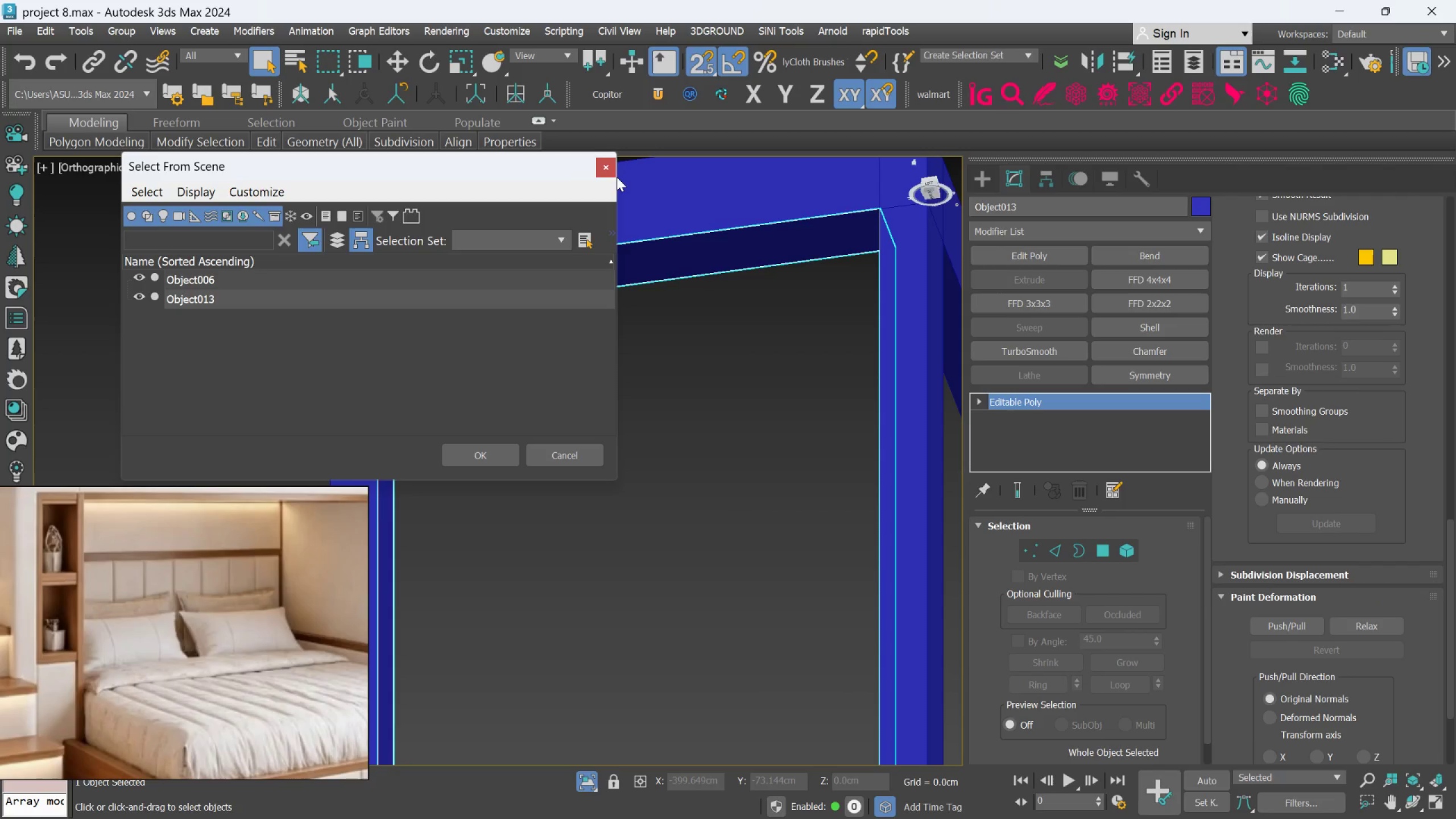 
left_click([611, 167])
 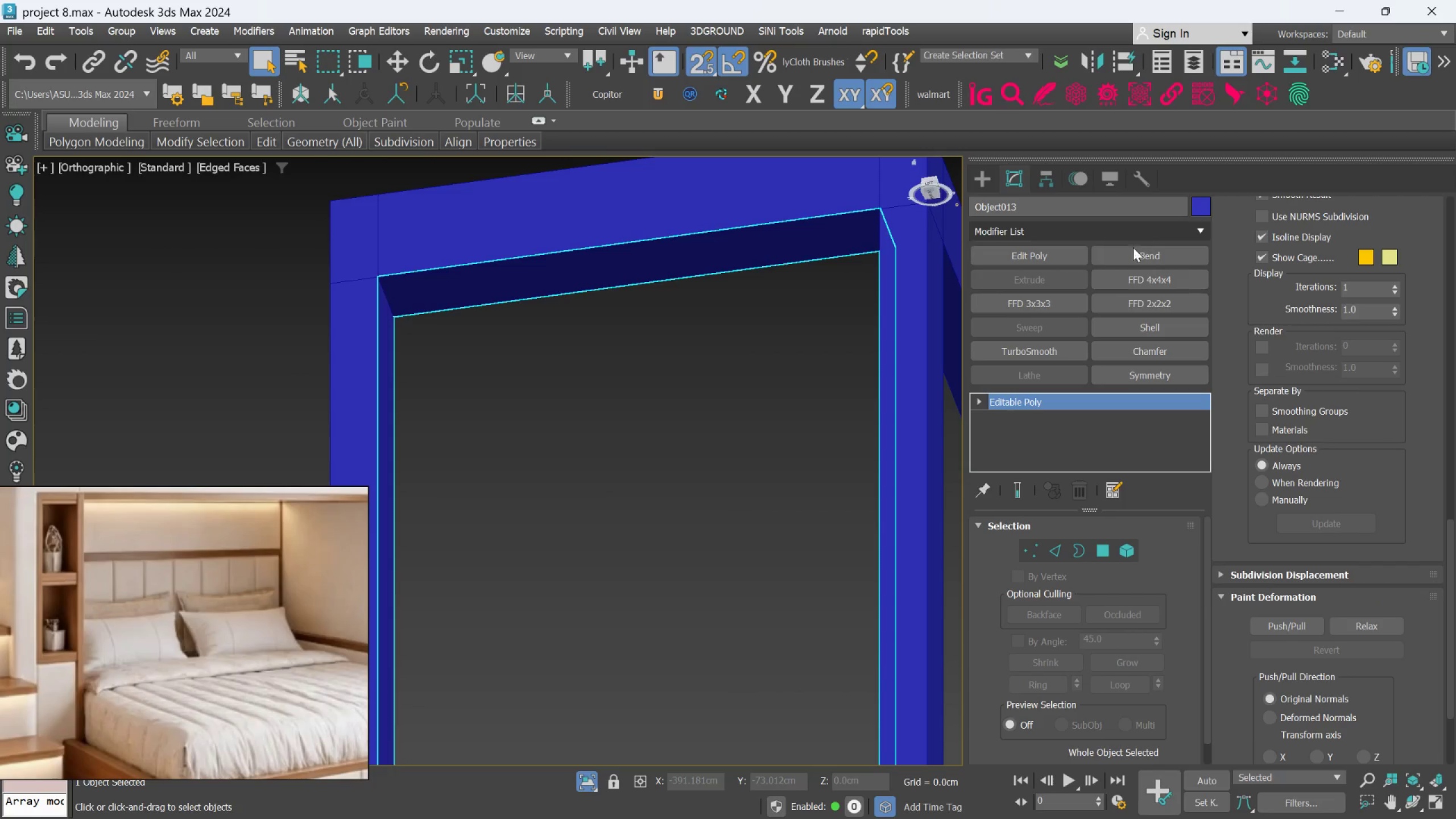 
left_click([1118, 324])
 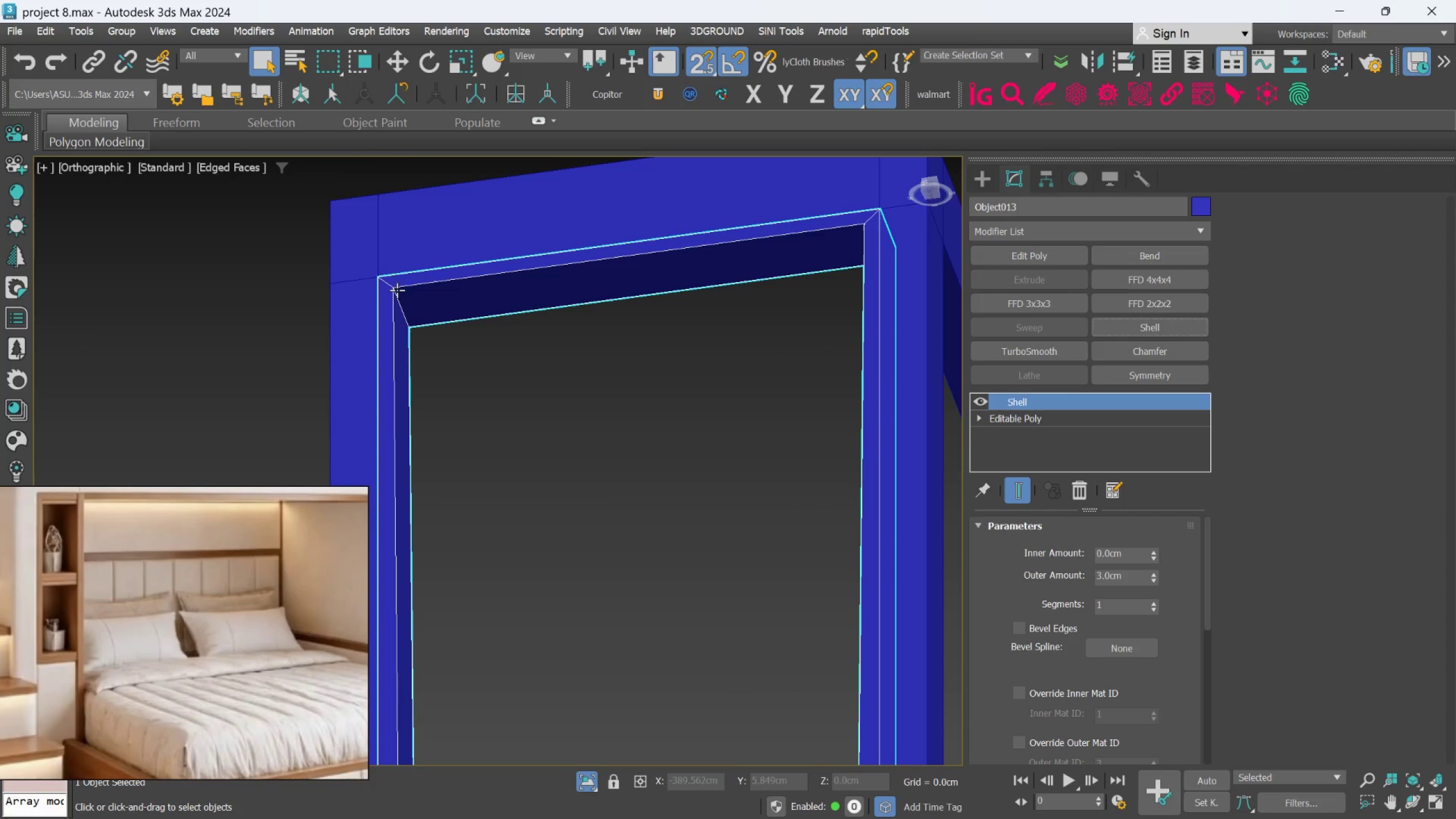 
scroll: coordinate [411, 278], scroll_direction: down, amount: 1.0
 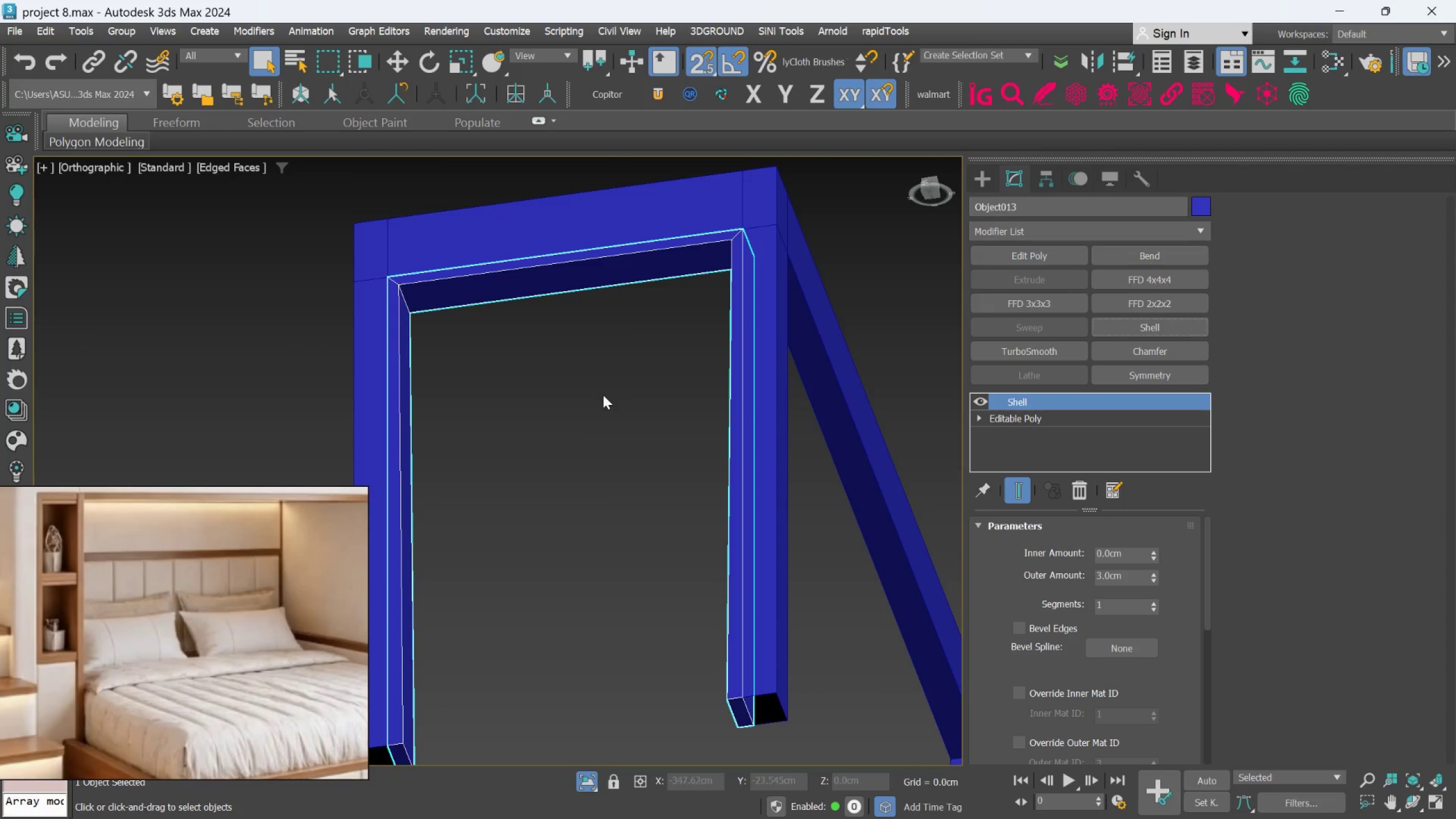 
hold_key(key=AltLeft, duration=0.95)
scroll: coordinate [644, 475], scroll_direction: down, amount: 2.0
 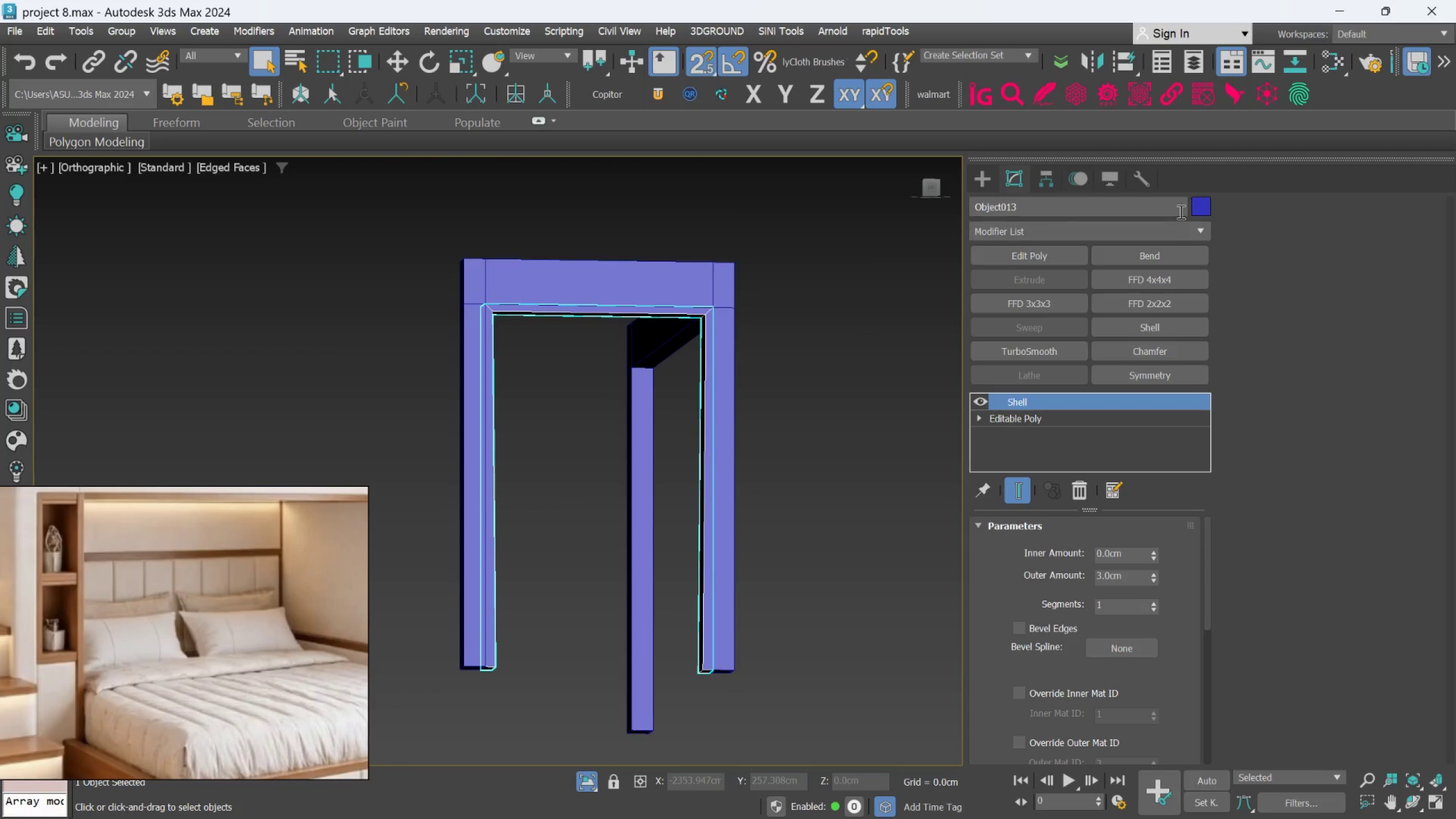 
left_click([1199, 204])
 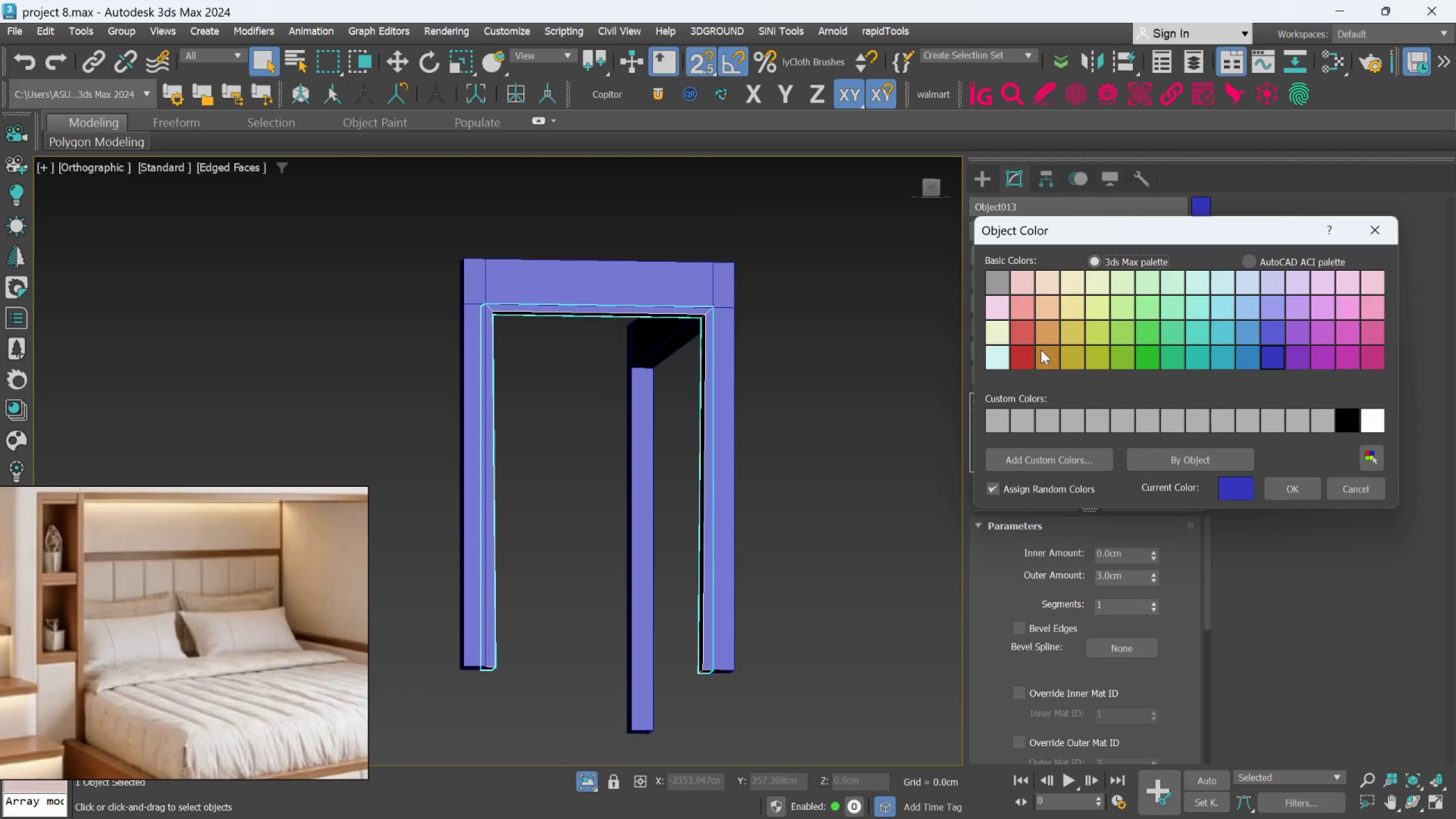 
left_click([1047, 353])
 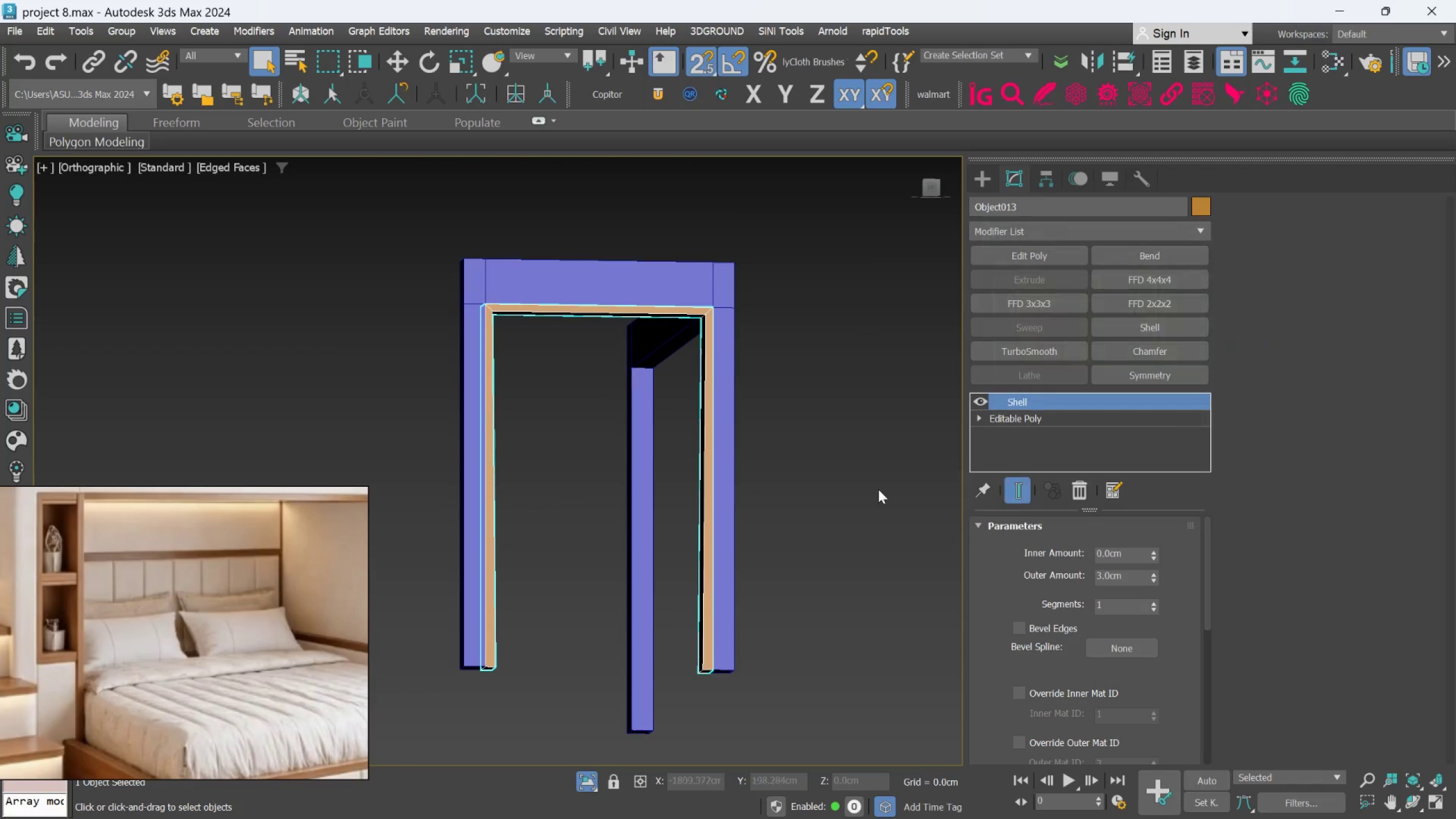 
key(Alt+AltLeft)
 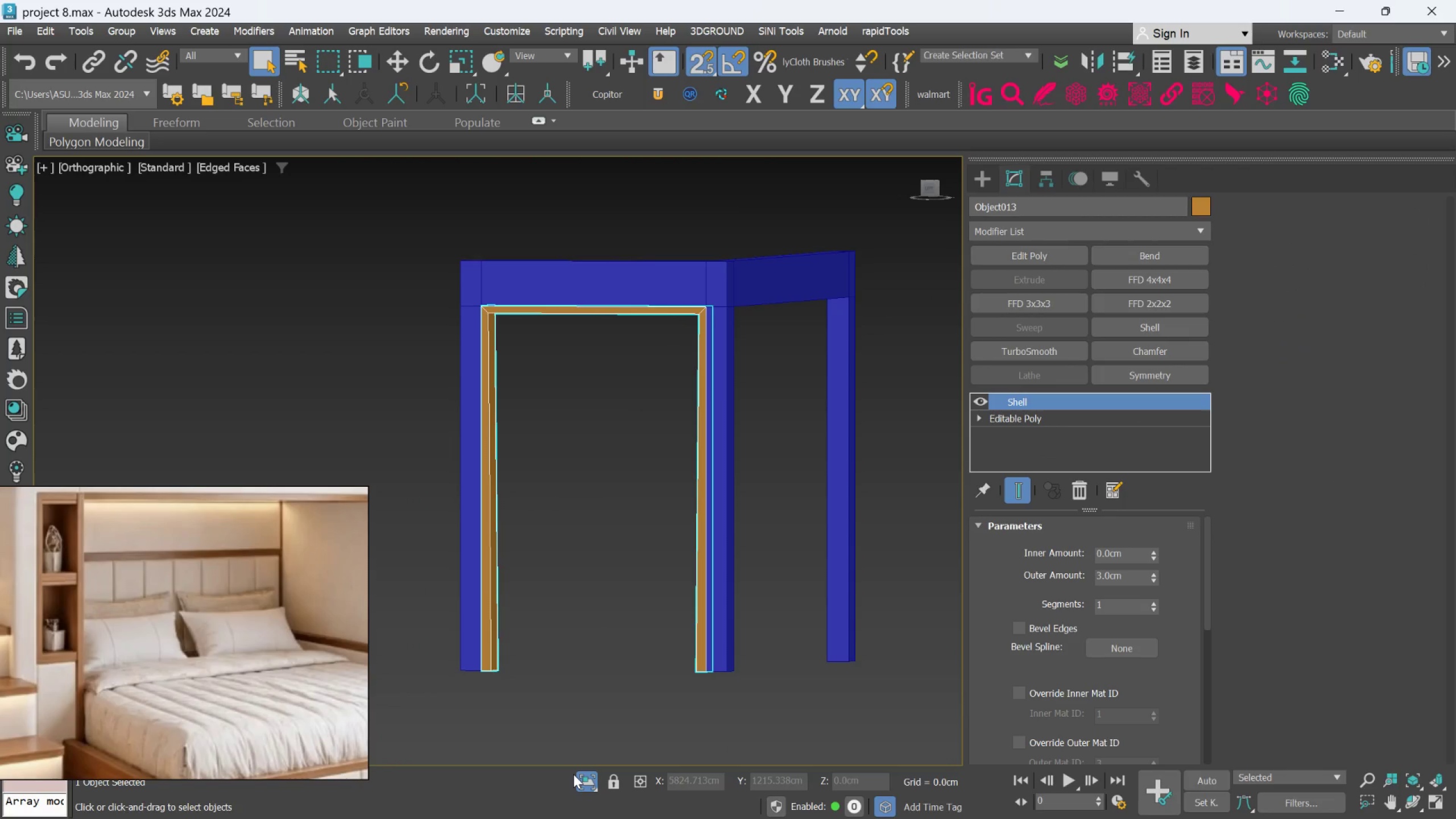 
left_click([573, 774])
 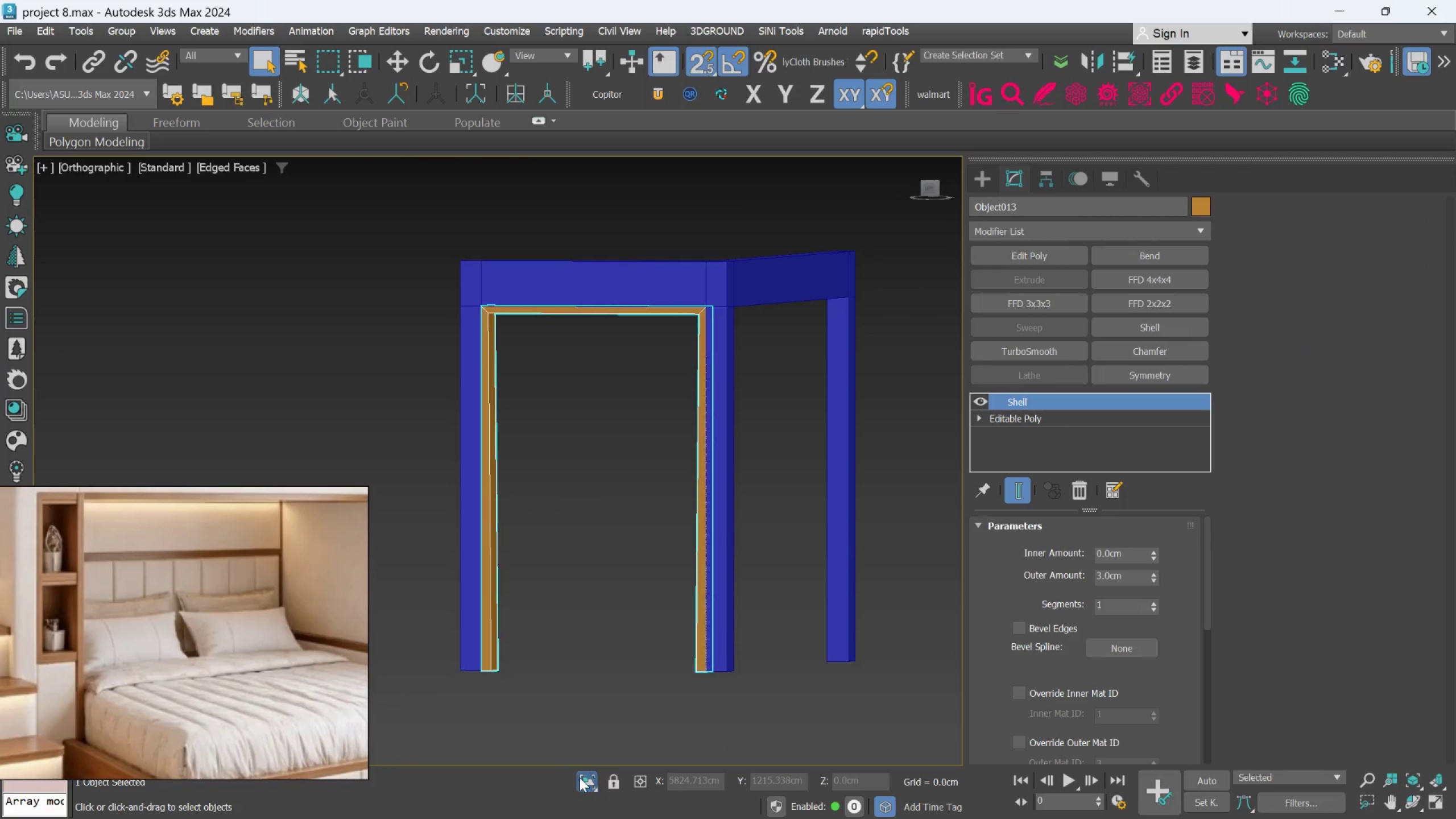 
left_click([580, 780])
 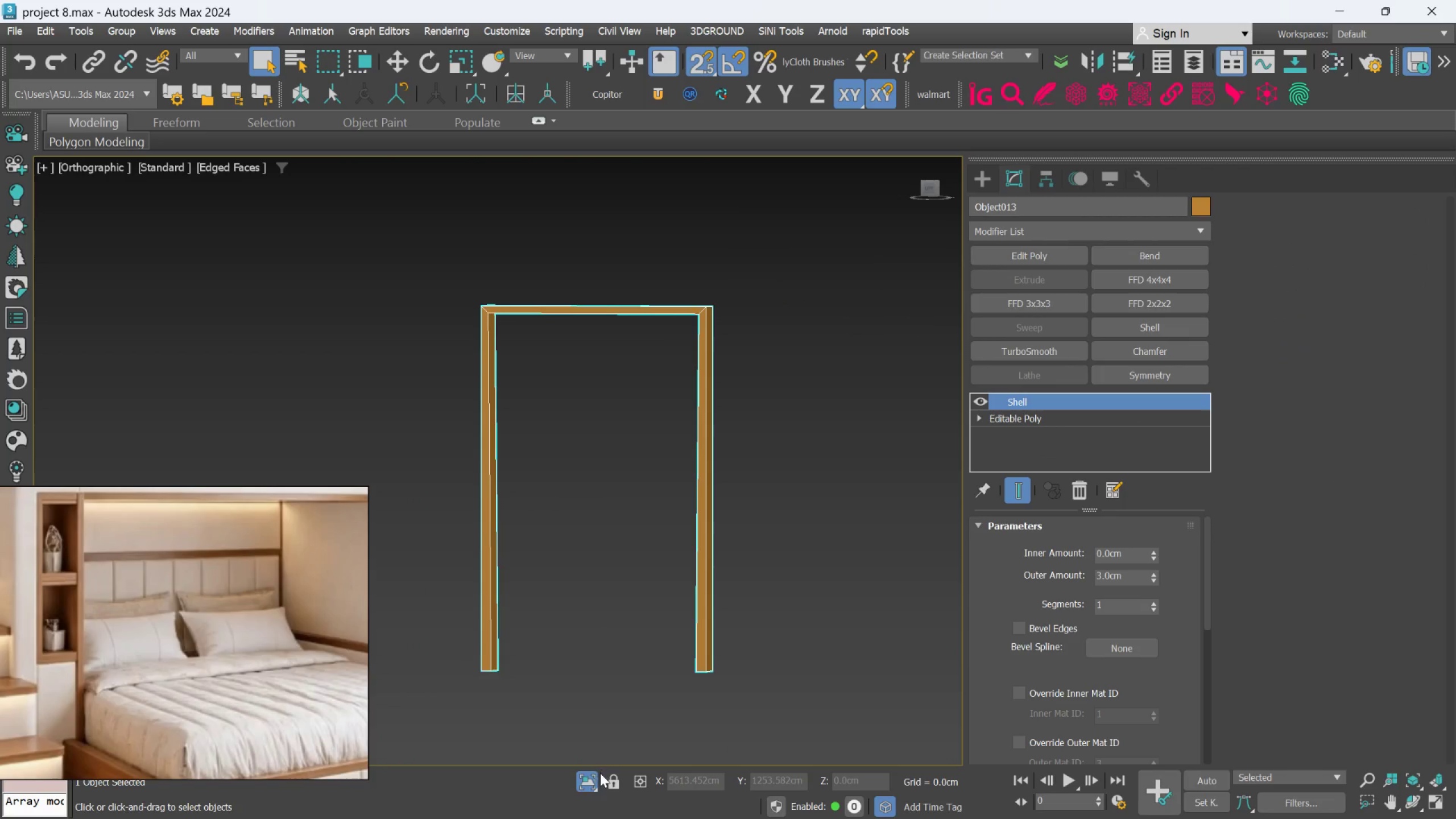 
left_click([586, 781])
 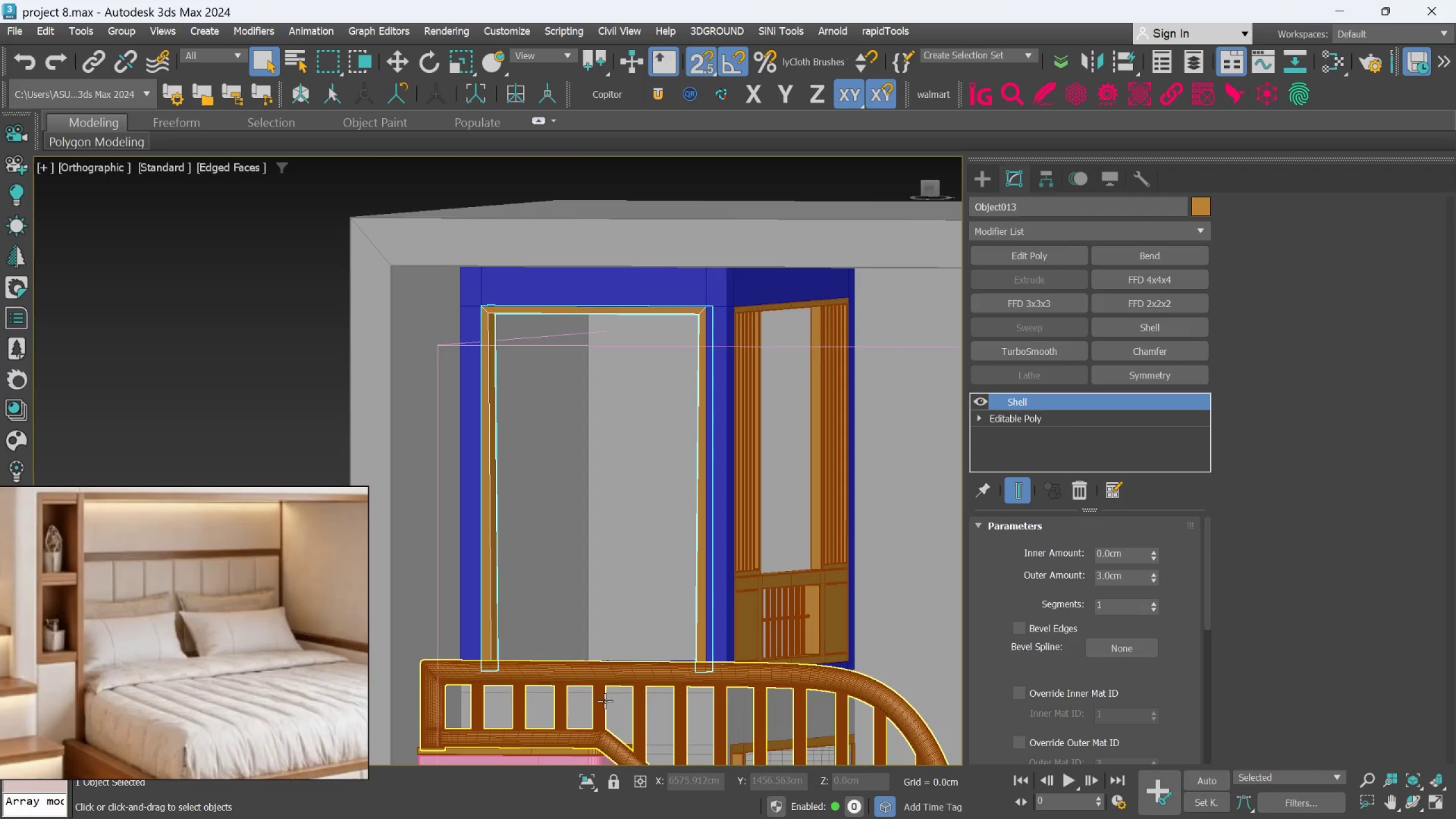 
hold_key(key=AltLeft, duration=1.34)
 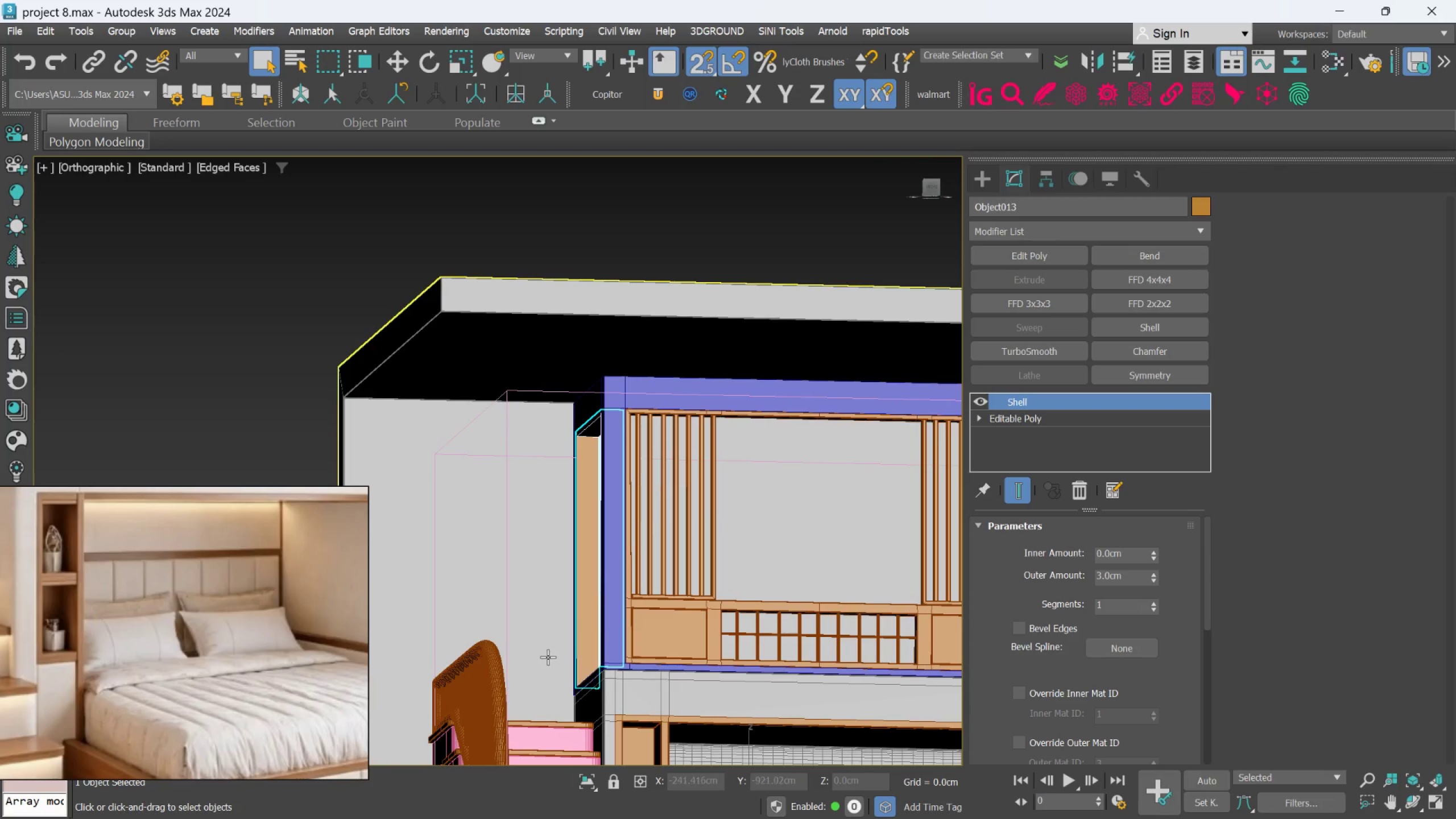 
scroll: coordinate [606, 694], scroll_direction: down, amount: 1.0
 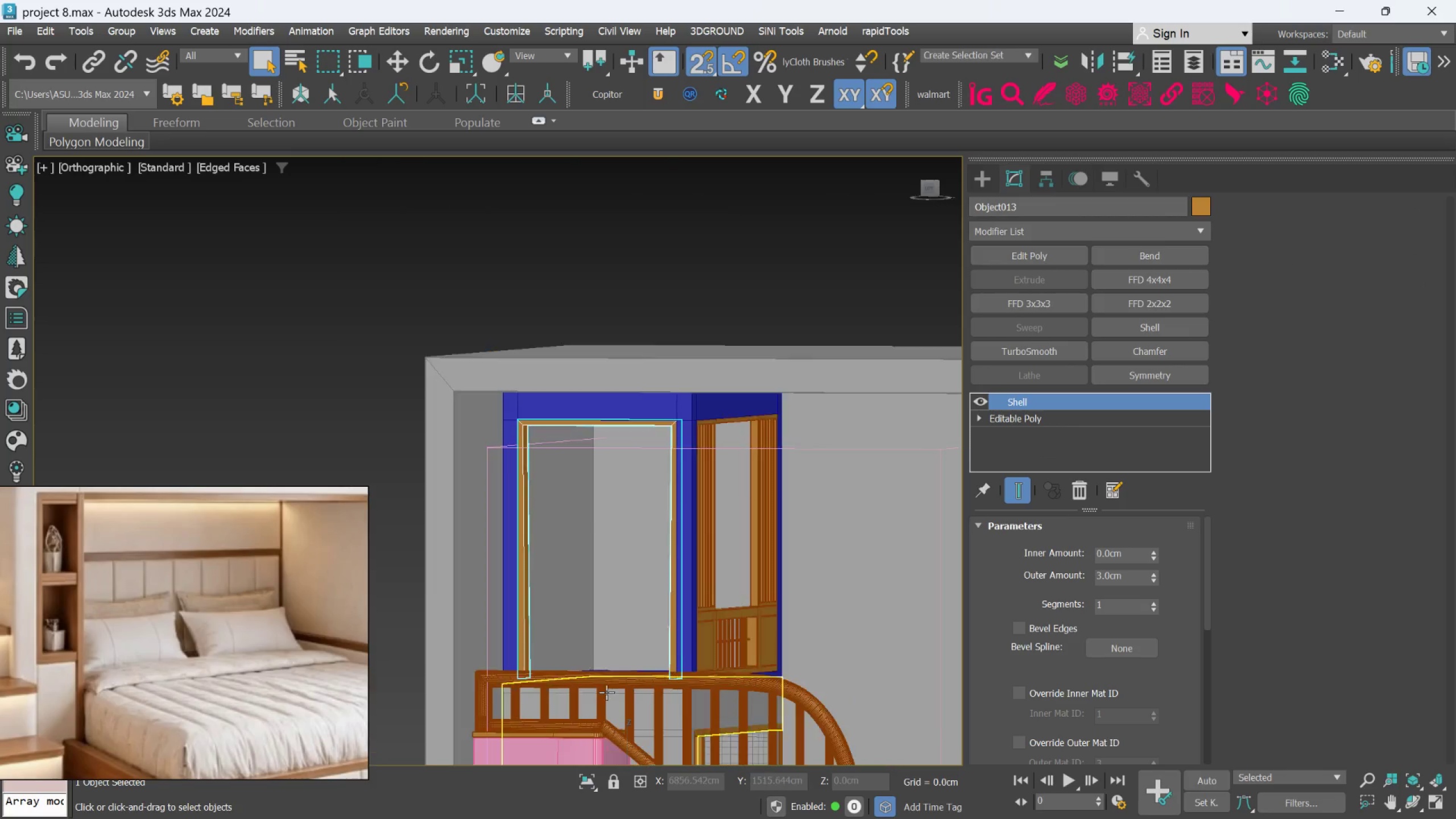 
hold_key(key=AltLeft, duration=0.56)
 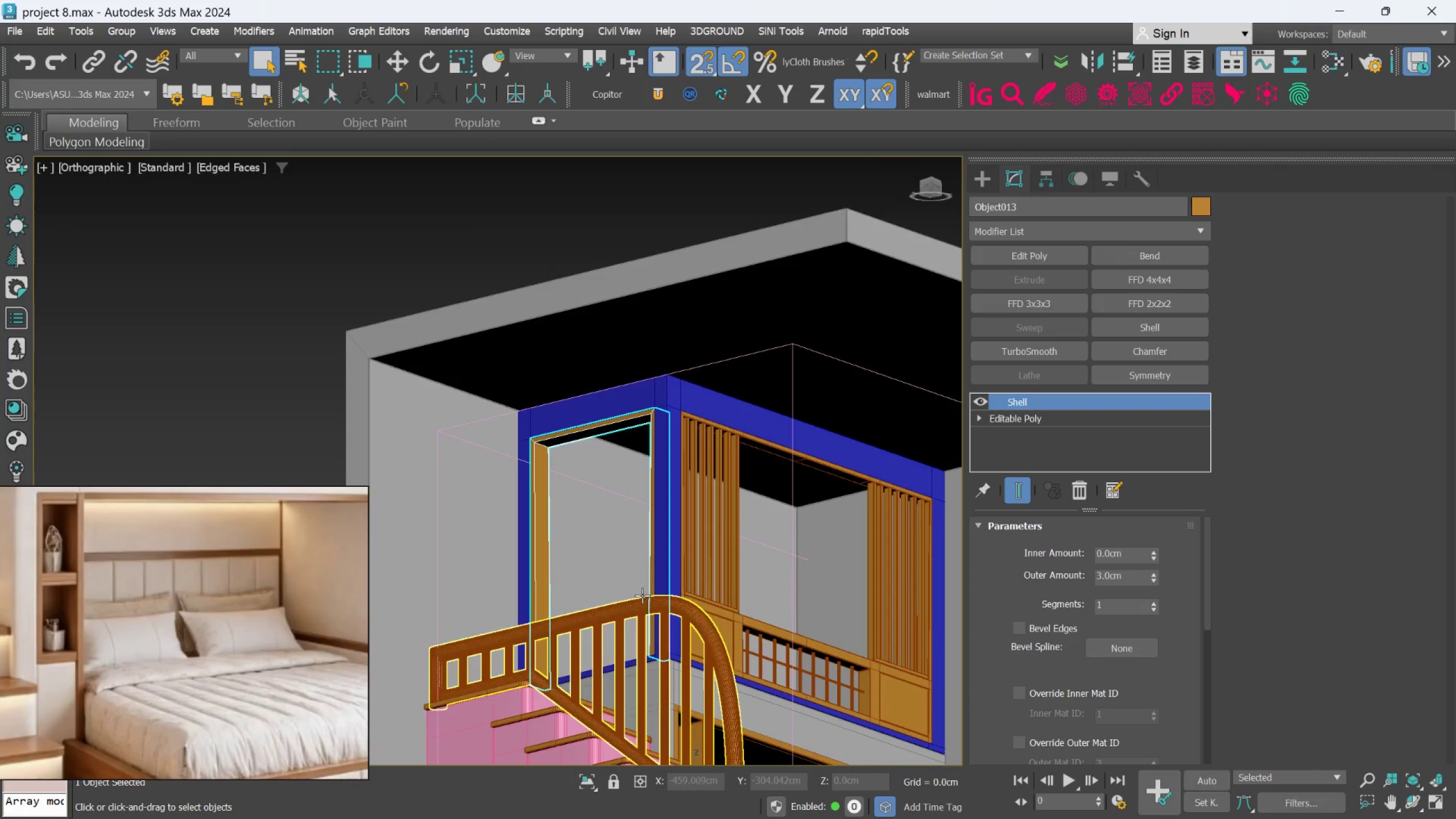 
hold_key(key=AltLeft, duration=0.39)
 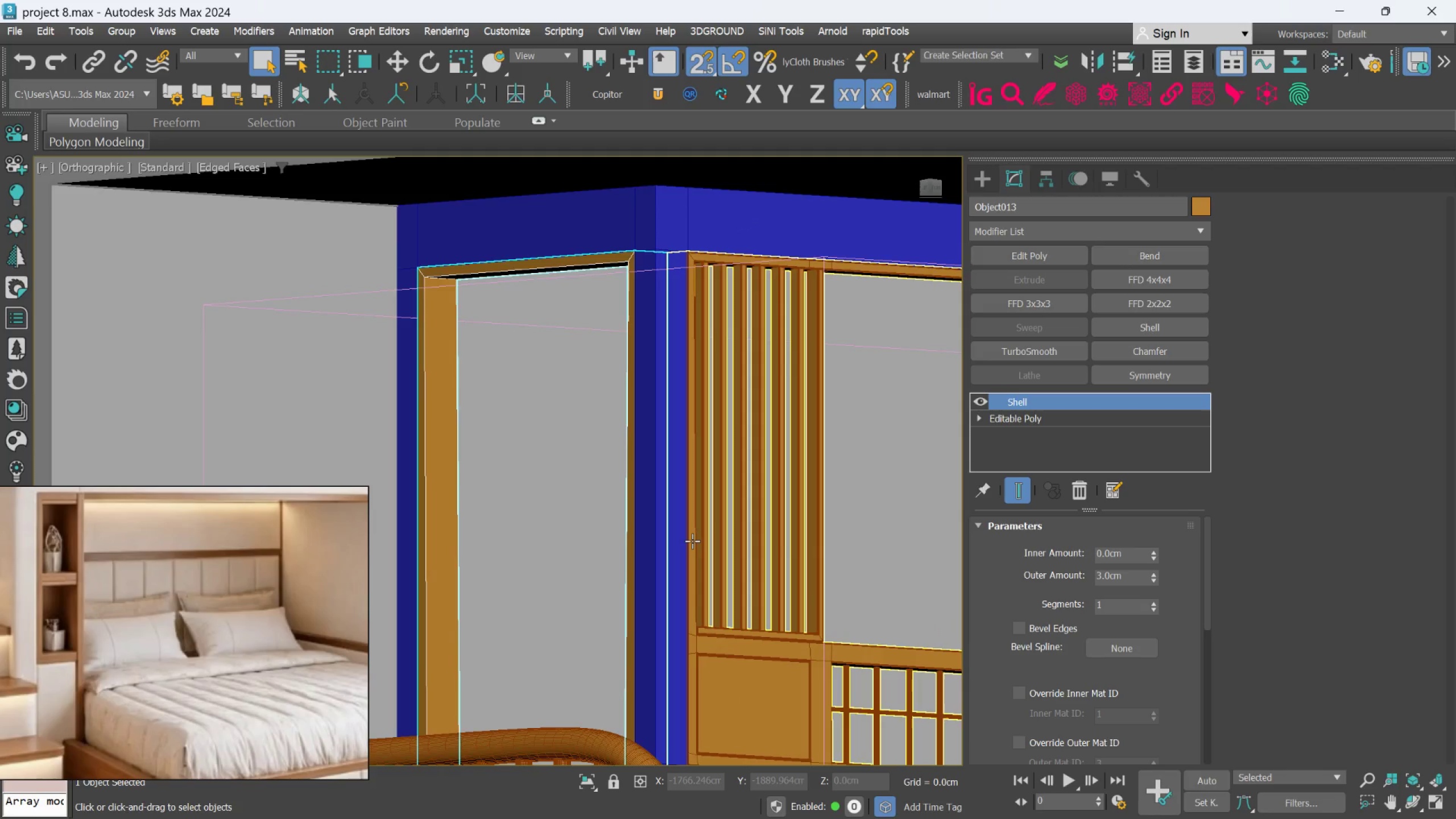 
scroll: coordinate [661, 577], scroll_direction: up, amount: 2.0
 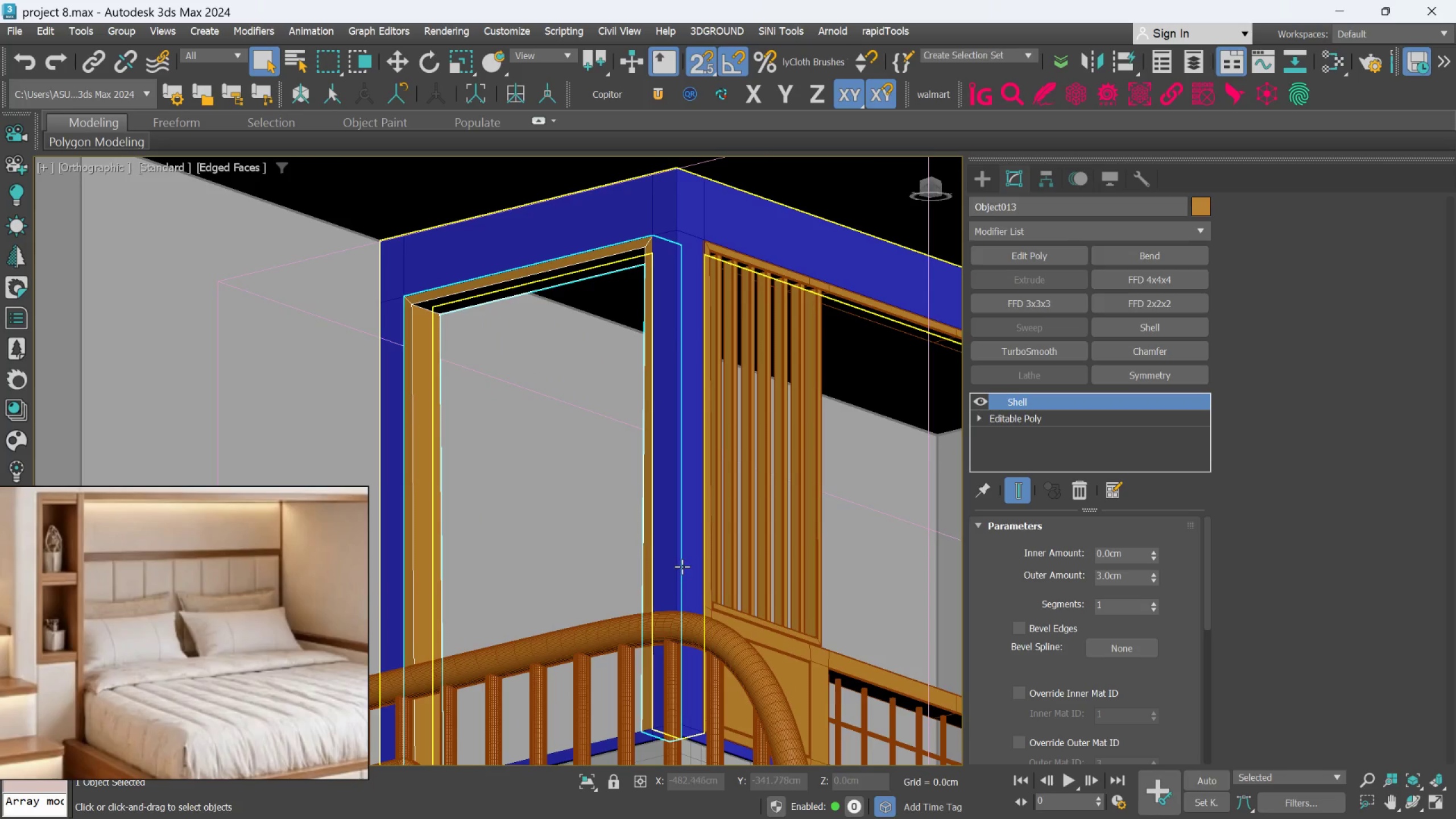 
hold_key(key=AltLeft, duration=1.06)
 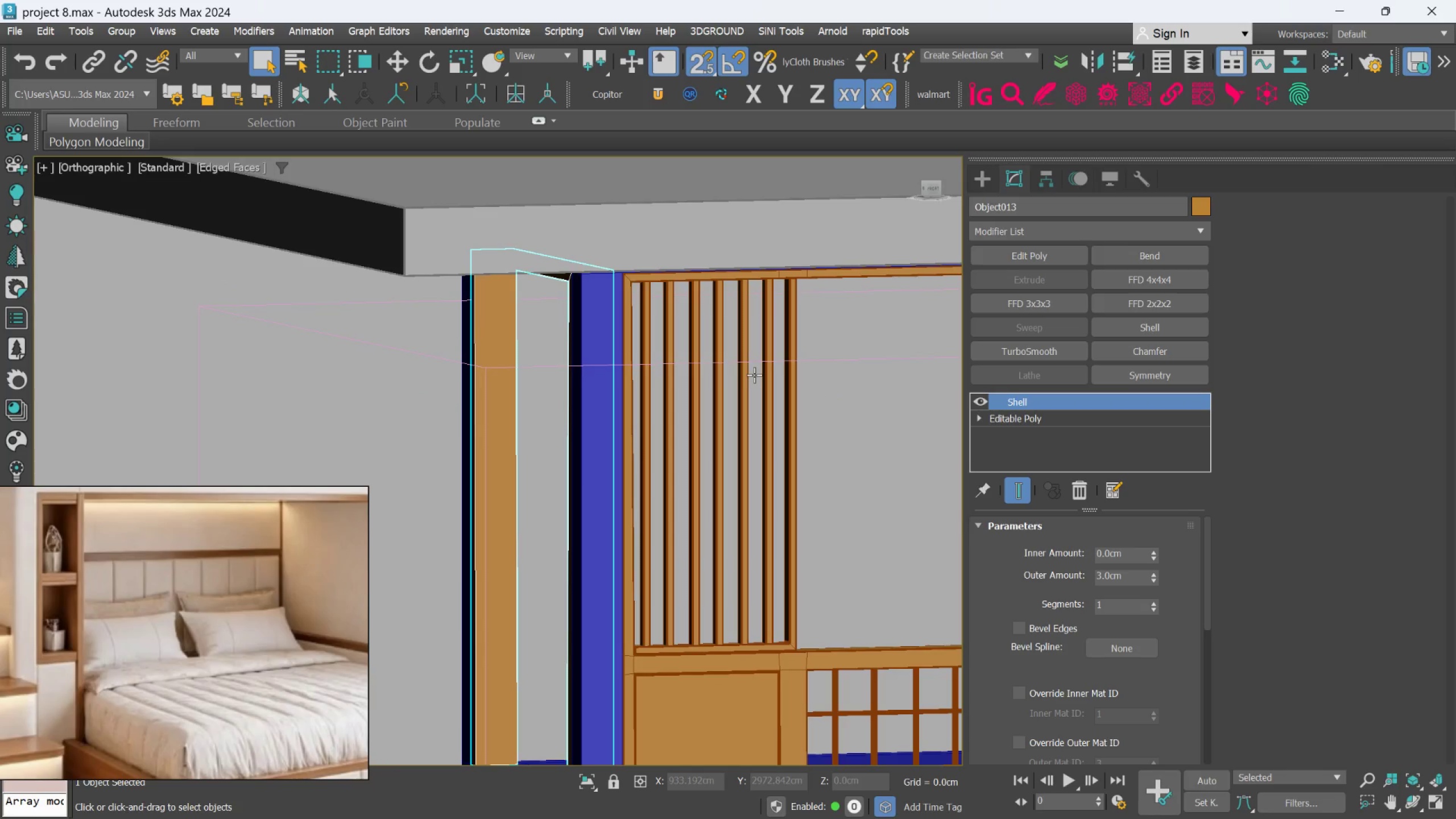 
left_click([755, 374])
 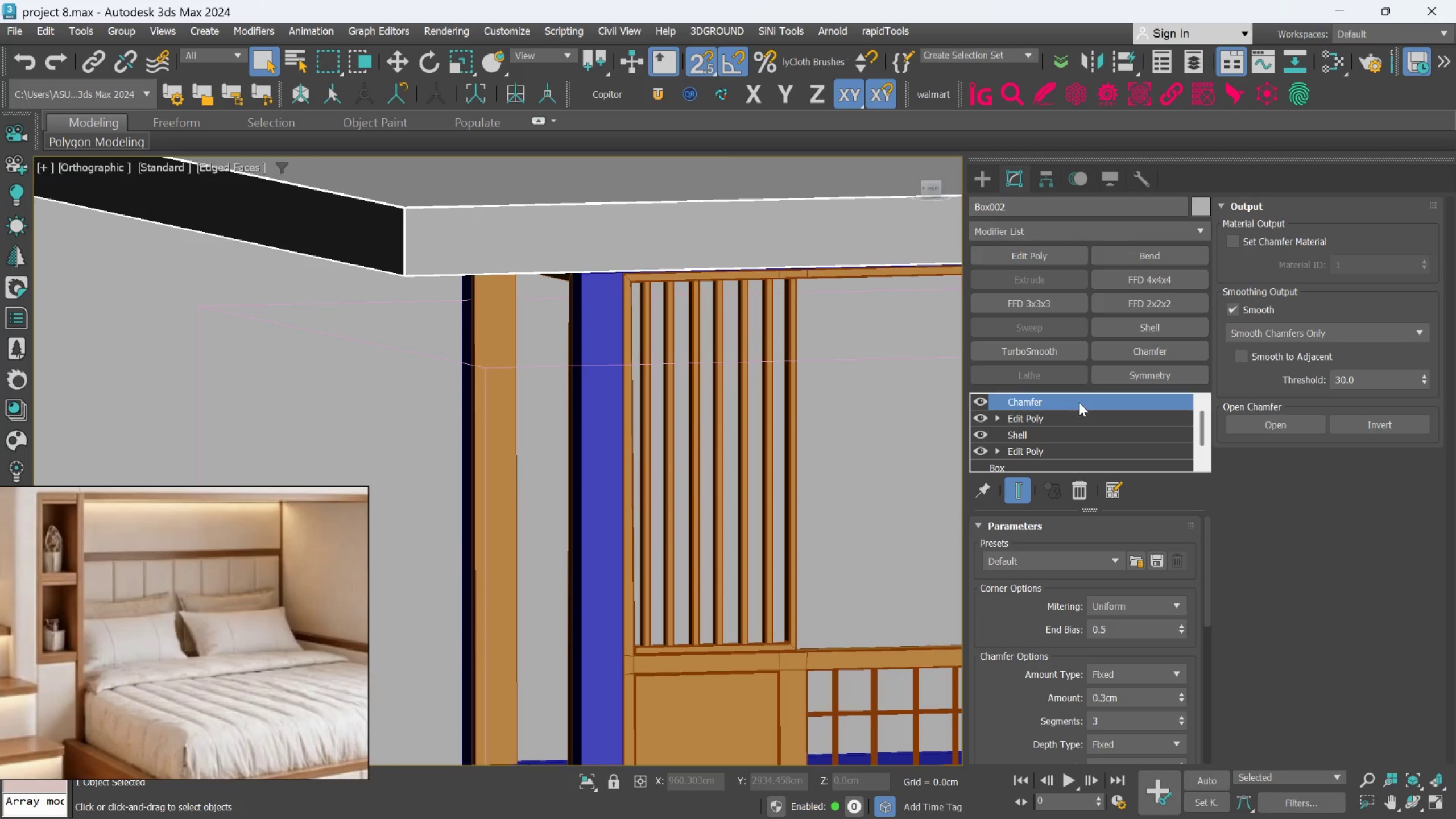 
right_click([1078, 400])
 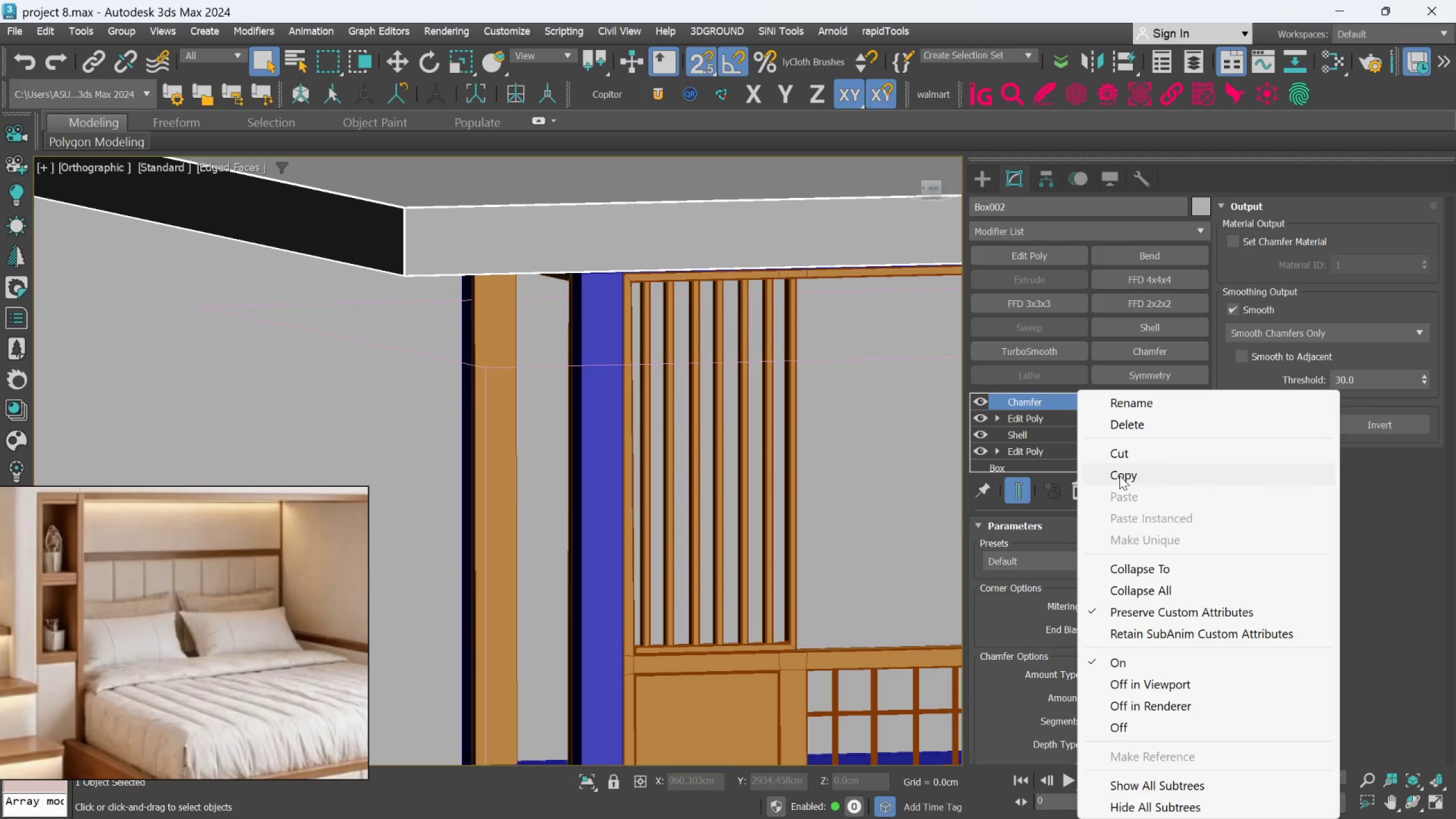 
hold_key(key=AltLeft, duration=0.7)
 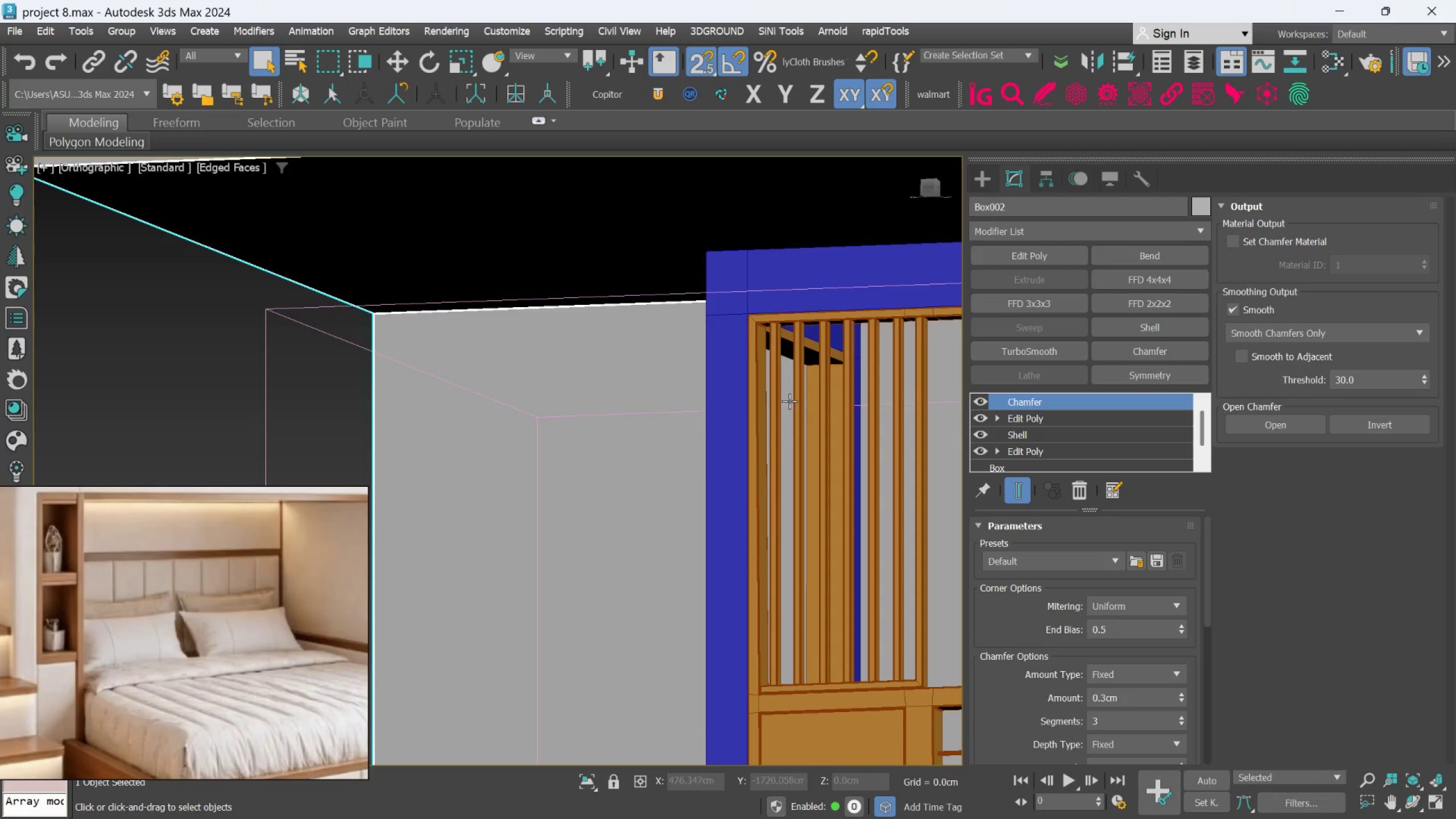 
scroll: coordinate [789, 398], scroll_direction: up, amount: 1.0
 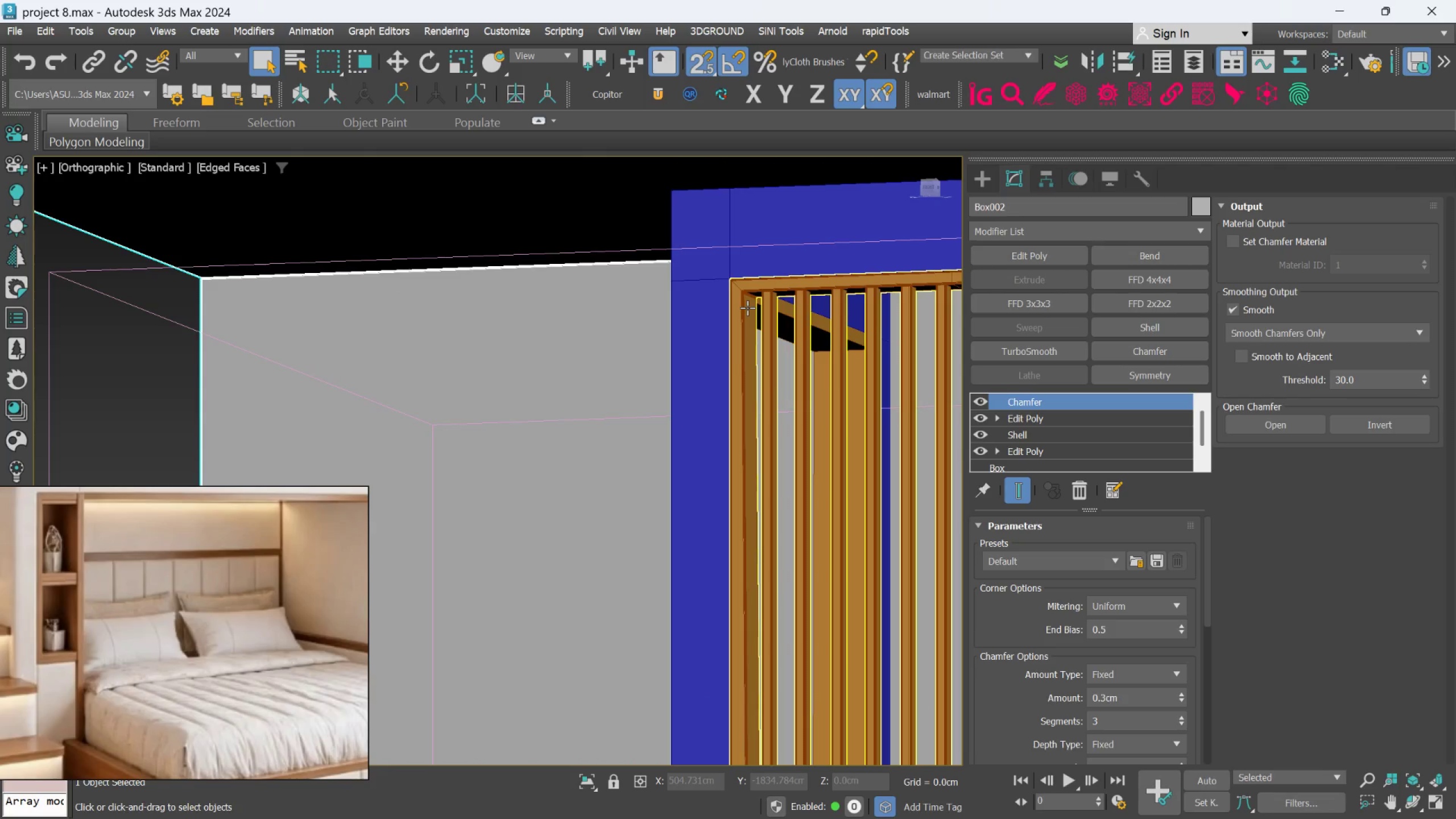 
hold_key(key=AltLeft, duration=0.81)
 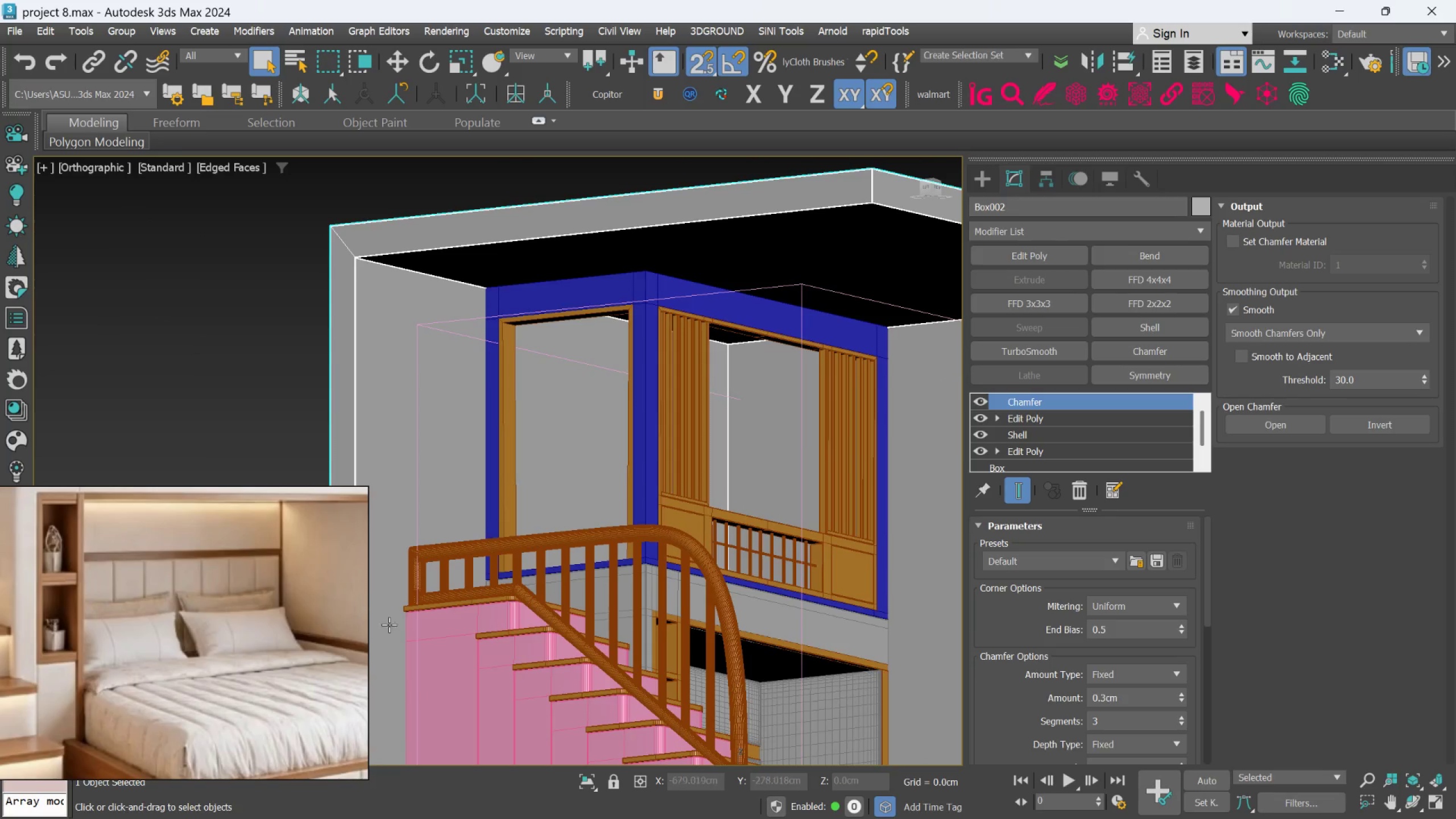 
scroll: coordinate [172, 652], scroll_direction: down, amount: 10.0
 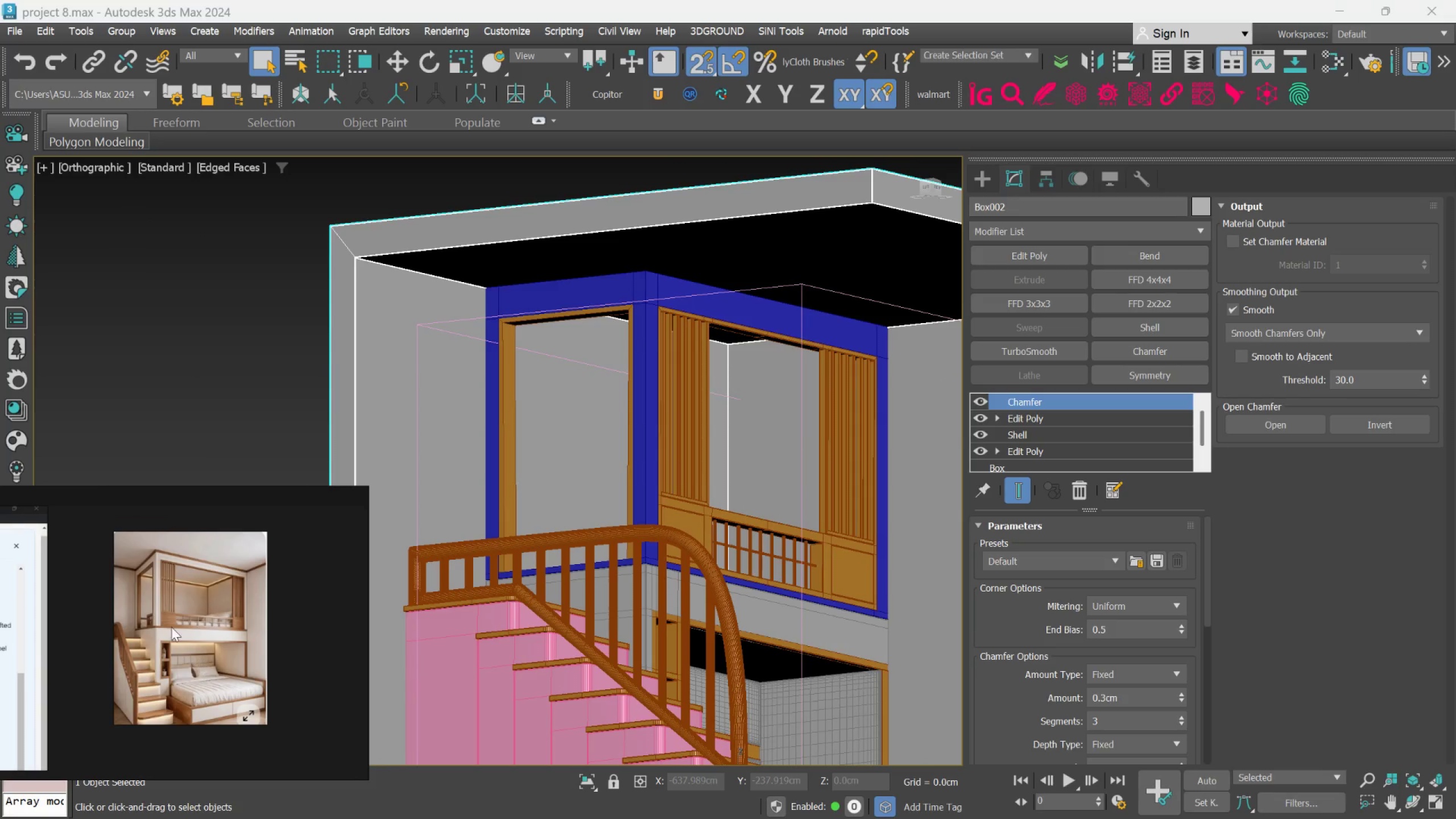 
scroll: coordinate [187, 573], scroll_direction: up, amount: 6.0
 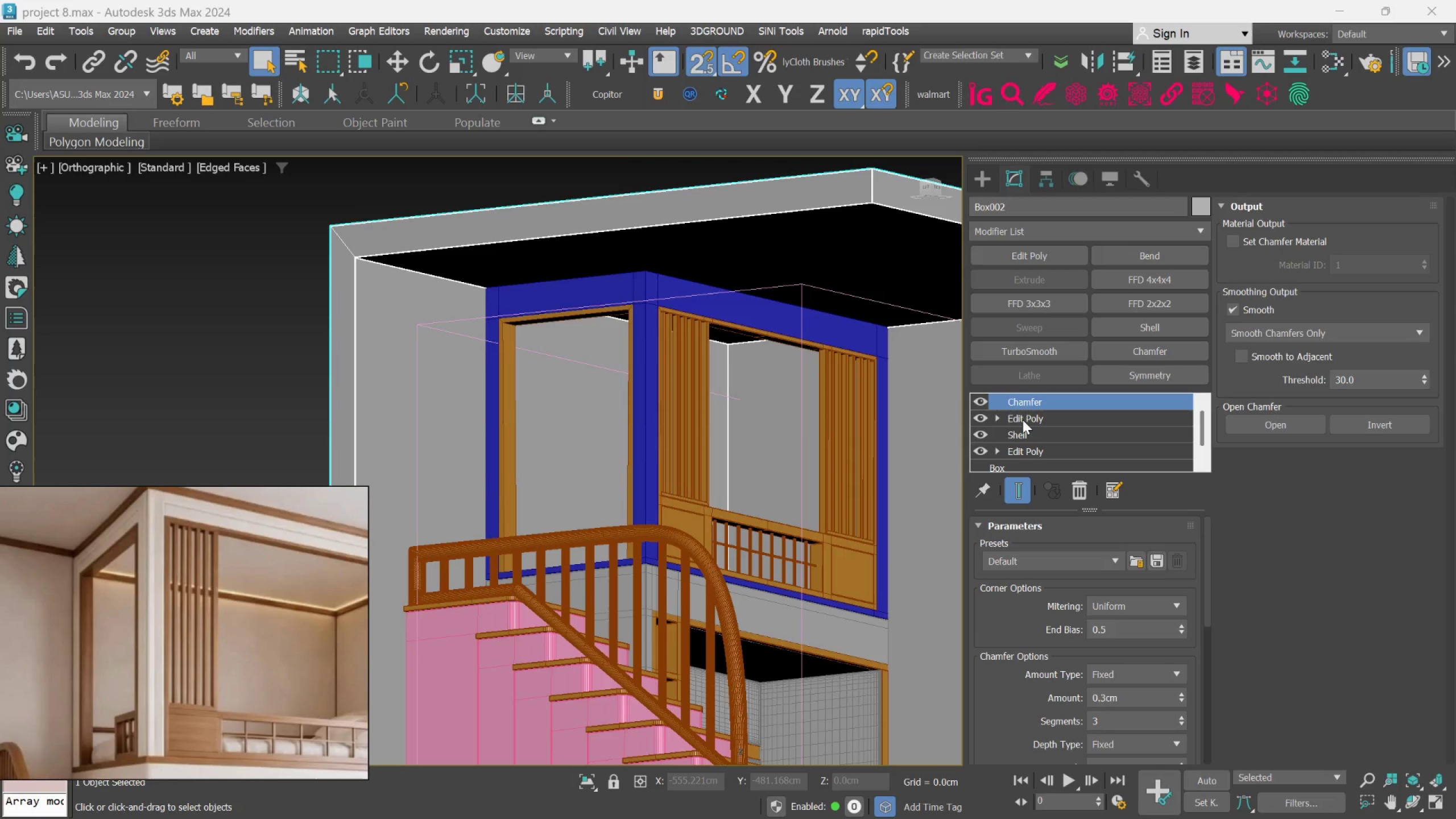 
wait(11.21)
 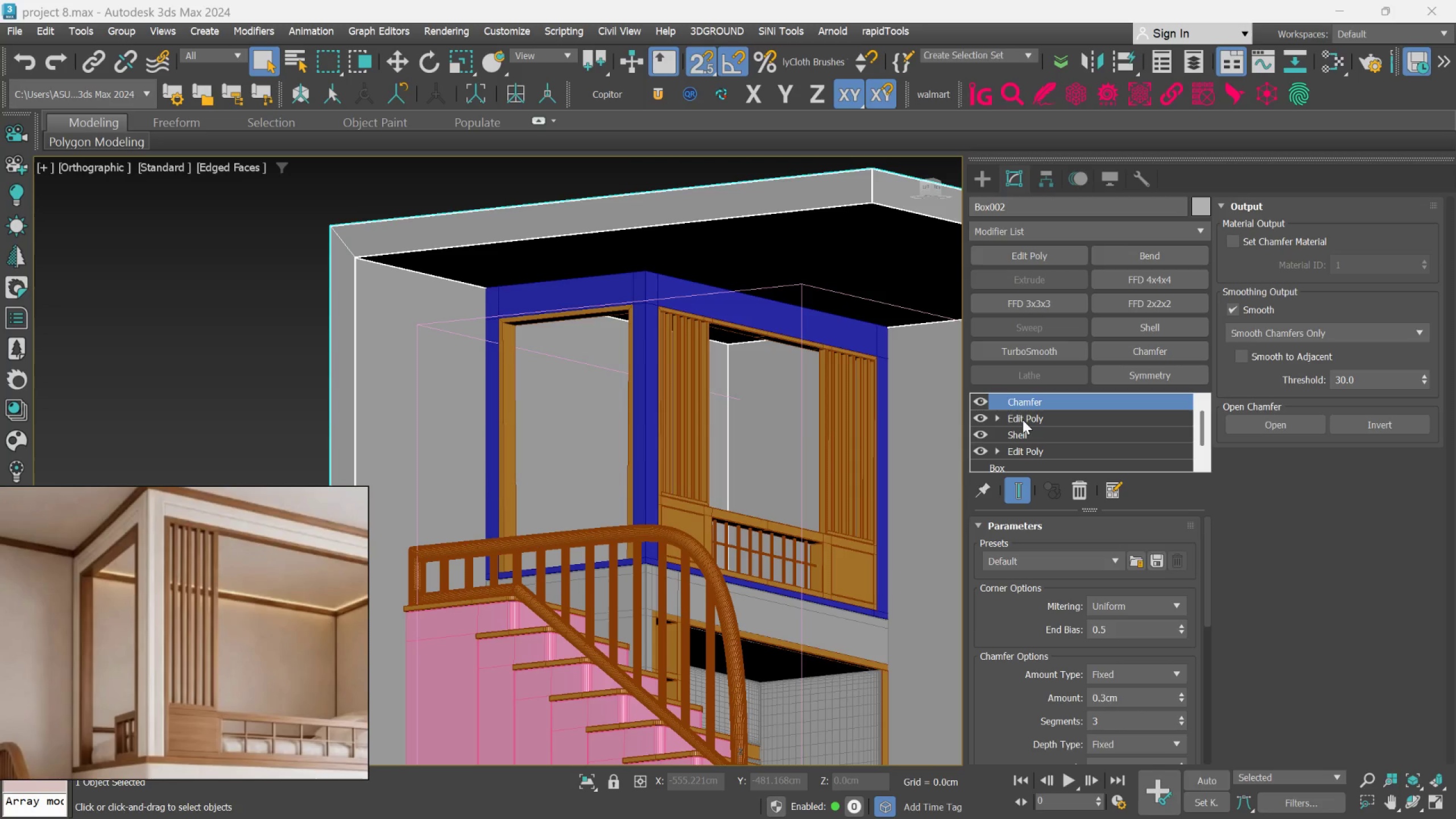 
hold_key(key=AltLeft, duration=1.02)
 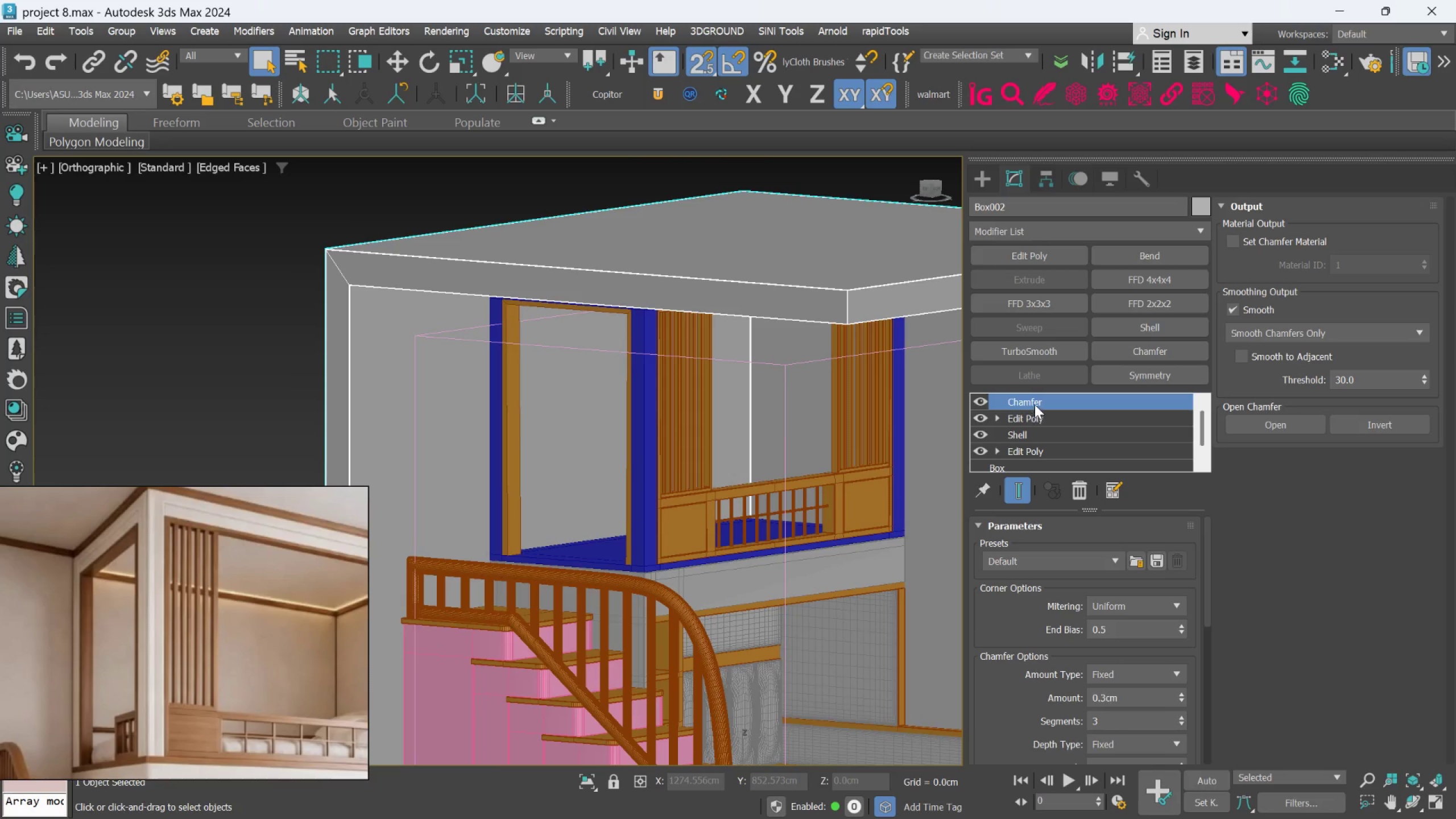 
right_click([1035, 404])
 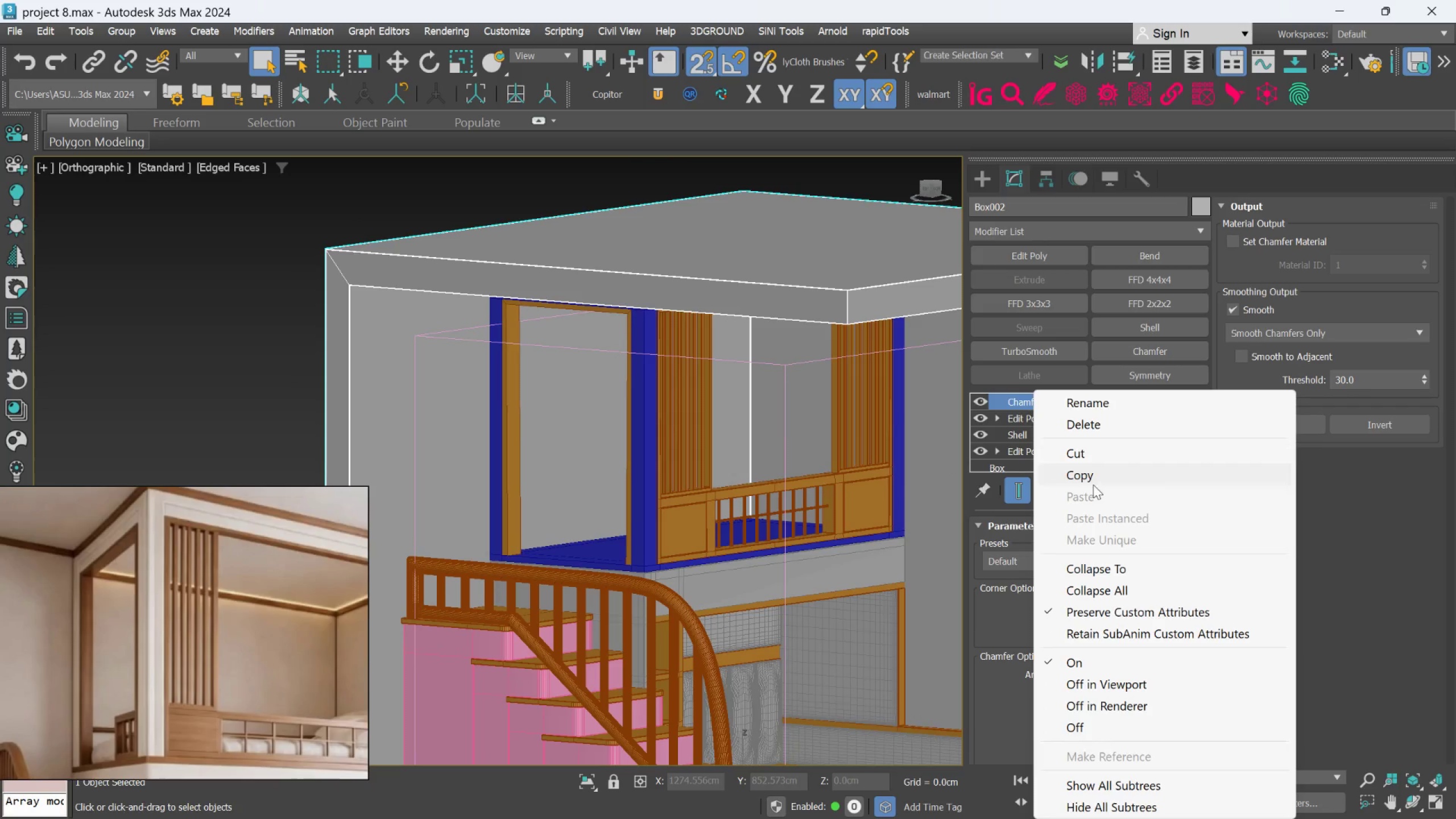 
left_click([1094, 474])
 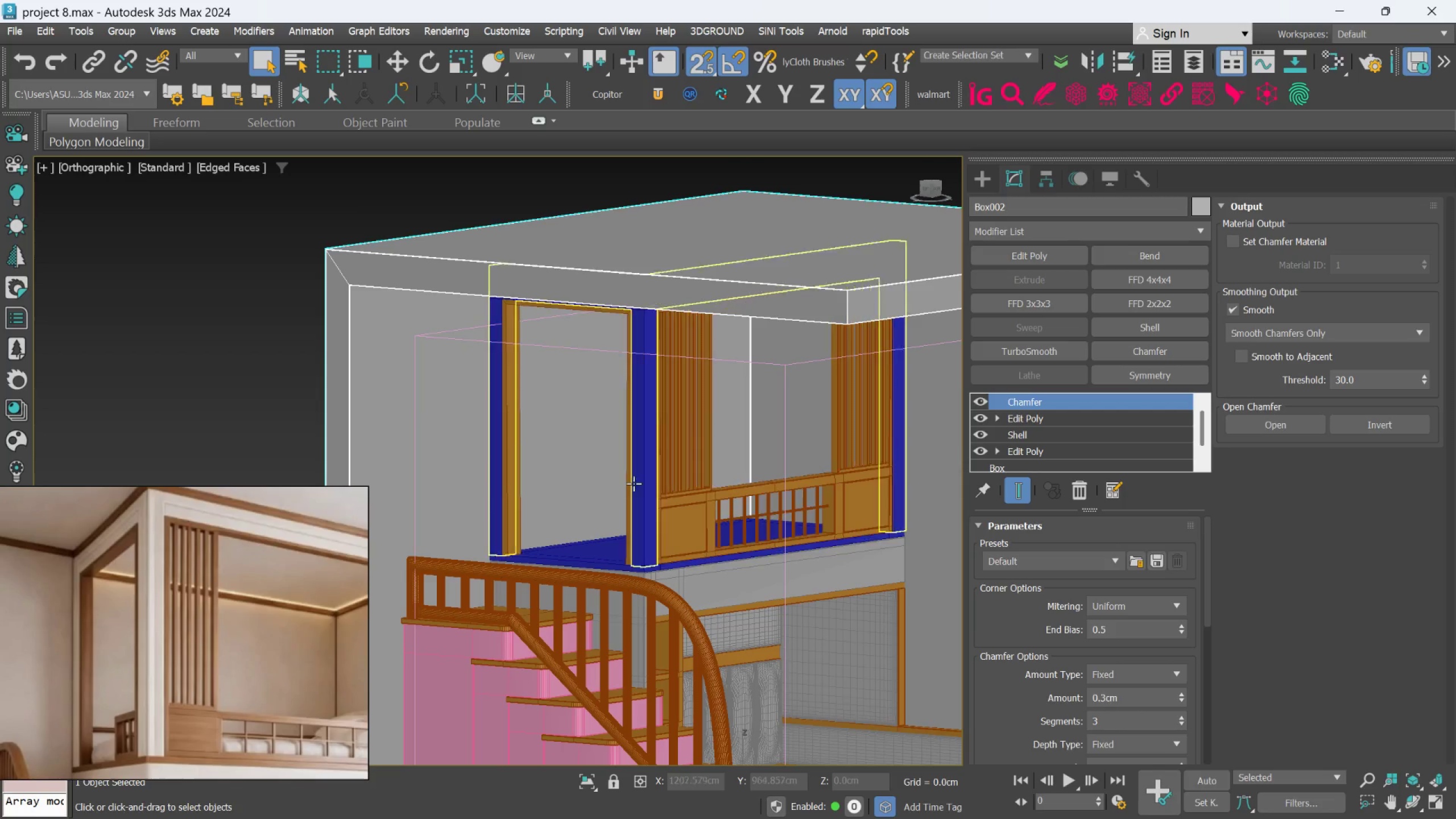 
scroll: coordinate [623, 491], scroll_direction: up, amount: 2.0
 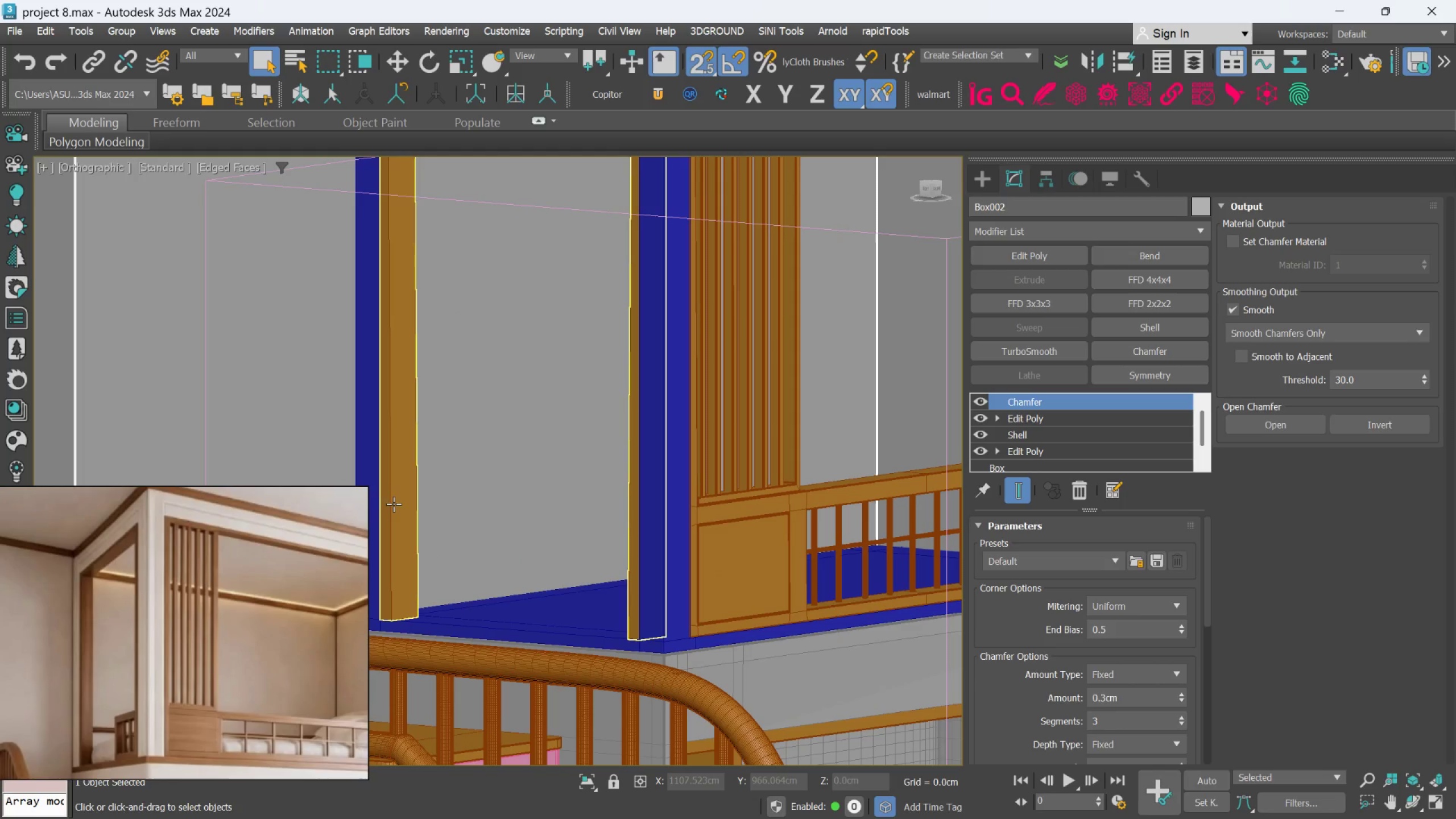 
left_click([394, 504])
 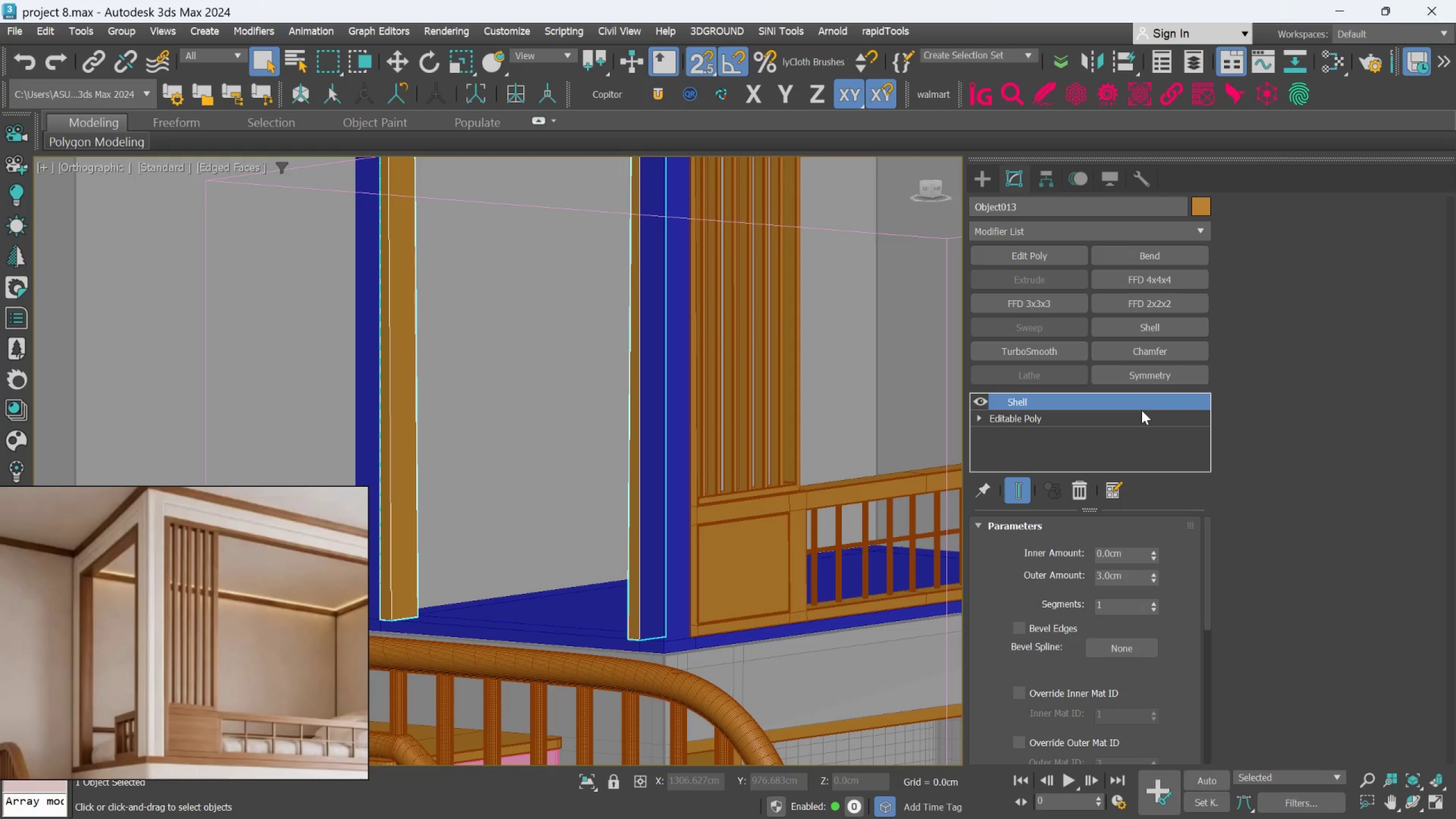 
right_click([1141, 404])
 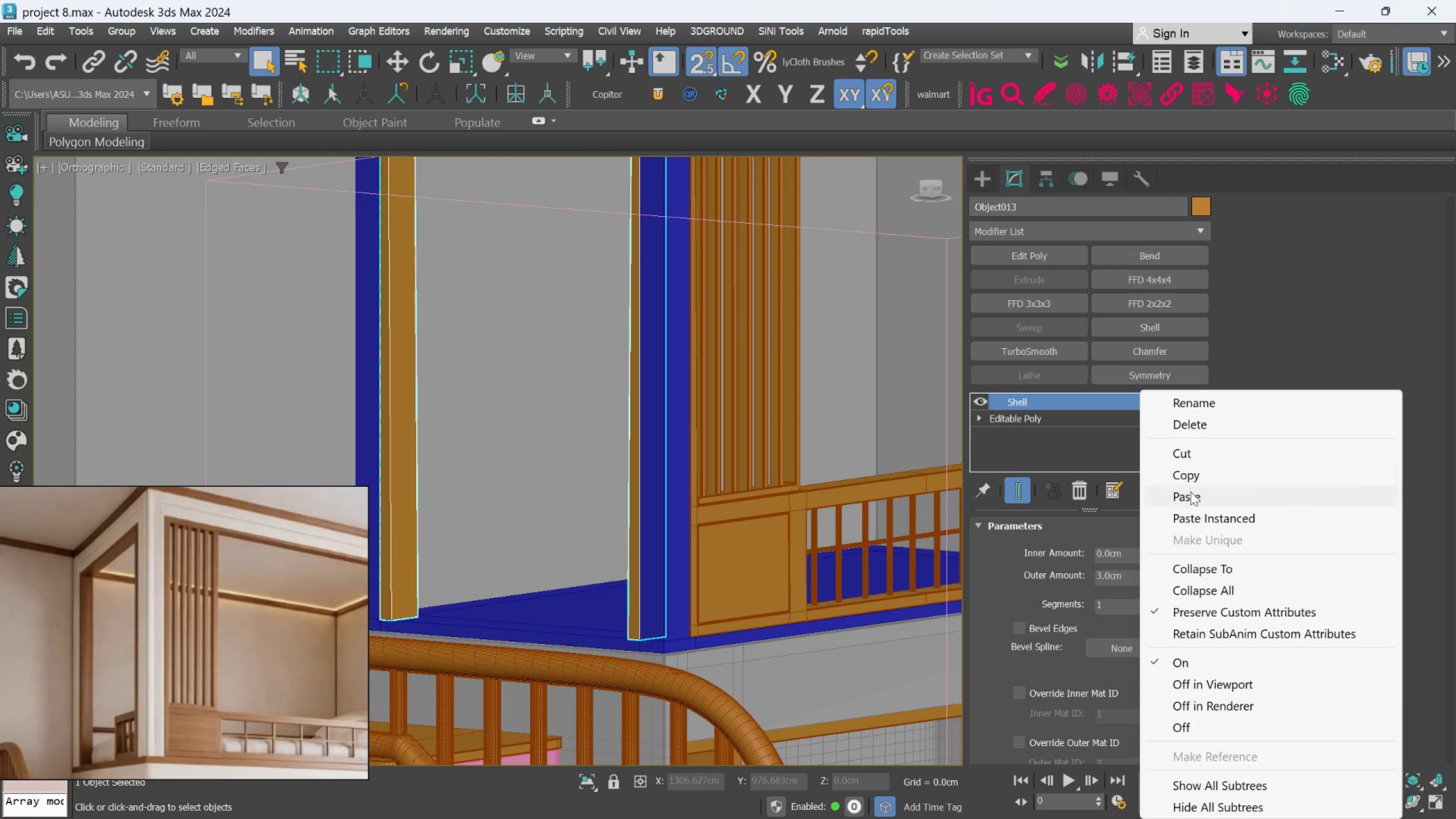 
left_click([1190, 492])
 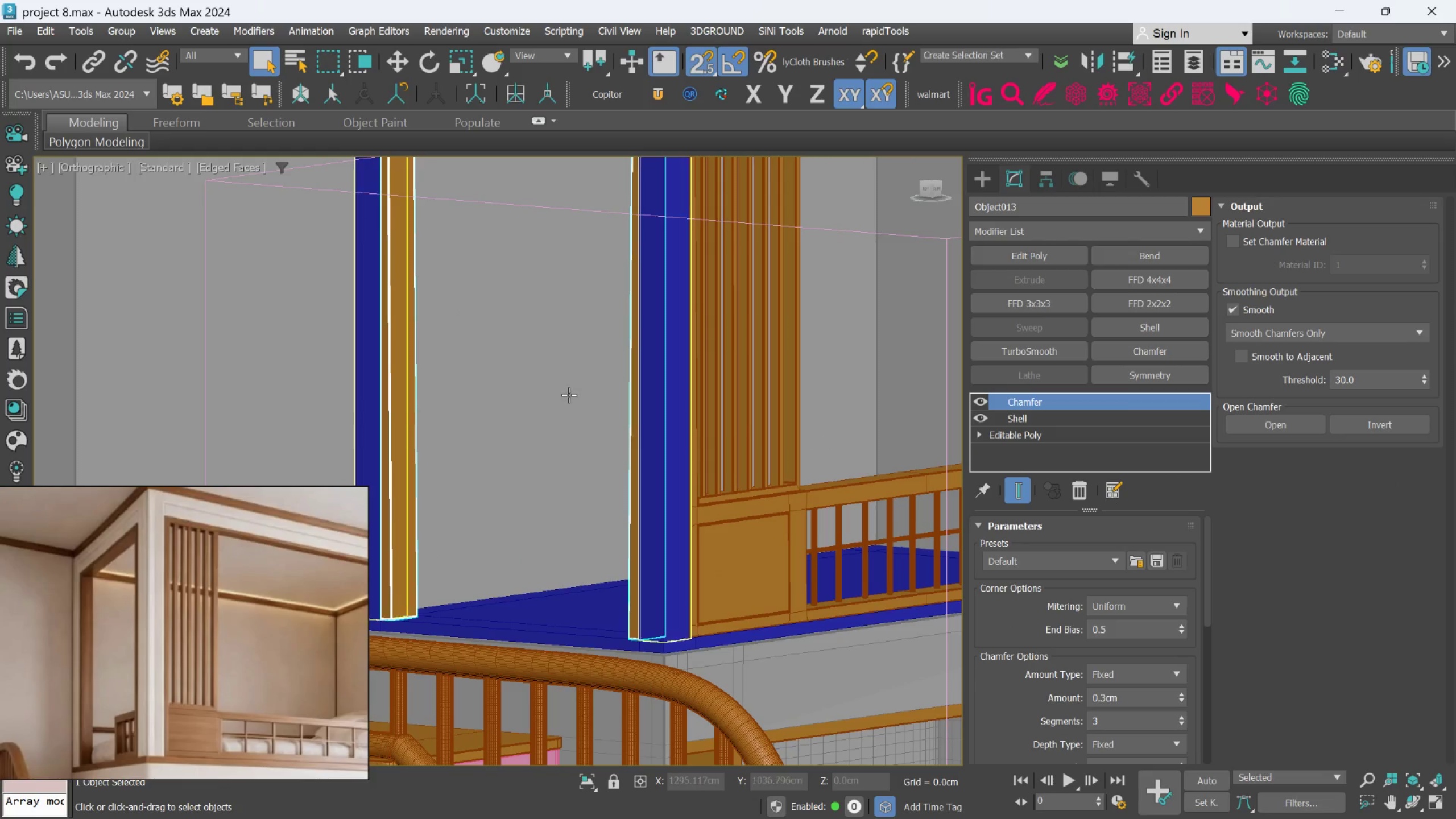 
hold_key(key=AltLeft, duration=0.43)
 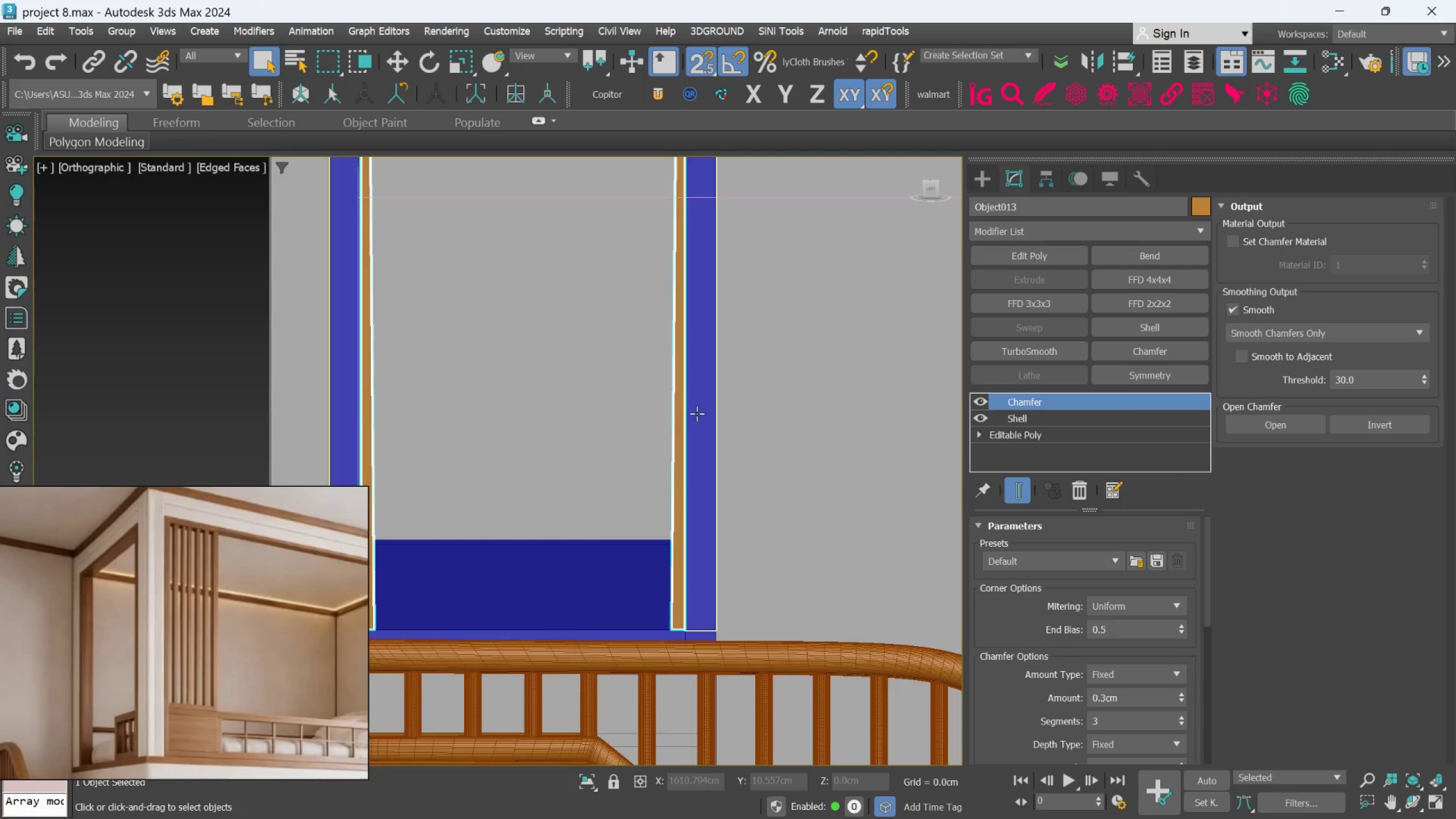 
left_click([555, 390])
 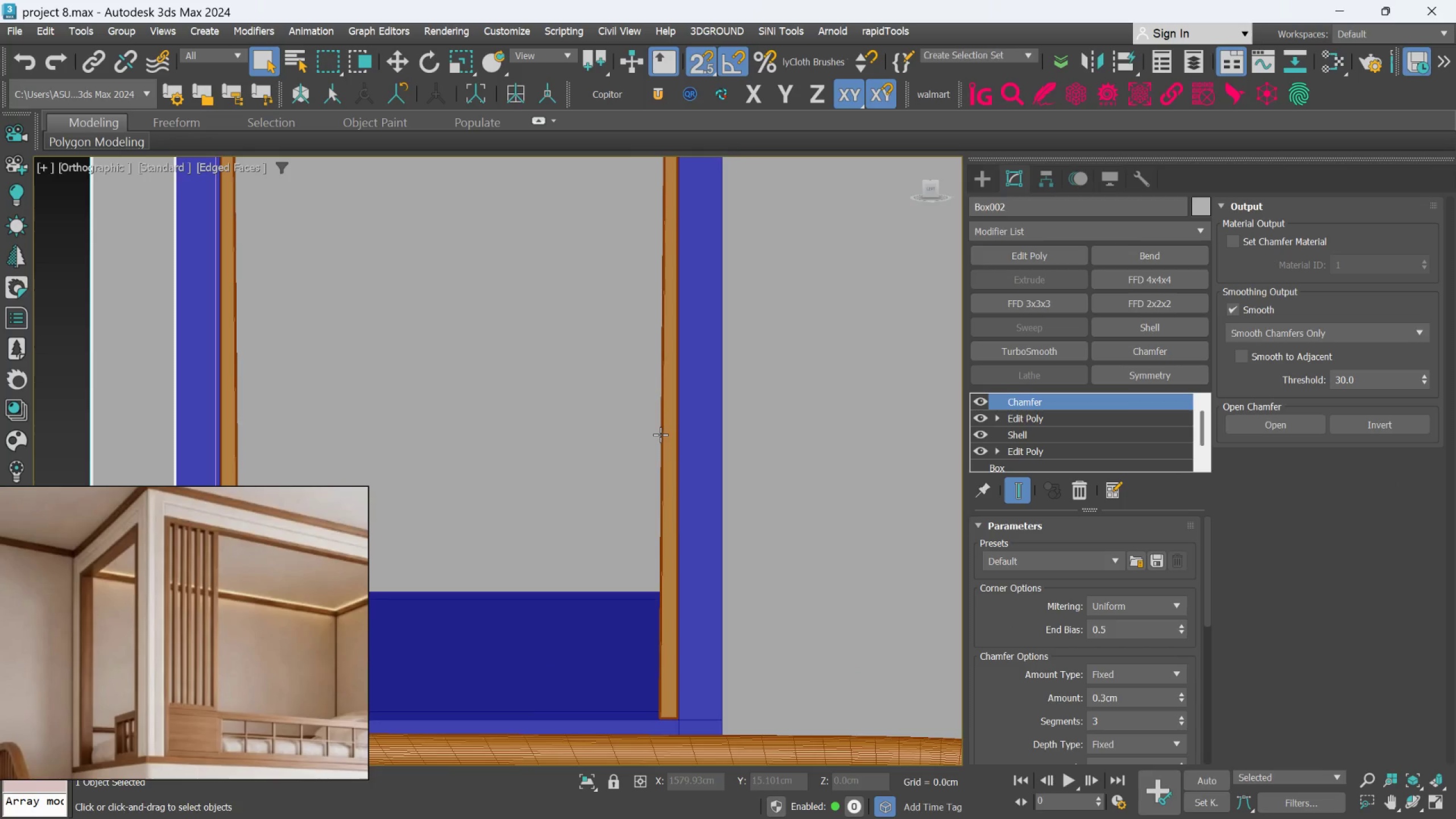 
scroll: coordinate [701, 413], scroll_direction: up, amount: 1.0
 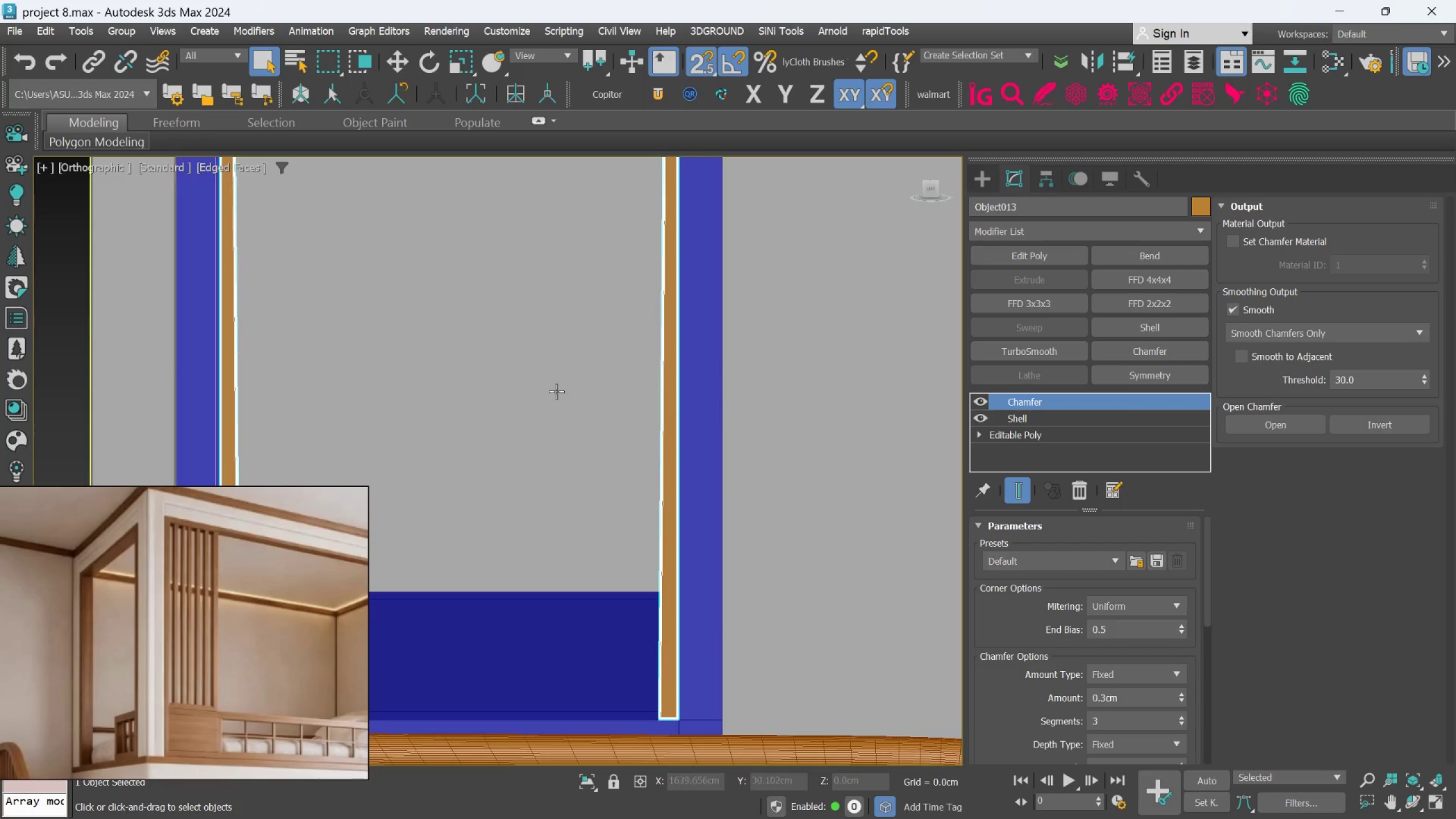 
hold_key(key=AltLeft, duration=0.62)
 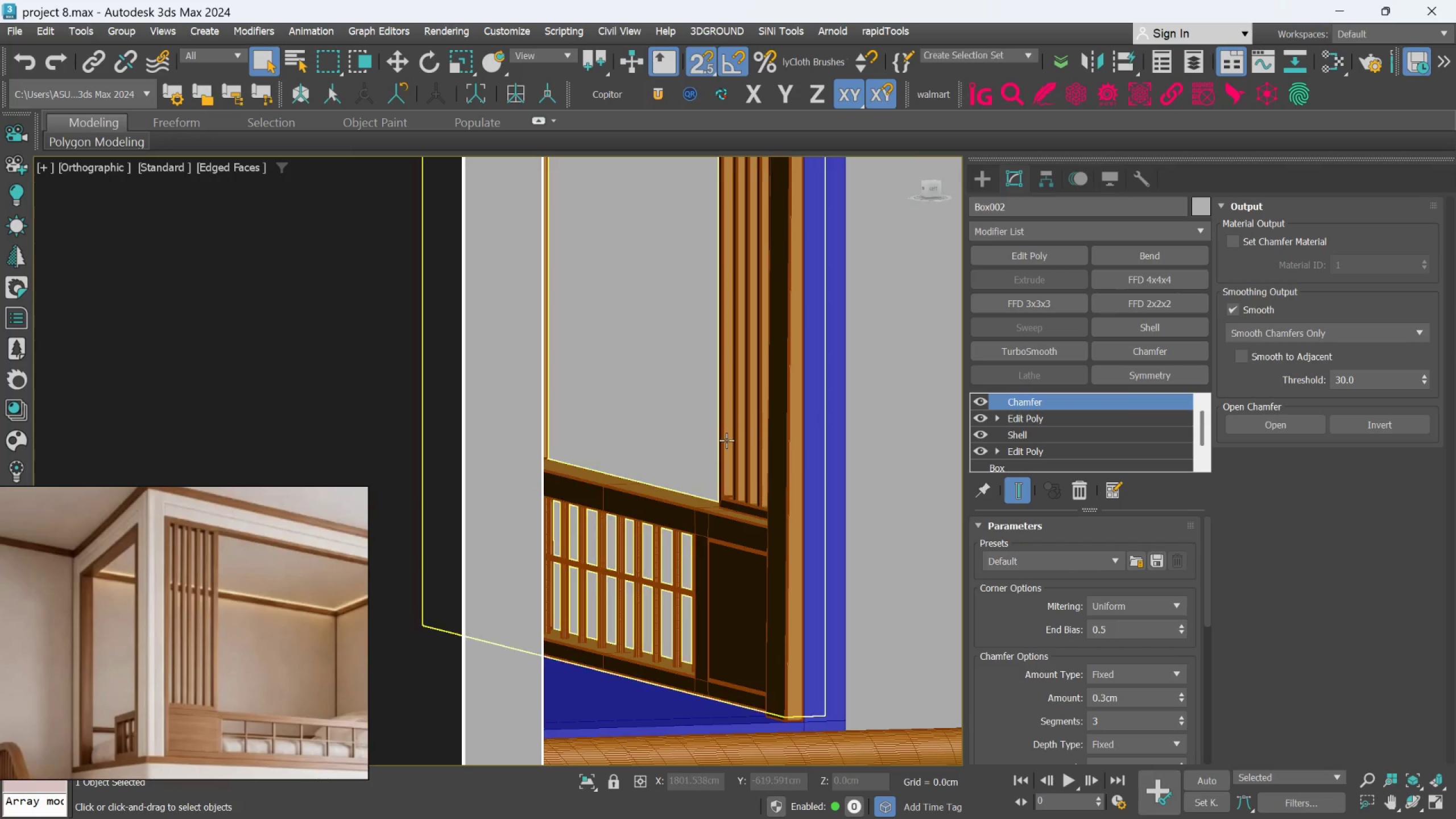 
hold_key(key=AltLeft, duration=1.21)
 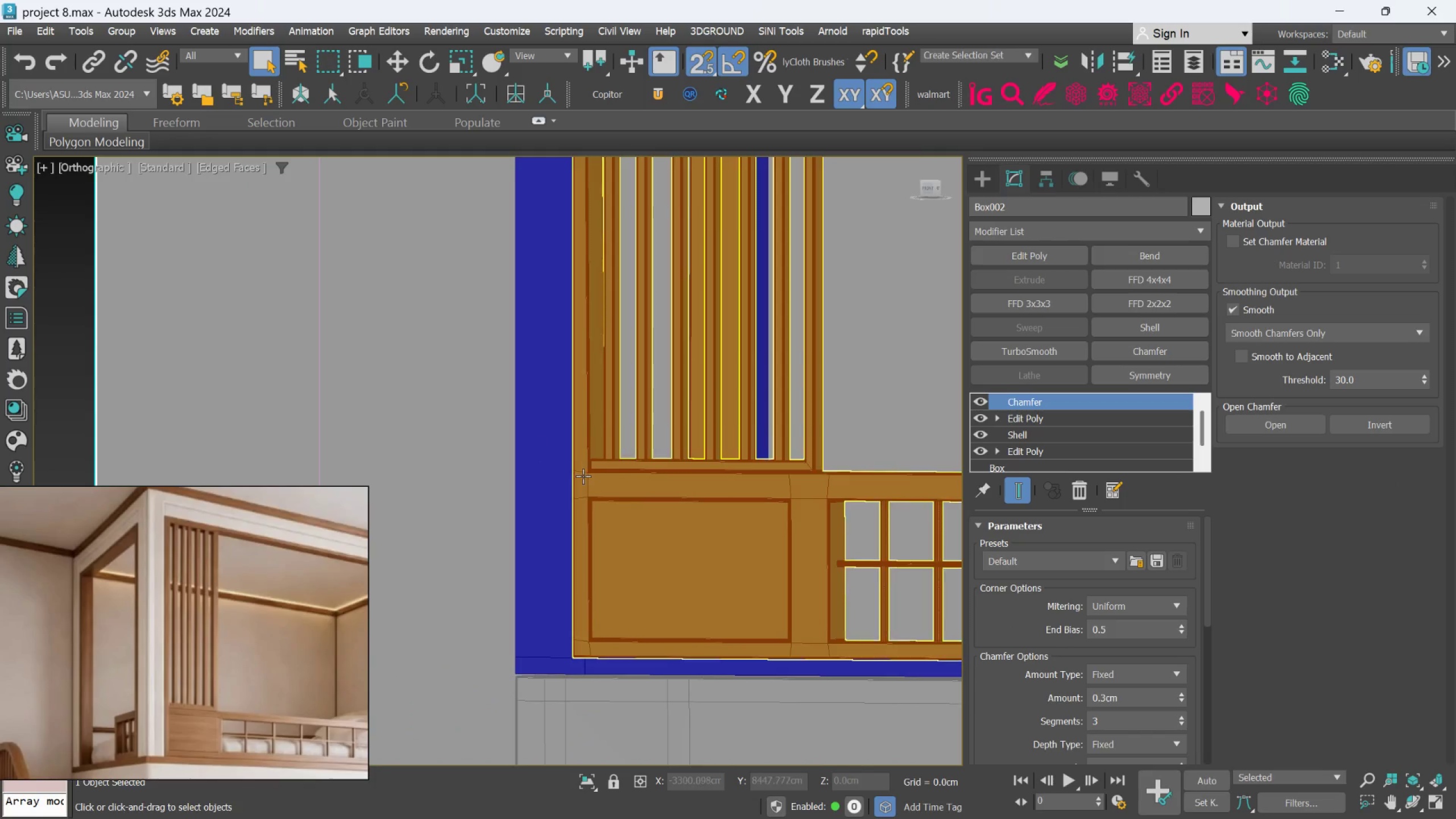 
scroll: coordinate [585, 477], scroll_direction: up, amount: 2.0
 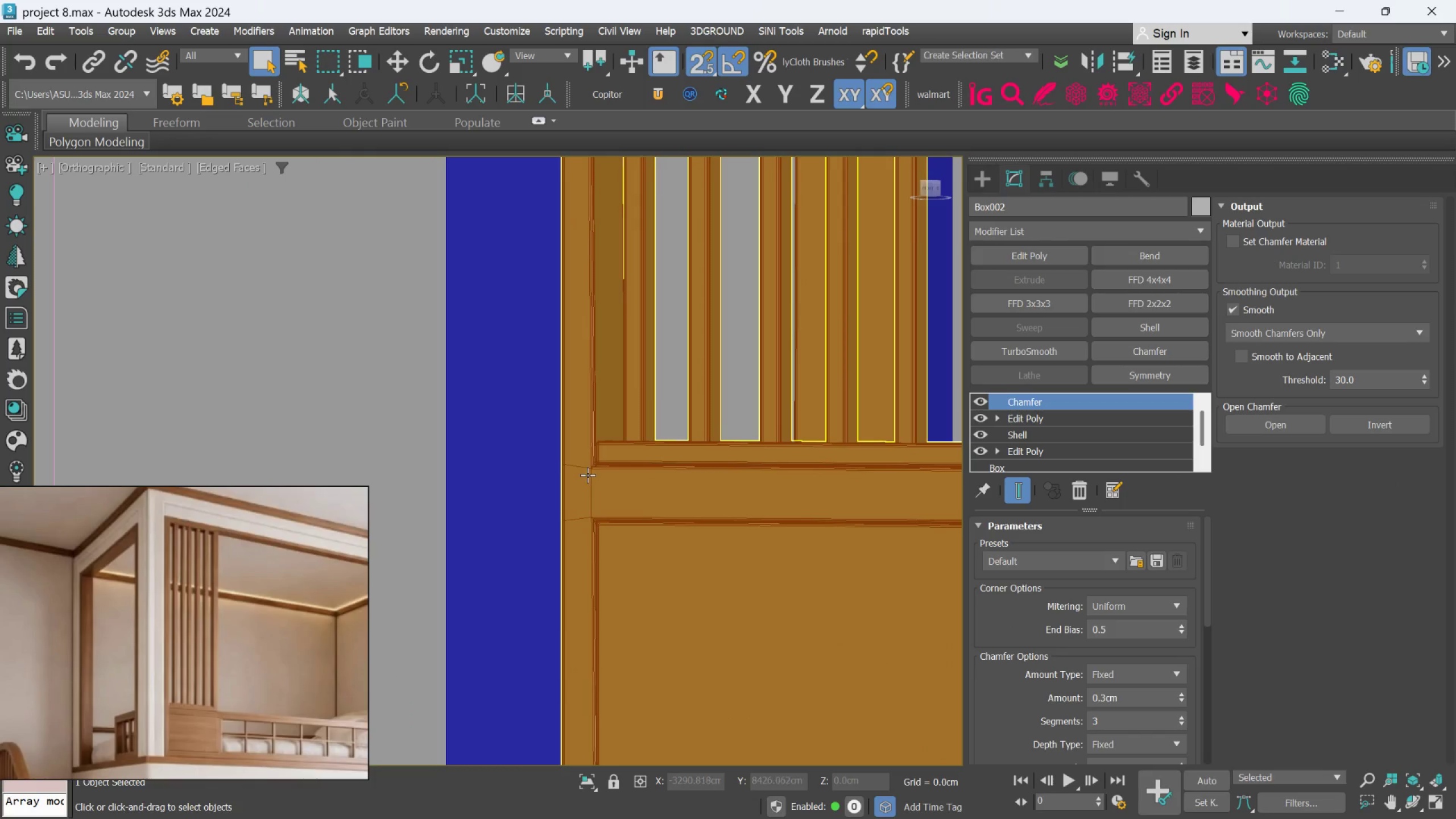 
hold_key(key=AltLeft, duration=0.41)
 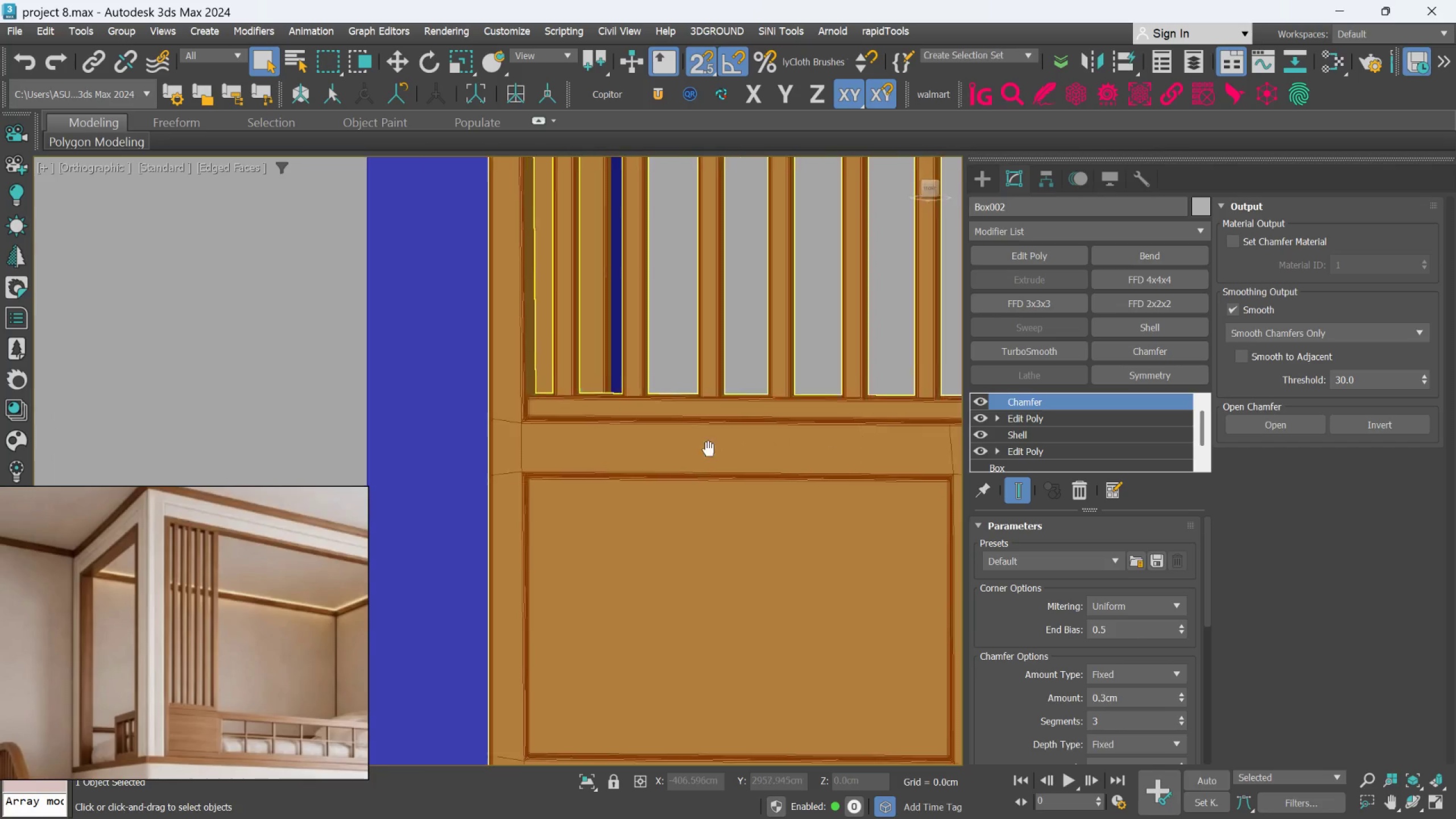 
key(Alt+AltLeft)
 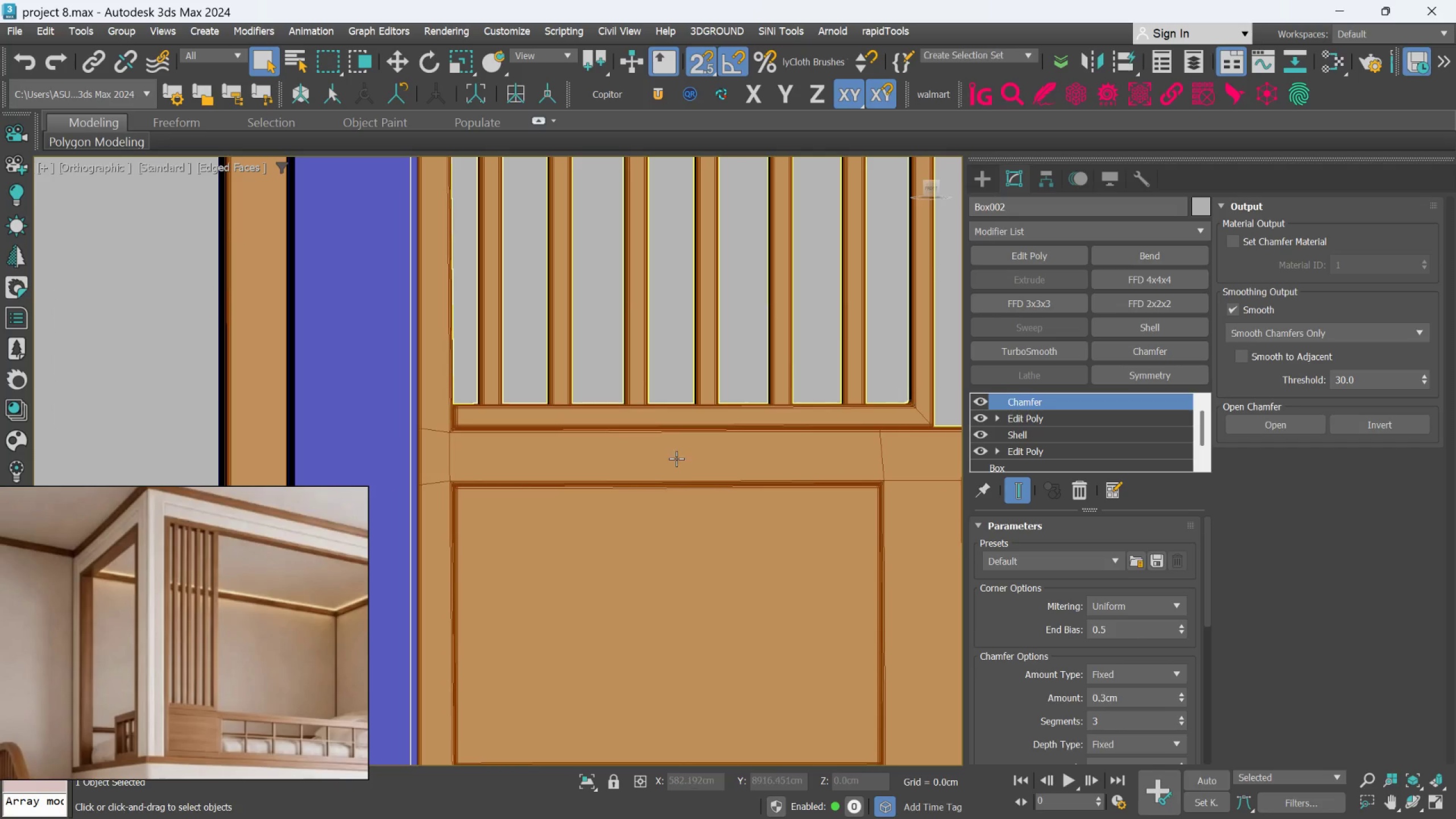 
hold_key(key=AltLeft, duration=0.45)
 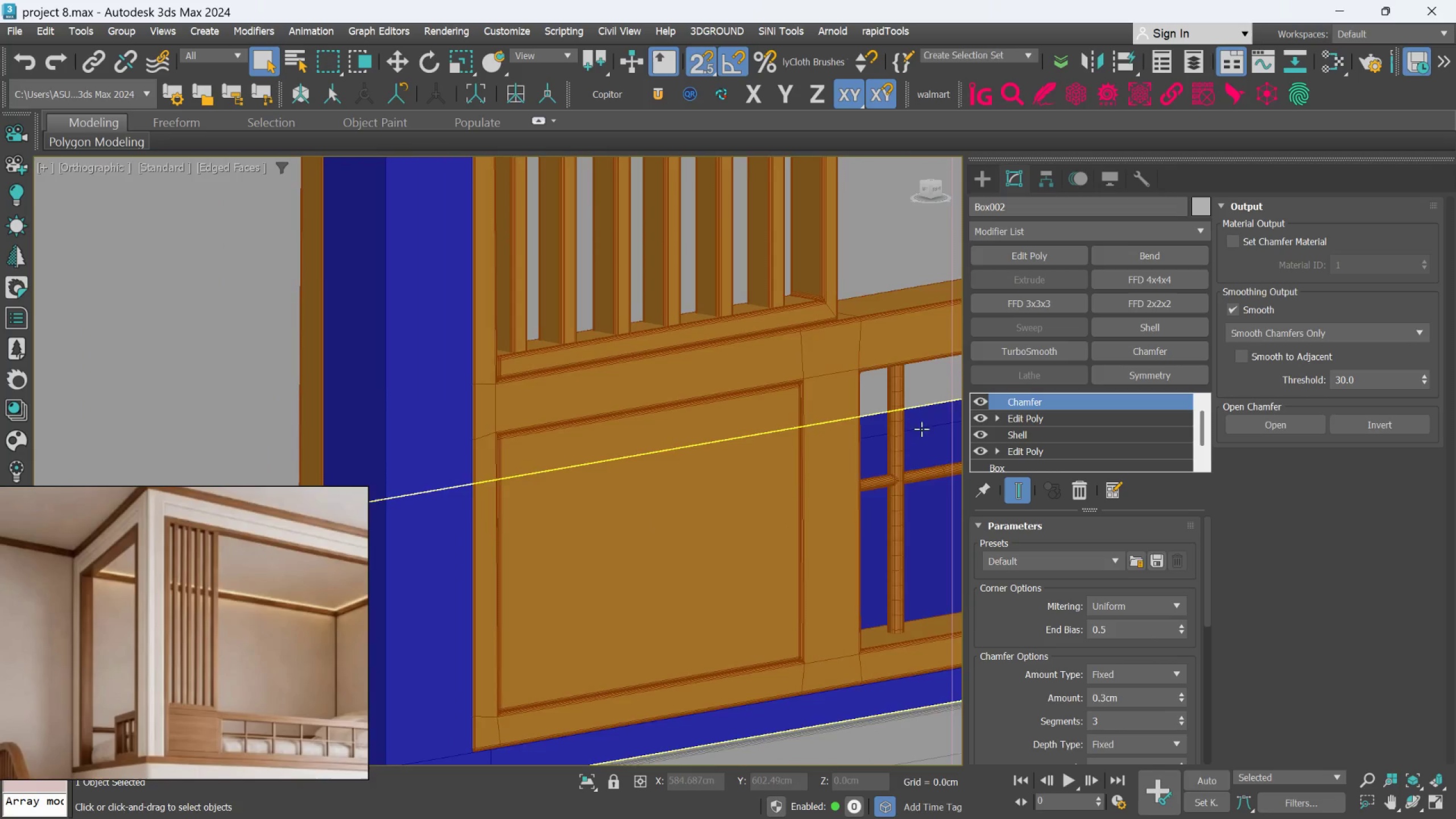 
hold_key(key=AltLeft, duration=0.34)
 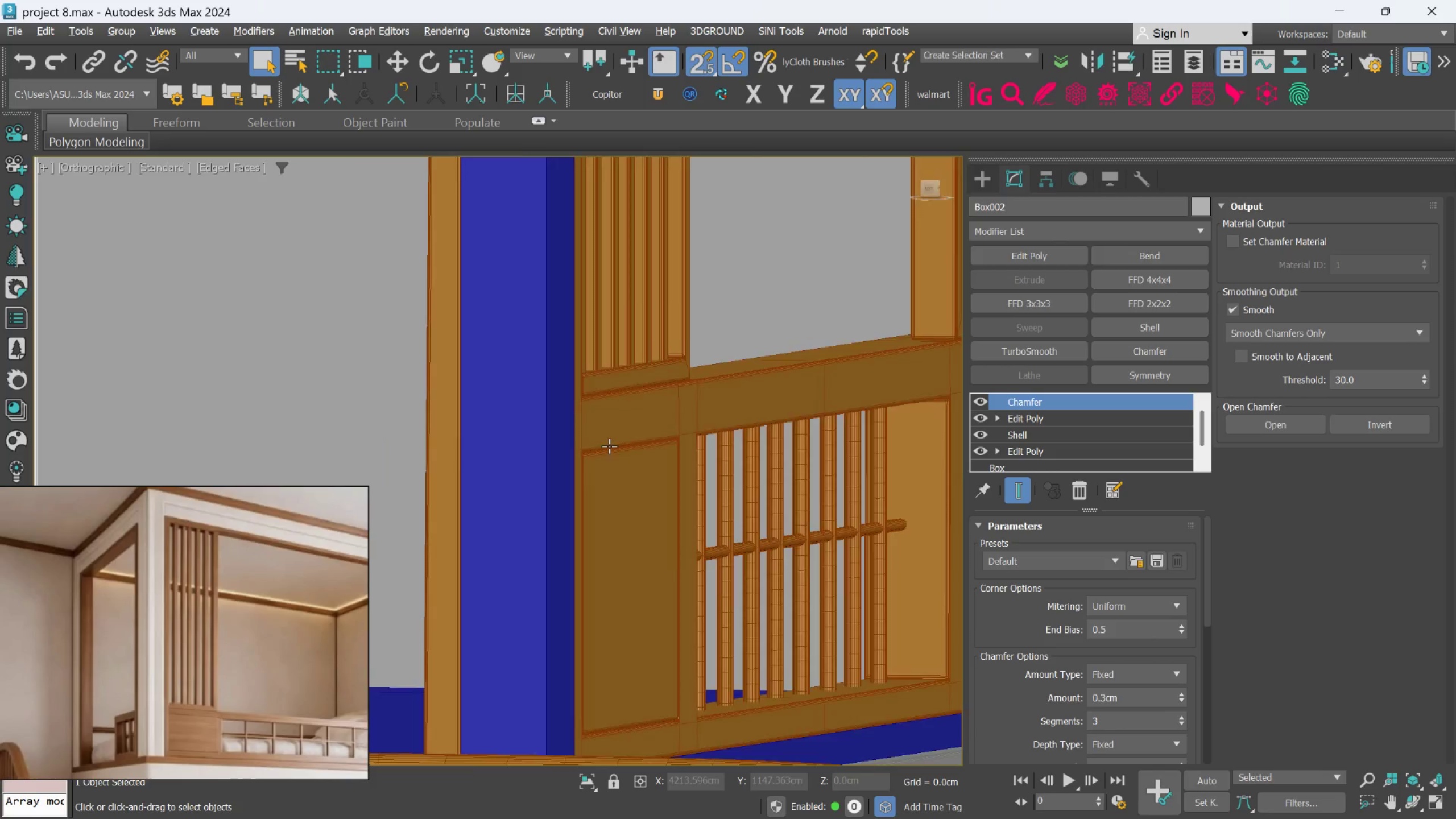 
key(Alt+AltLeft)
 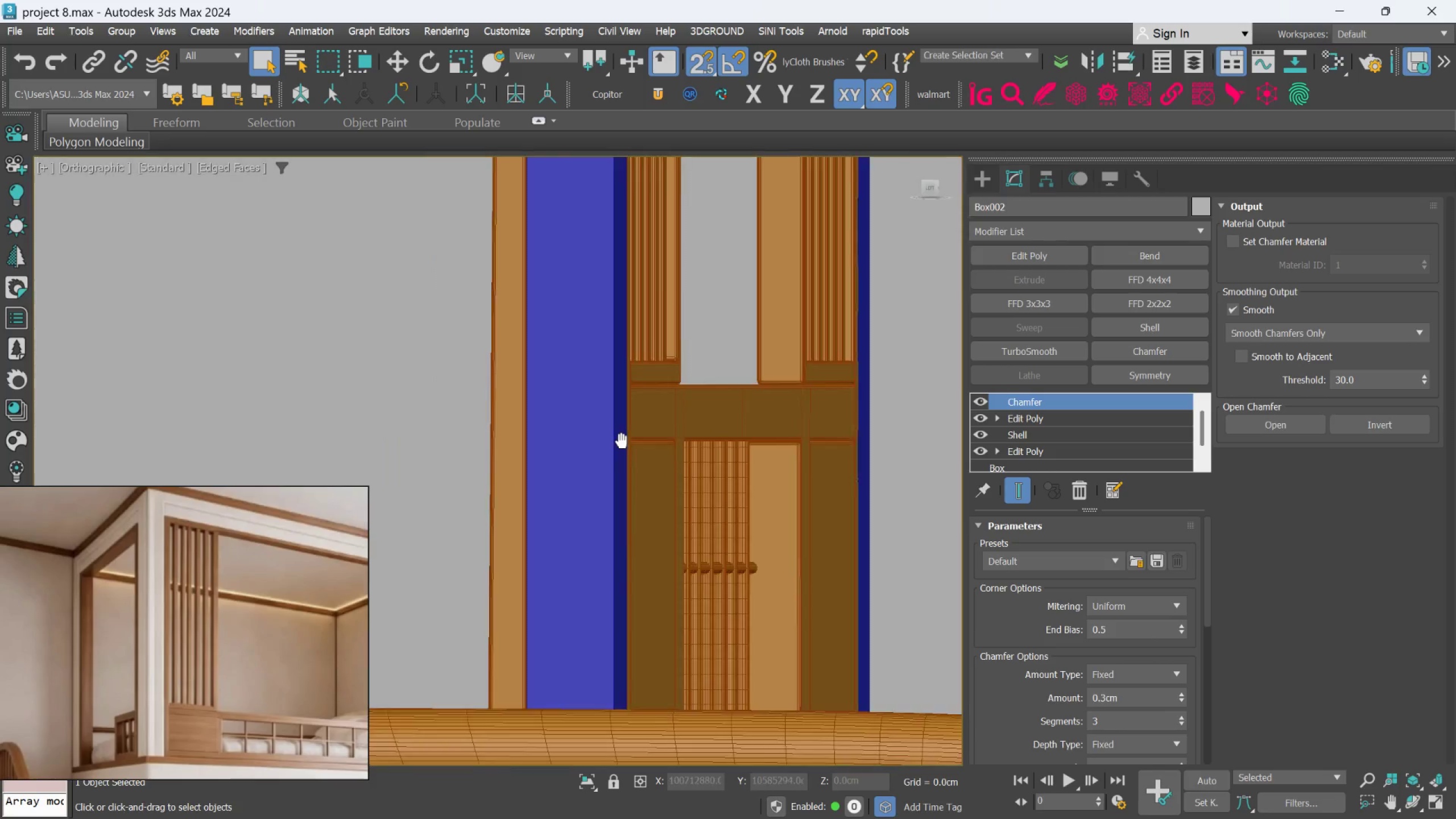 
hold_key(key=AltLeft, duration=0.56)
 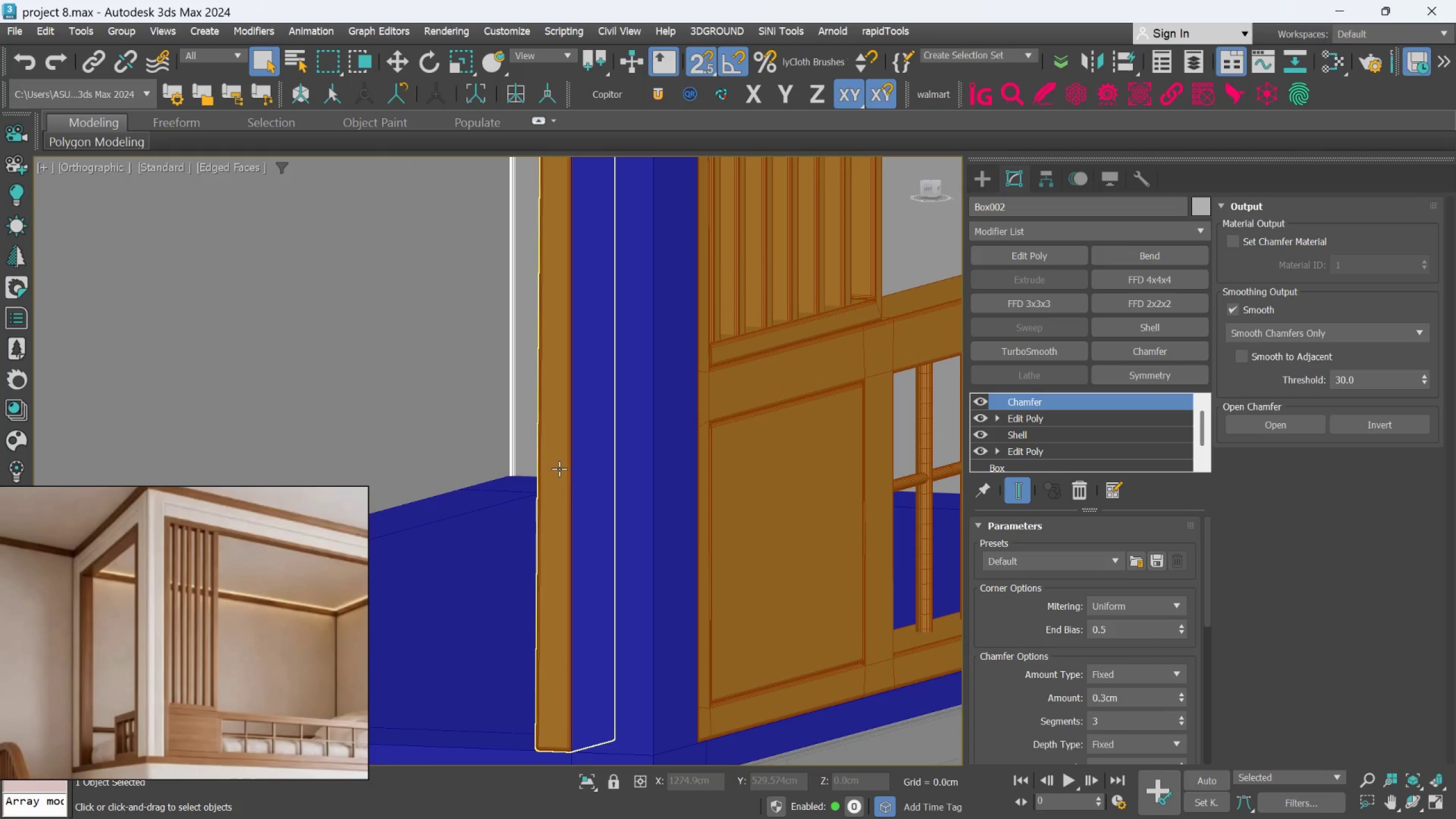 
left_click([551, 469])
 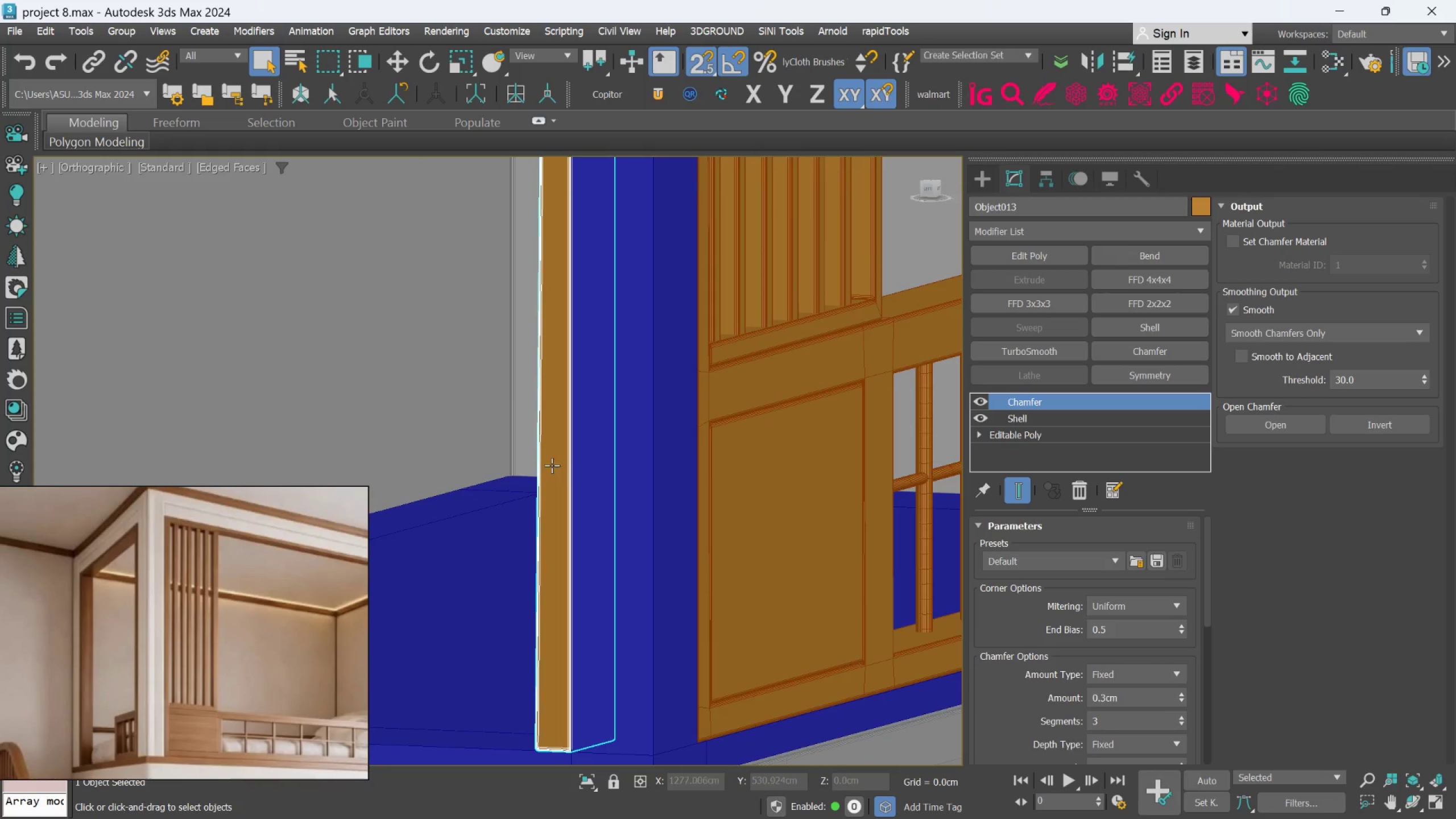 
hold_key(key=AltLeft, duration=1.63)
 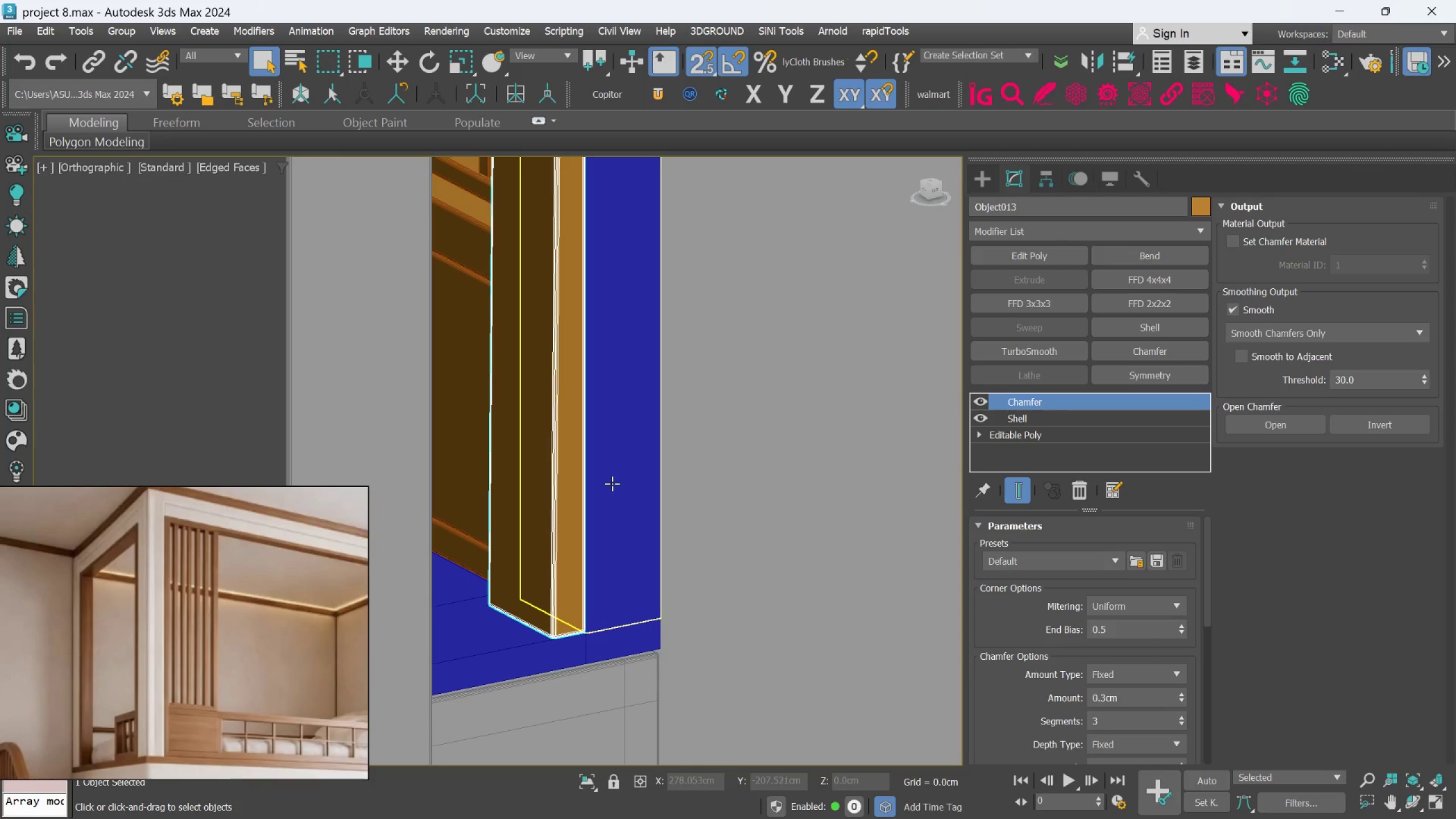 
hold_key(key=AltLeft, duration=3.42)
 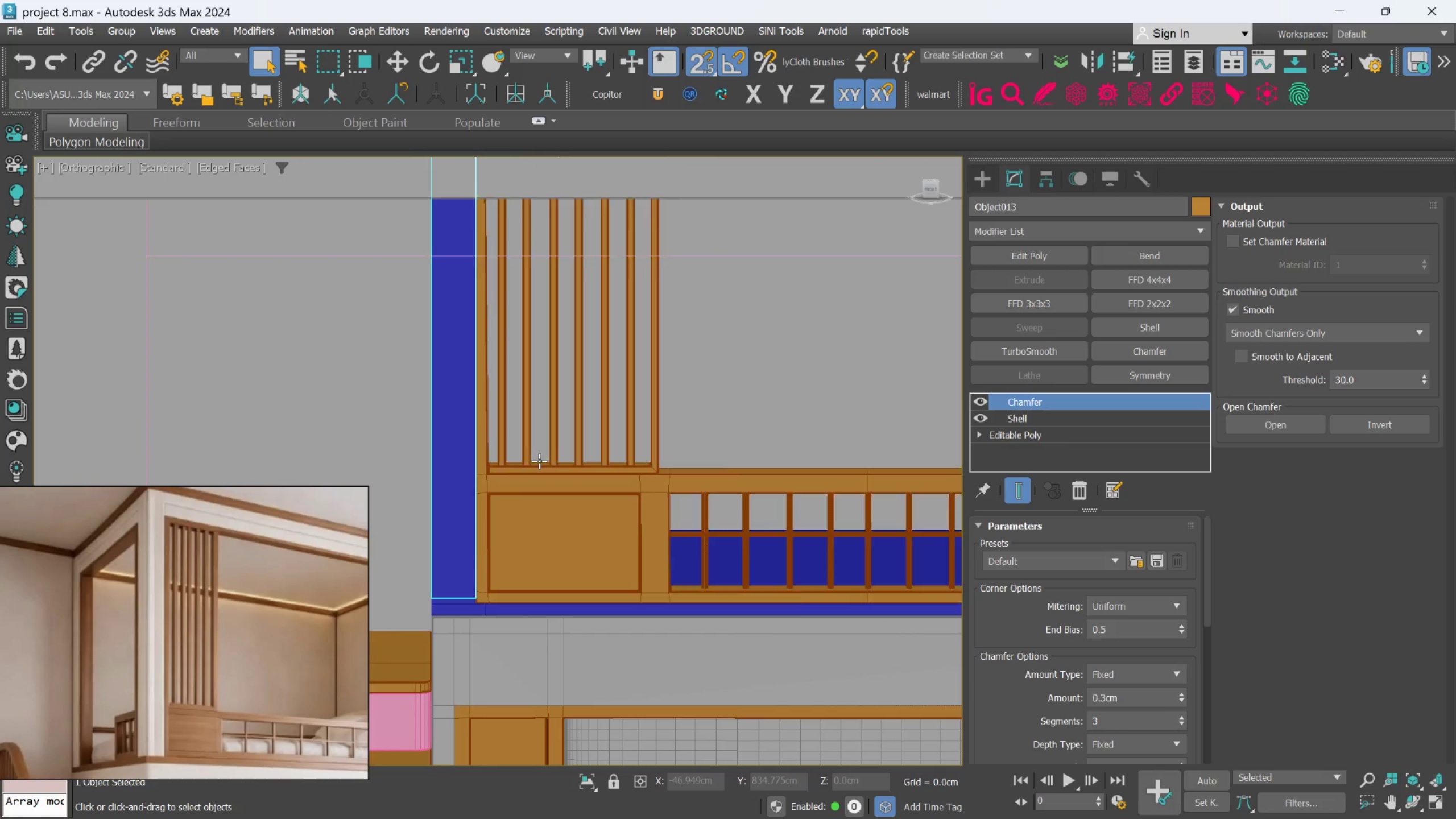 
scroll: coordinate [611, 482], scroll_direction: down, amount: 3.0
 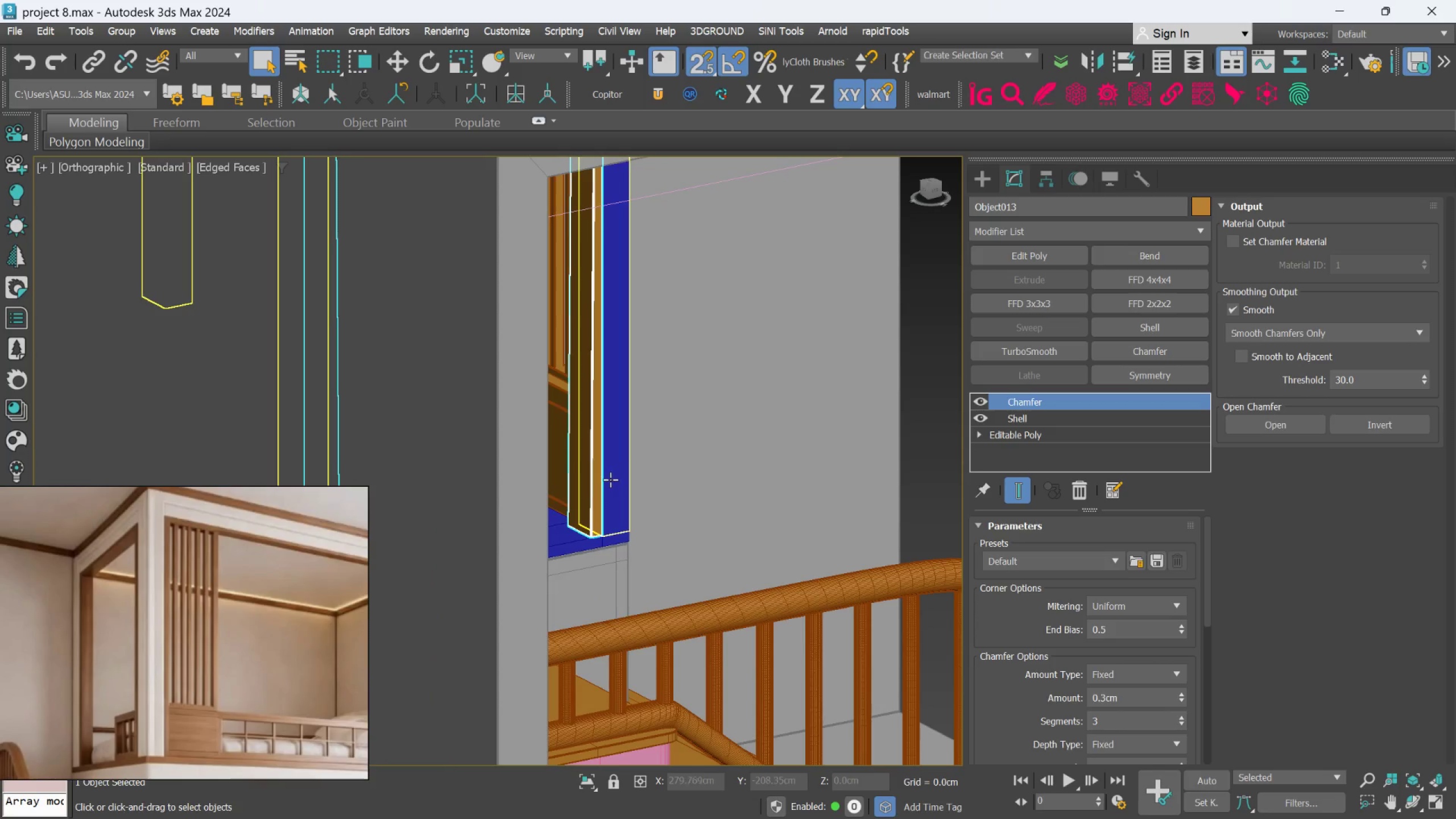 
scroll: coordinate [539, 461], scroll_direction: up, amount: 3.0
 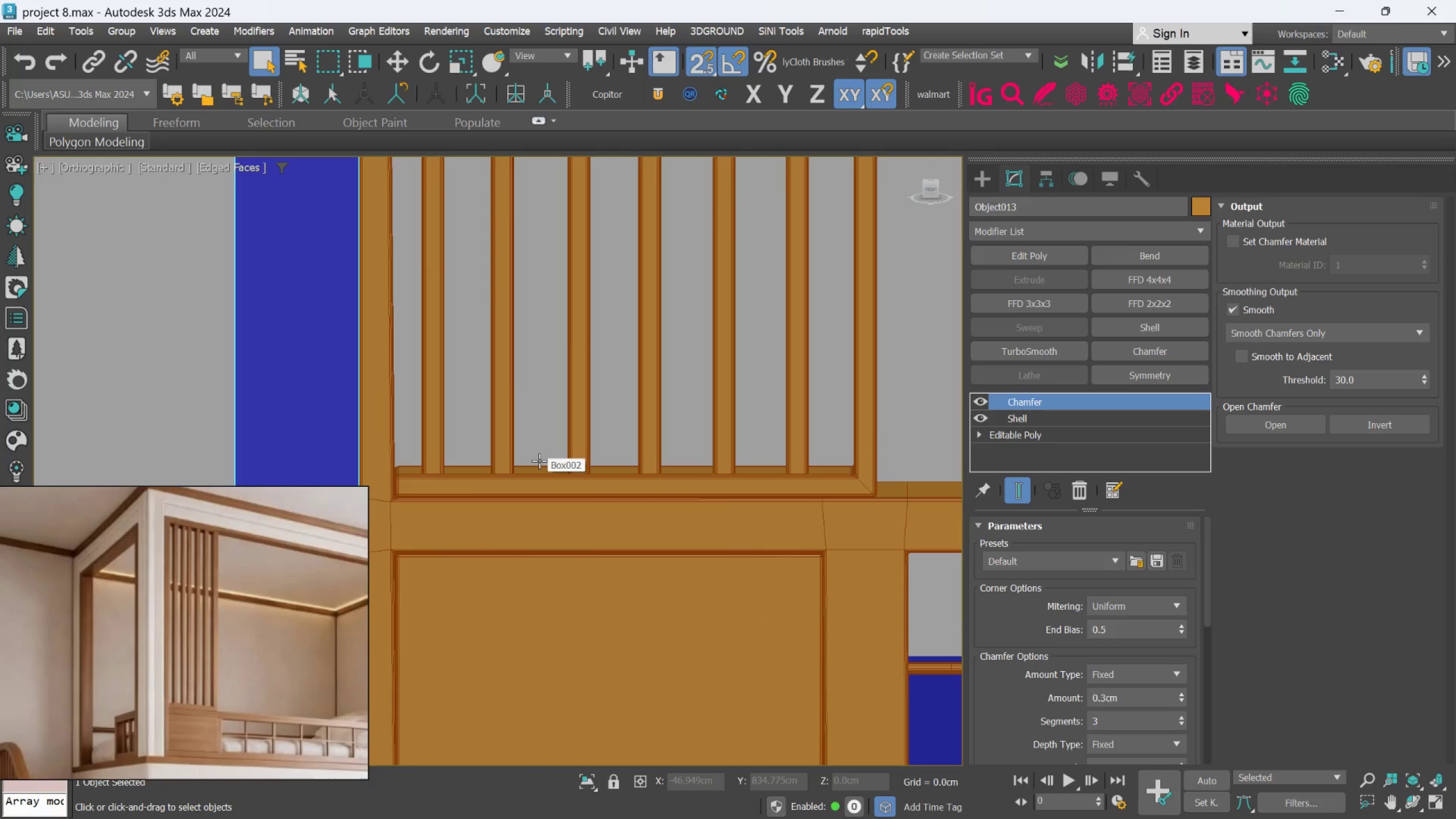 
hold_key(key=AltLeft, duration=1.82)
 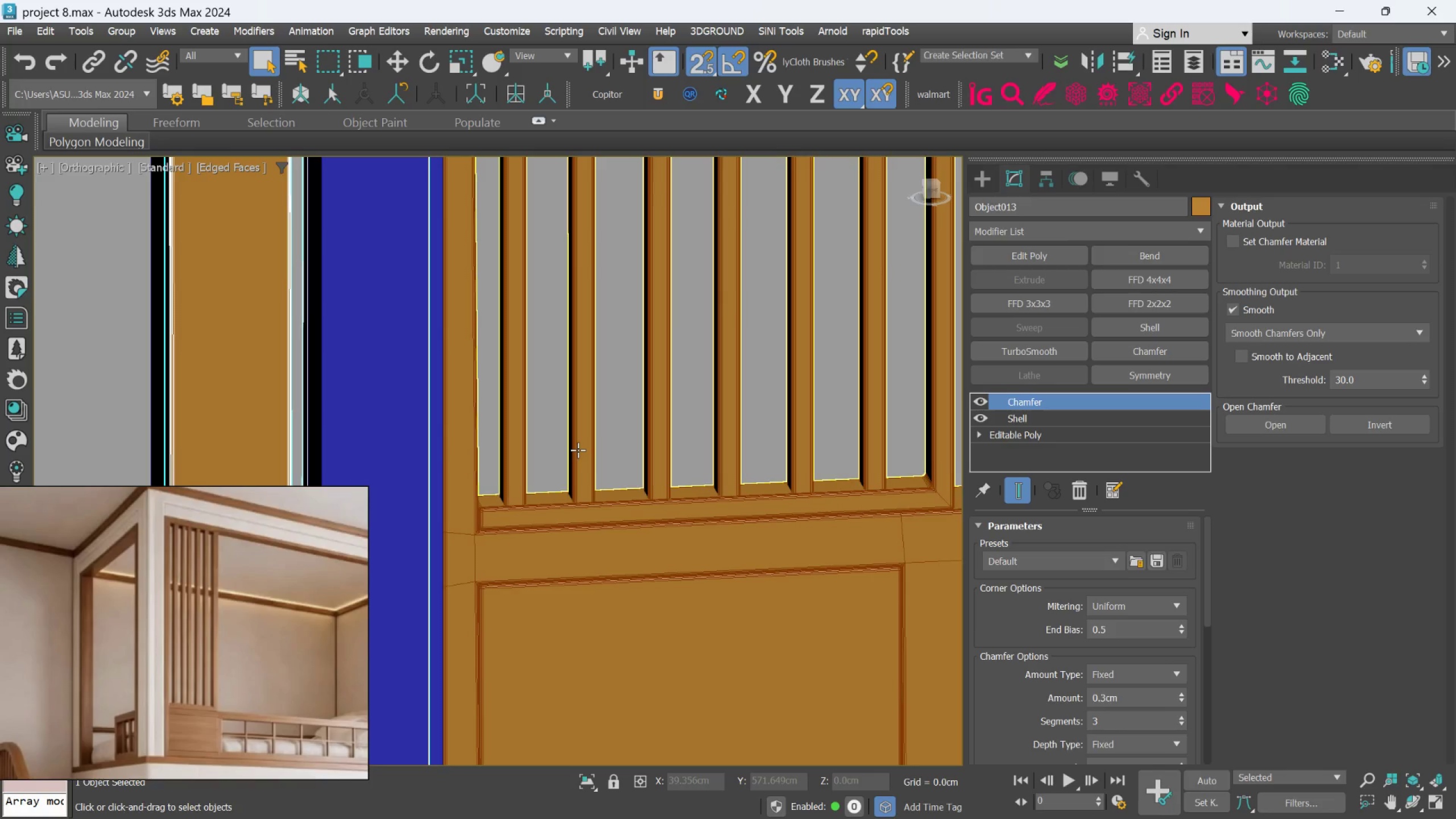 
hold_key(key=AltLeft, duration=0.61)
 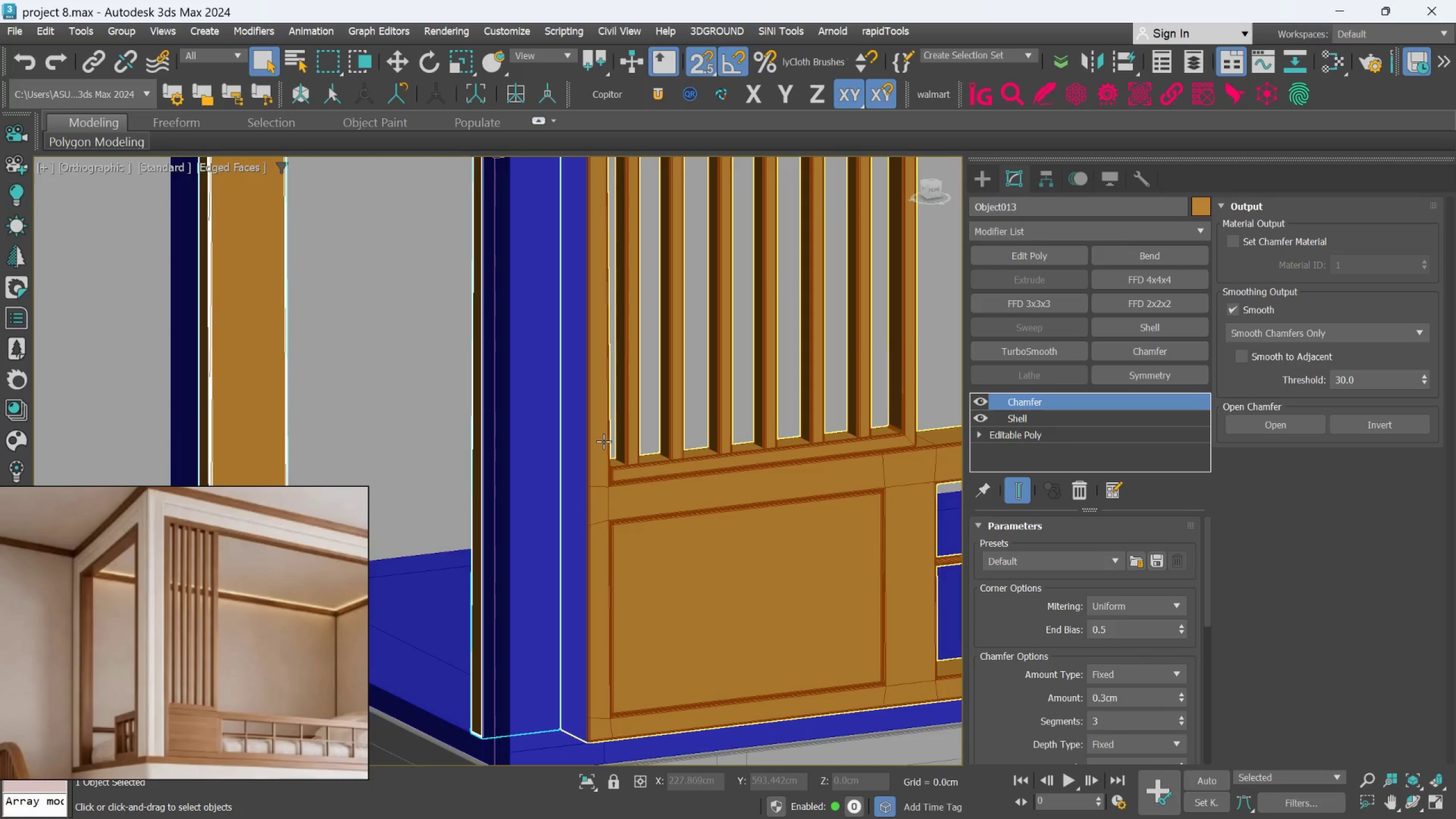 
scroll: coordinate [603, 441], scroll_direction: down, amount: 2.0
 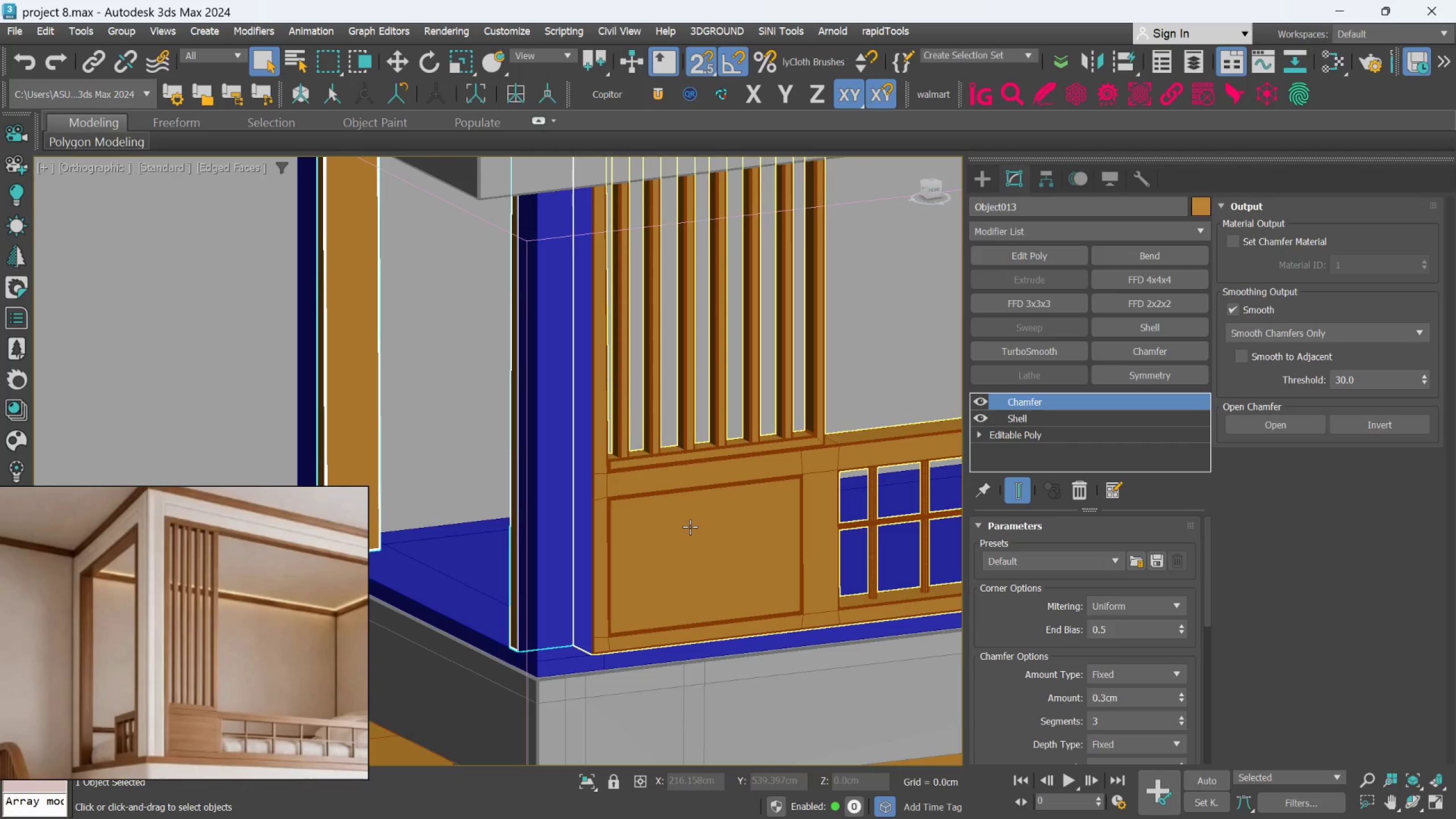 
wait(18.66)
 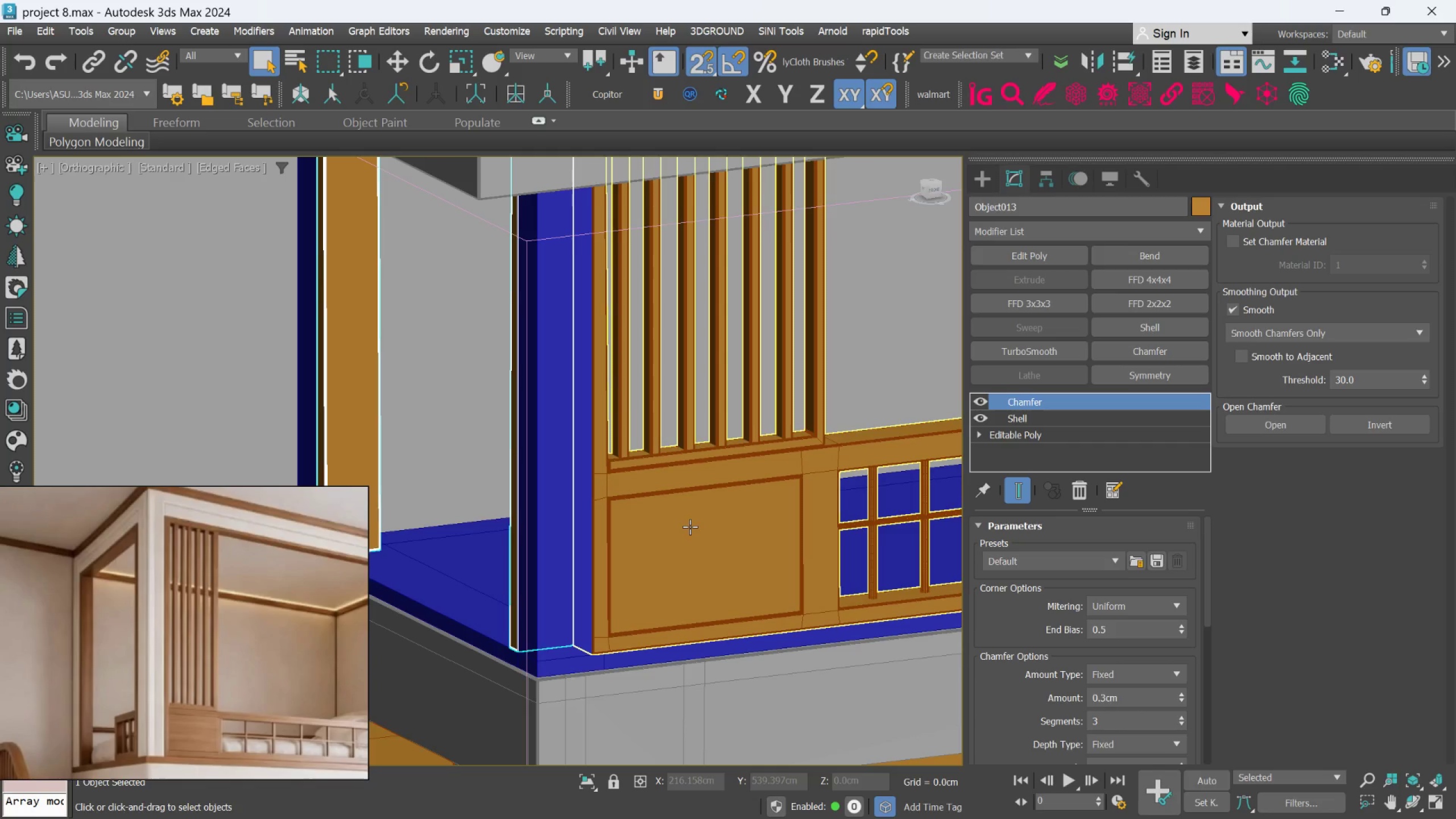 
left_click([1088, 421])
 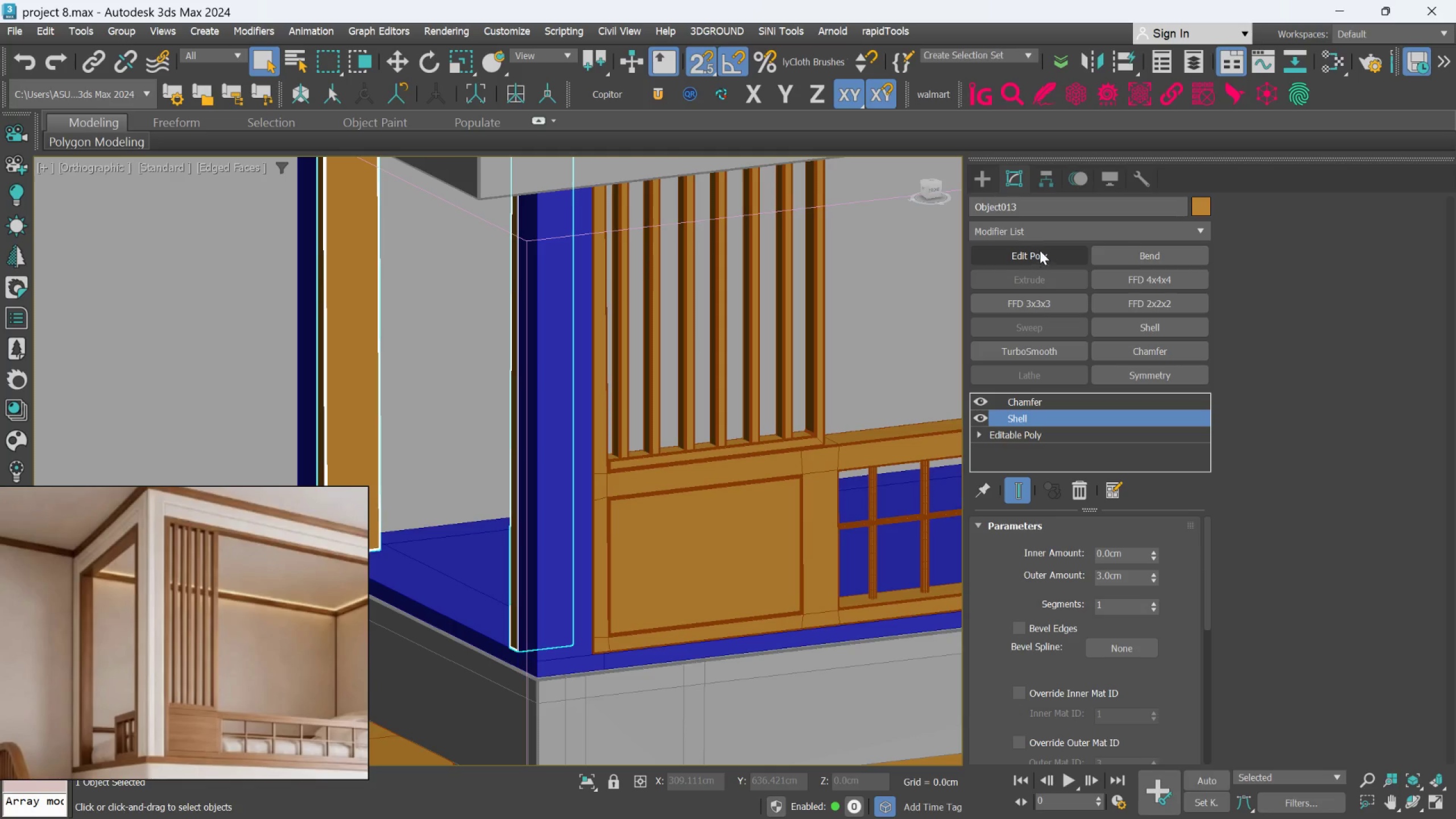 
left_click([1040, 250])
 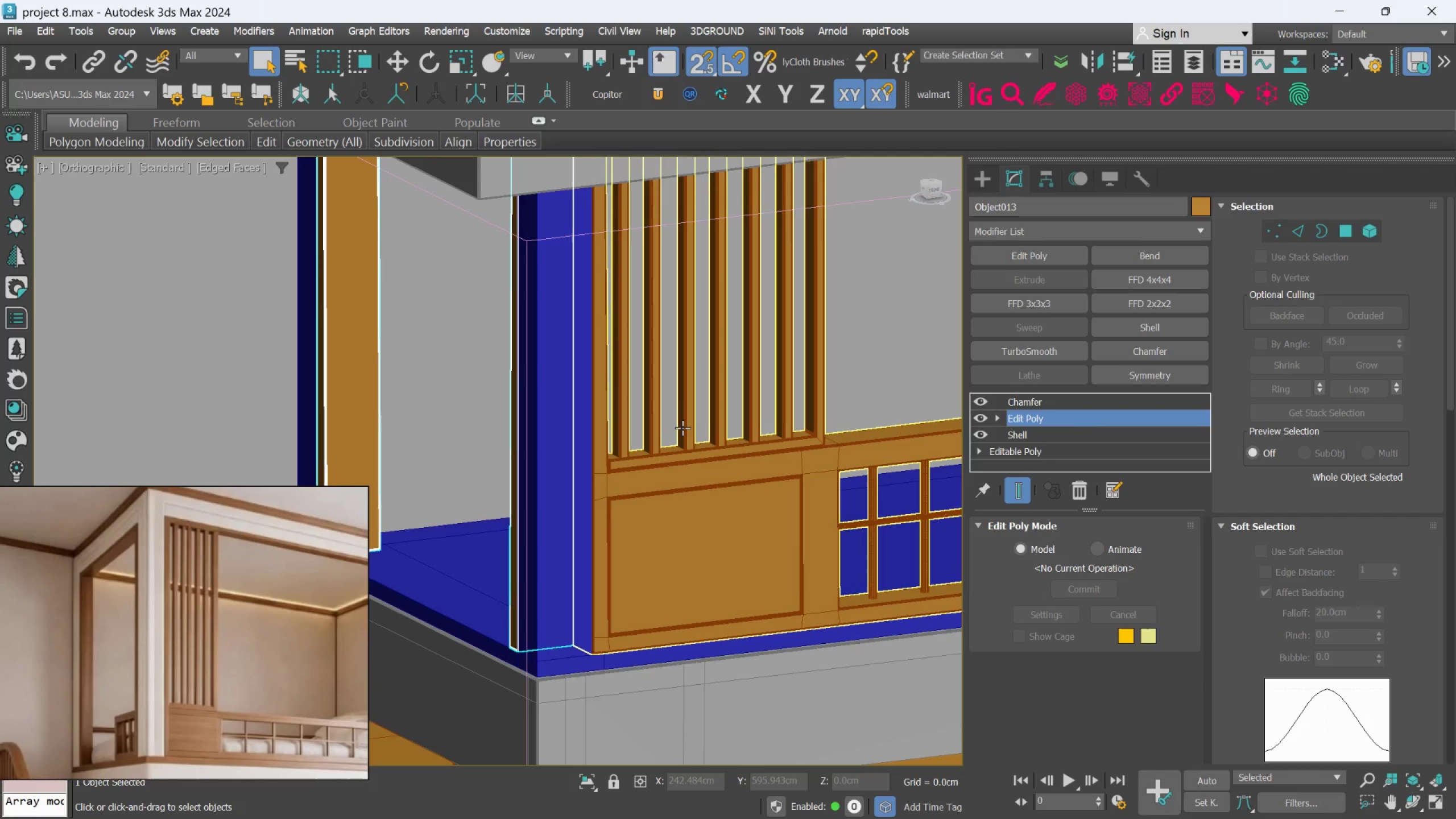 
hold_key(key=AltLeft, duration=0.68)
 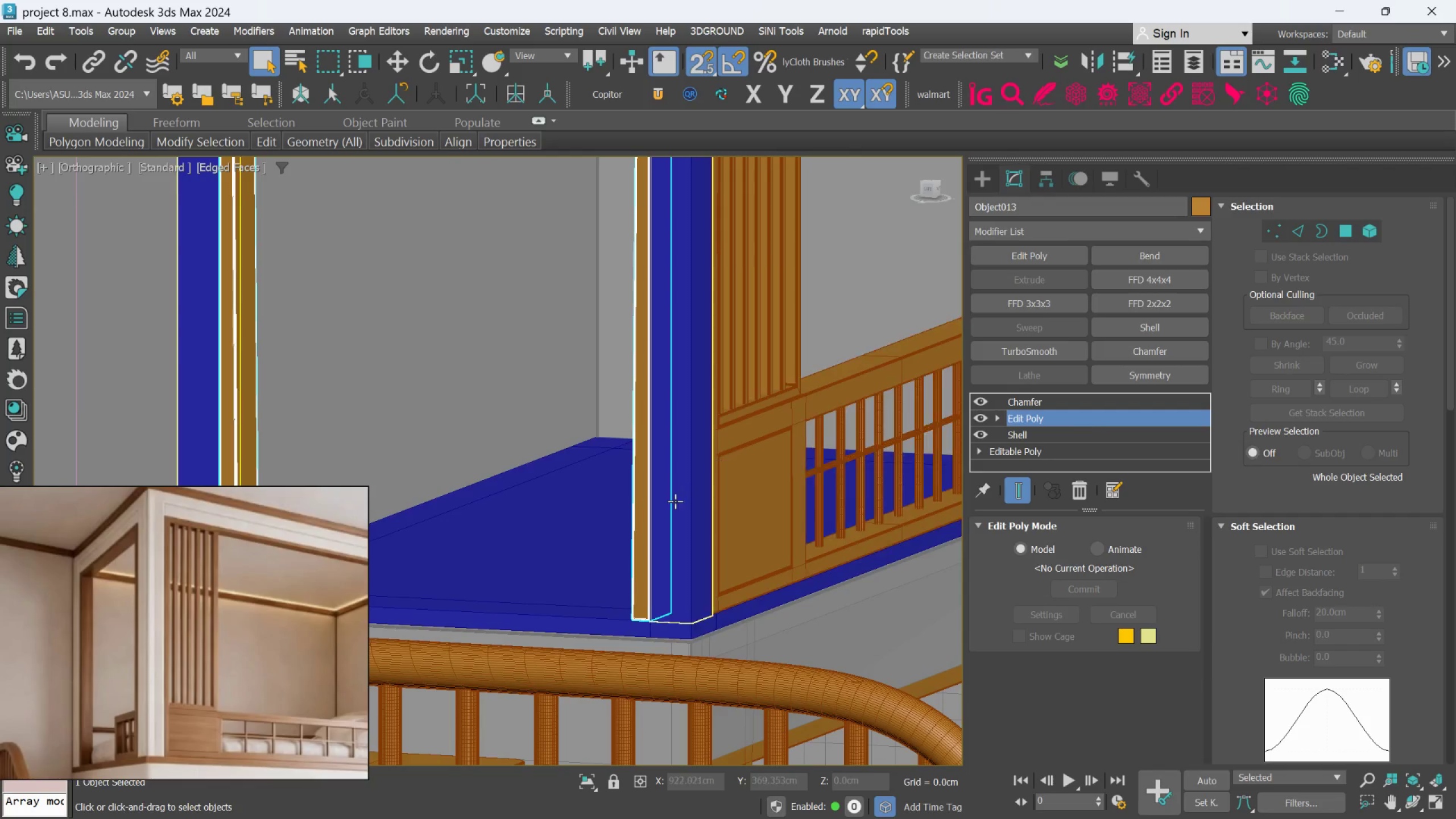 
scroll: coordinate [680, 495], scroll_direction: up, amount: 3.0
 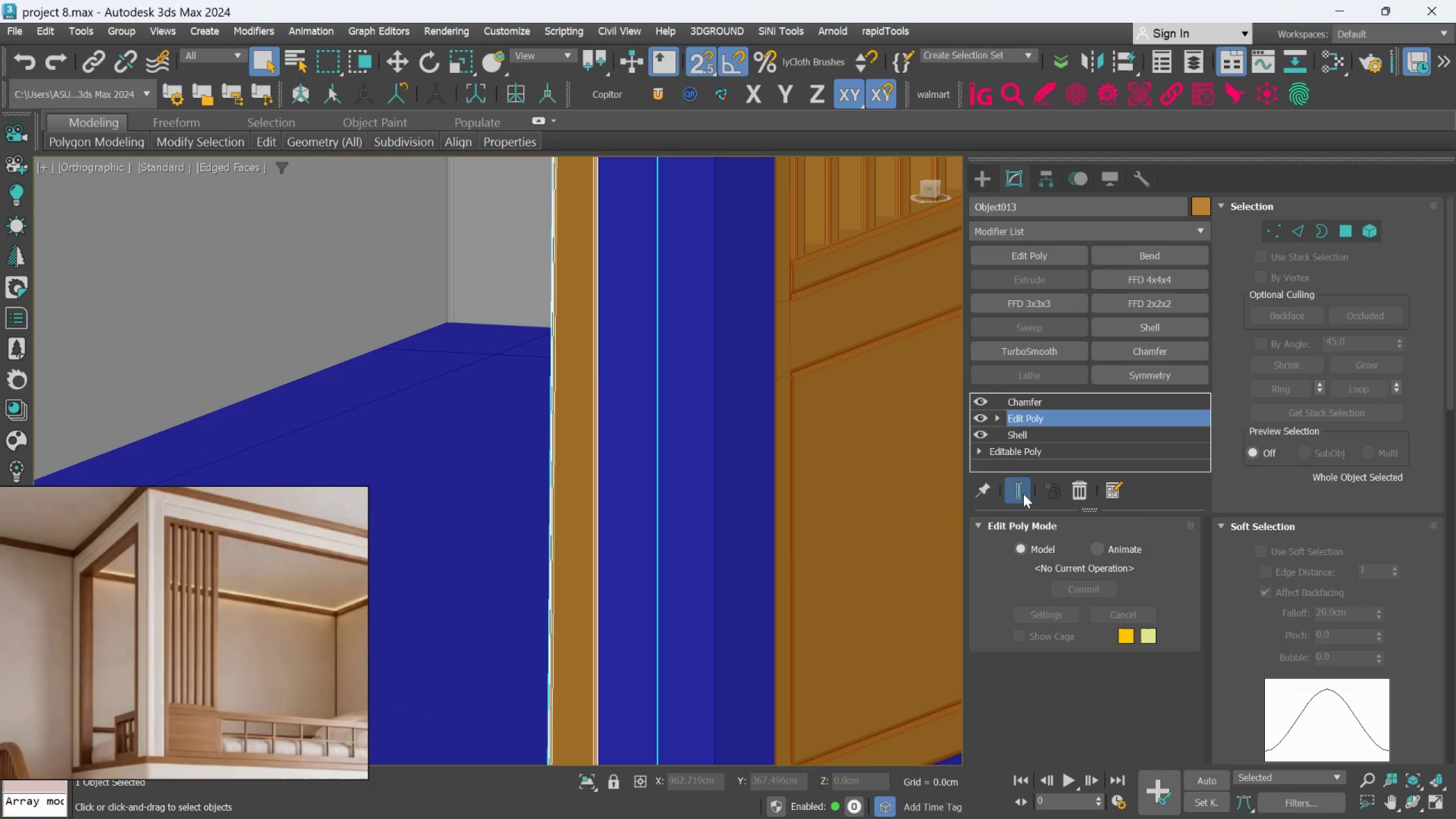 
mouse_move([923, 489])
 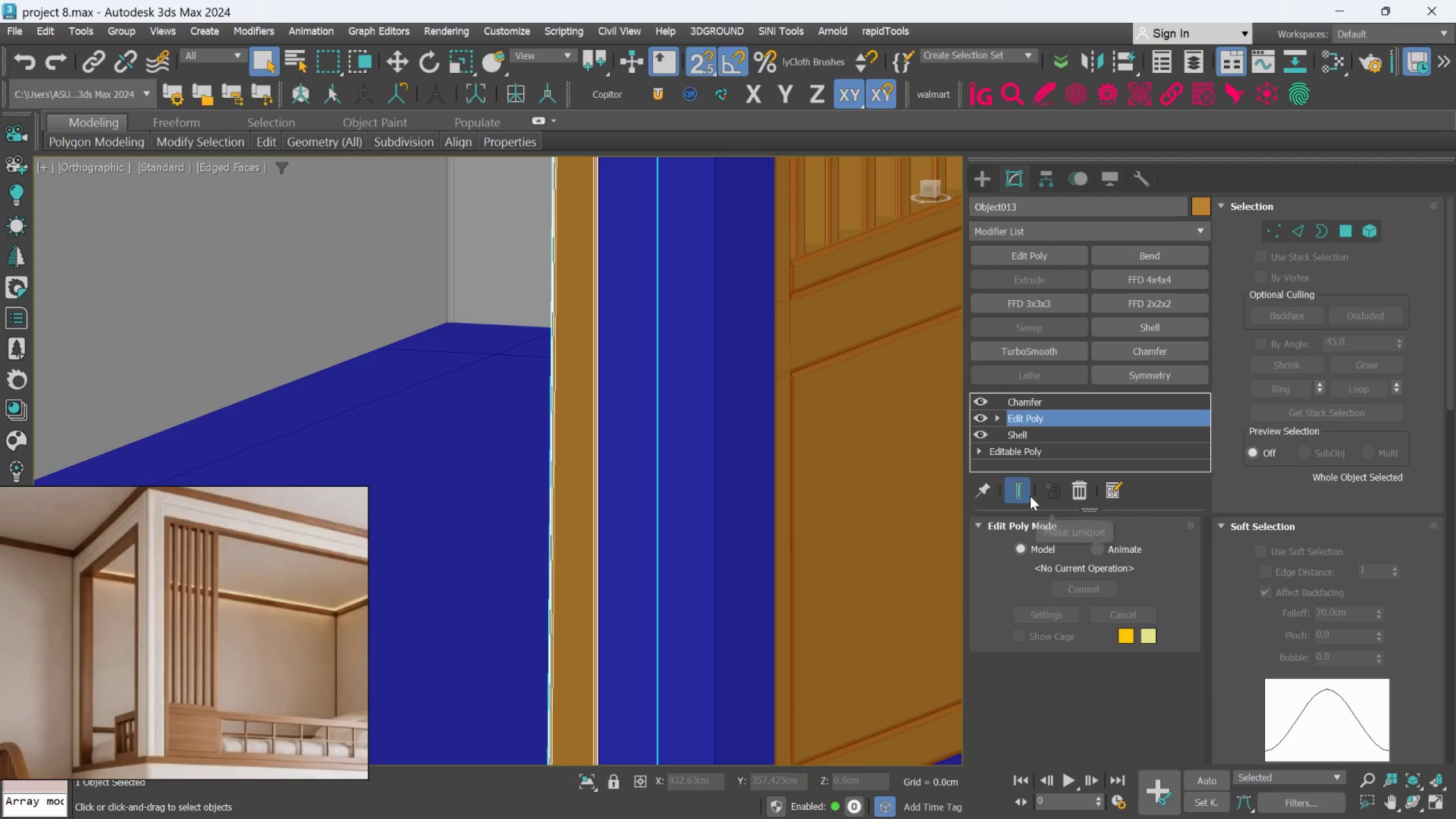 
left_click([1021, 495])
 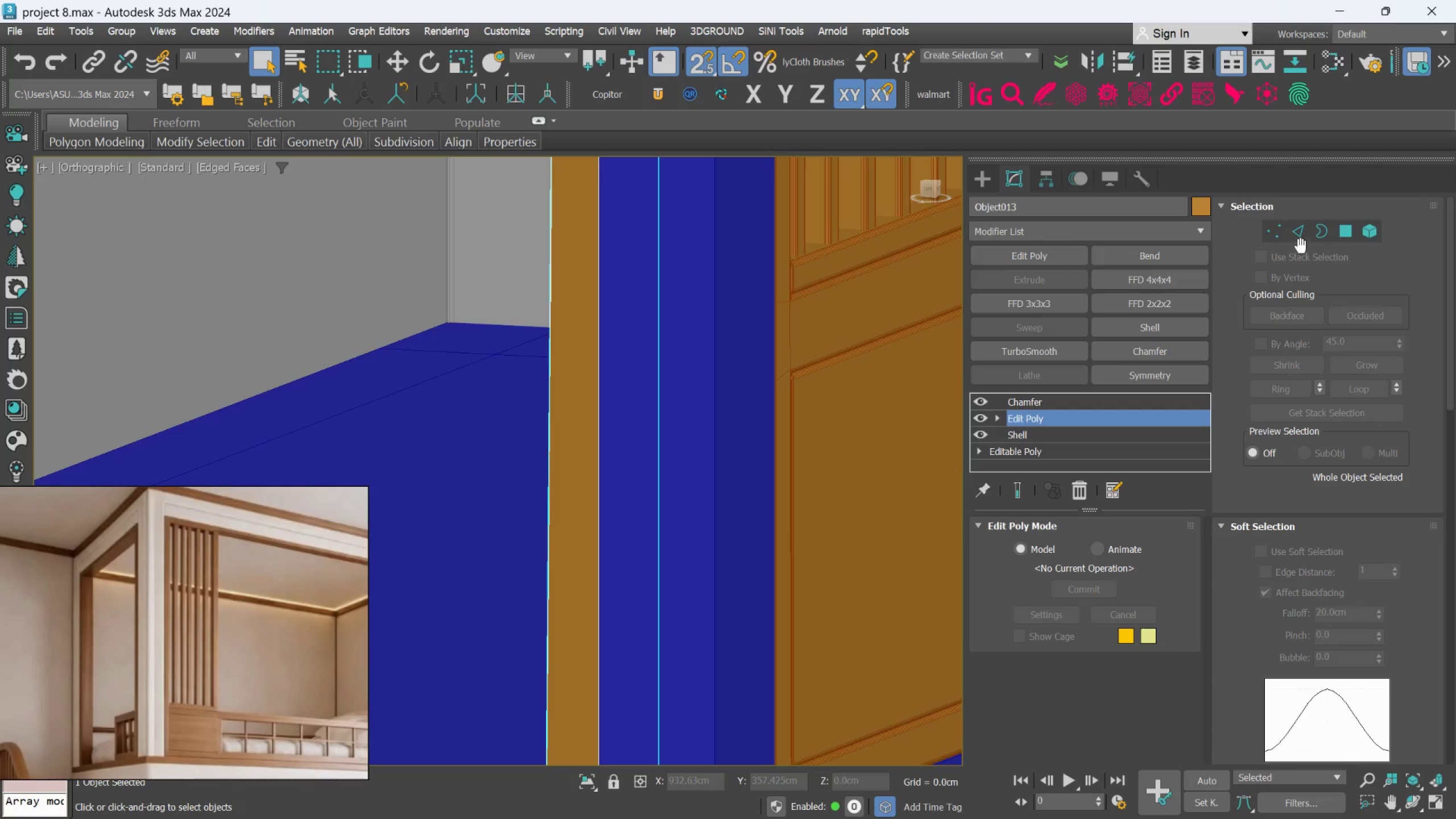 
left_click([1301, 238])
 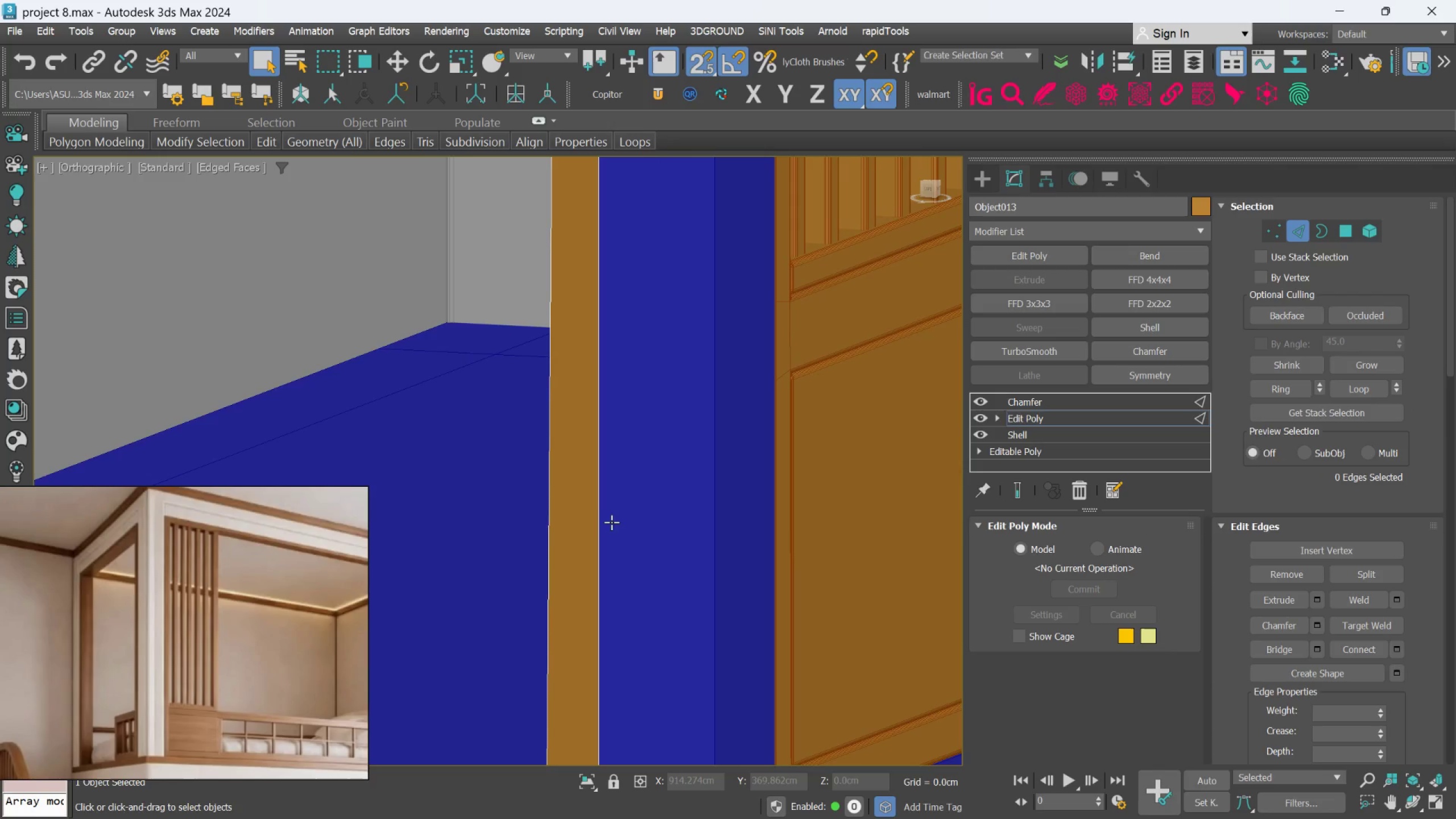 
hold_key(key=AltLeft, duration=0.53)
 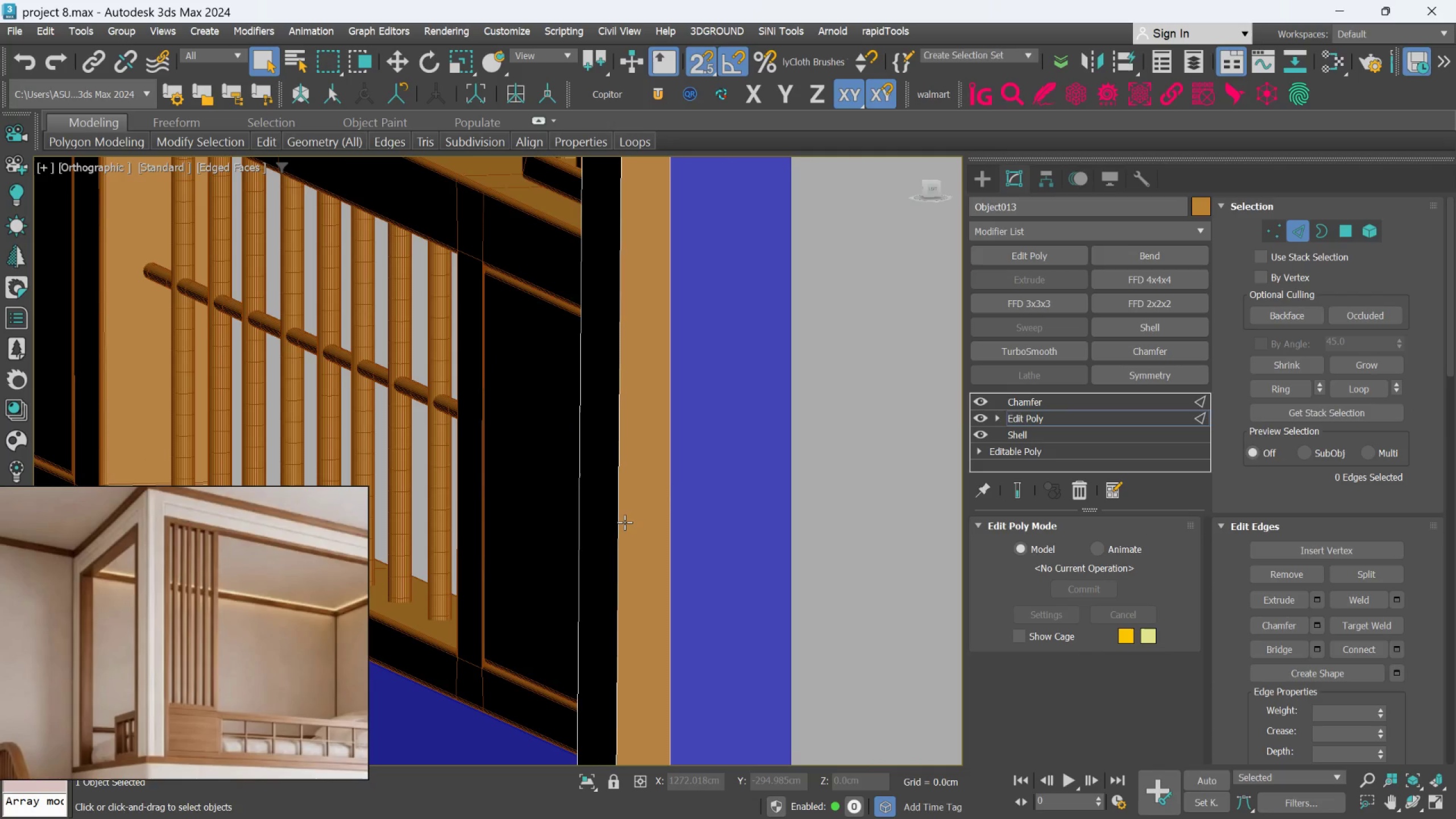 
left_click([624, 522])
 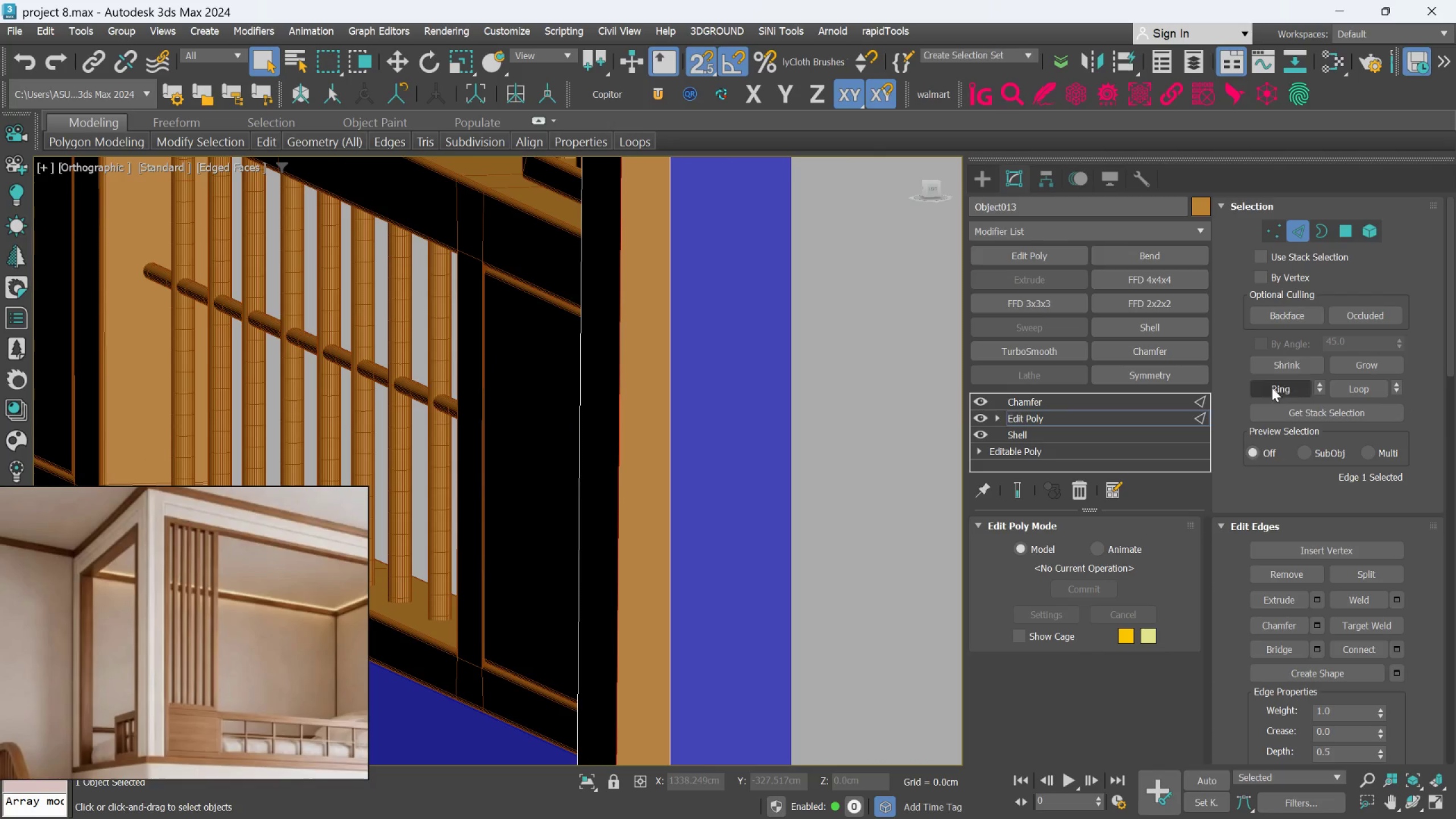 
left_click([1273, 390])
 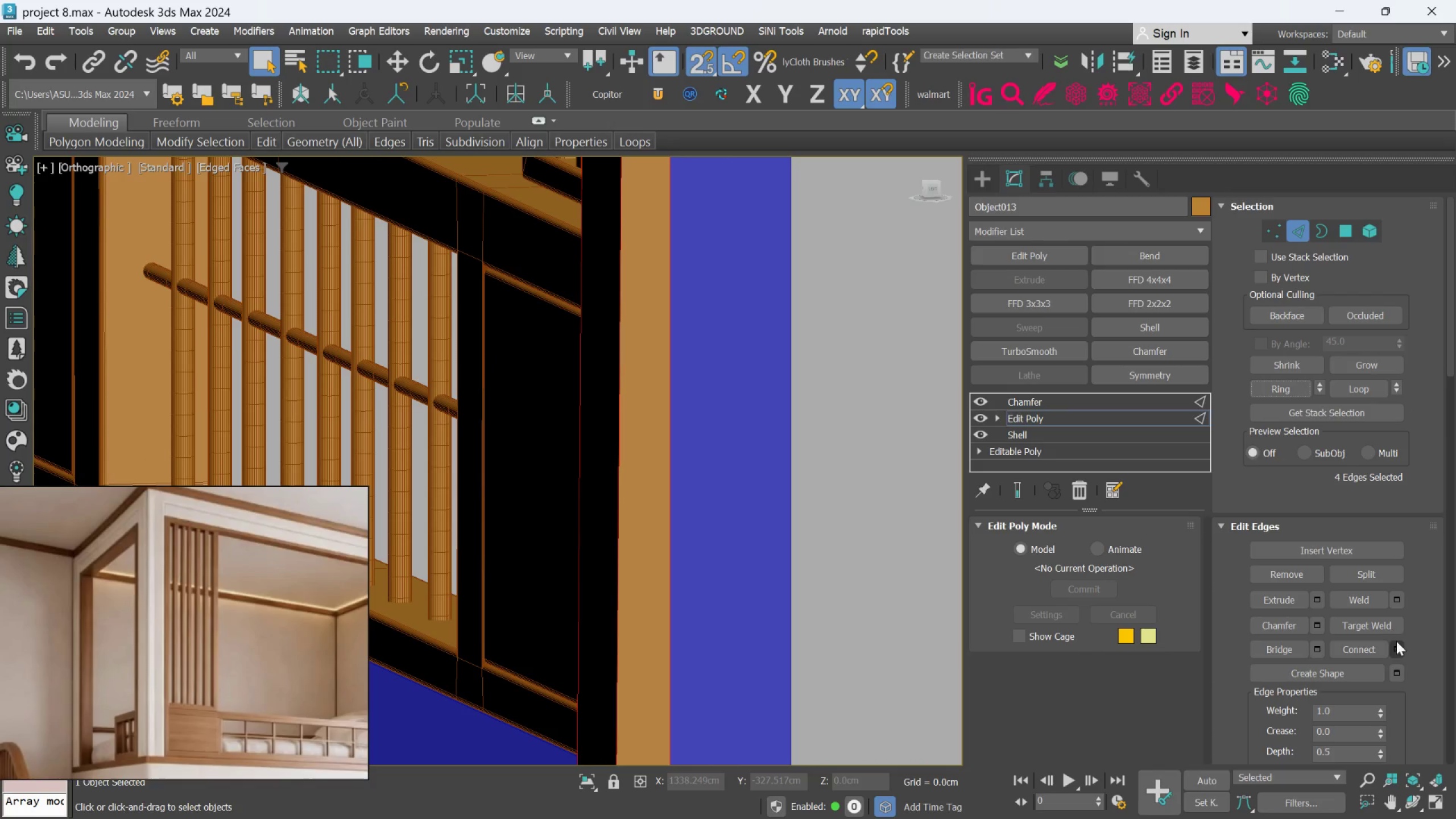 
left_click([1400, 647])
 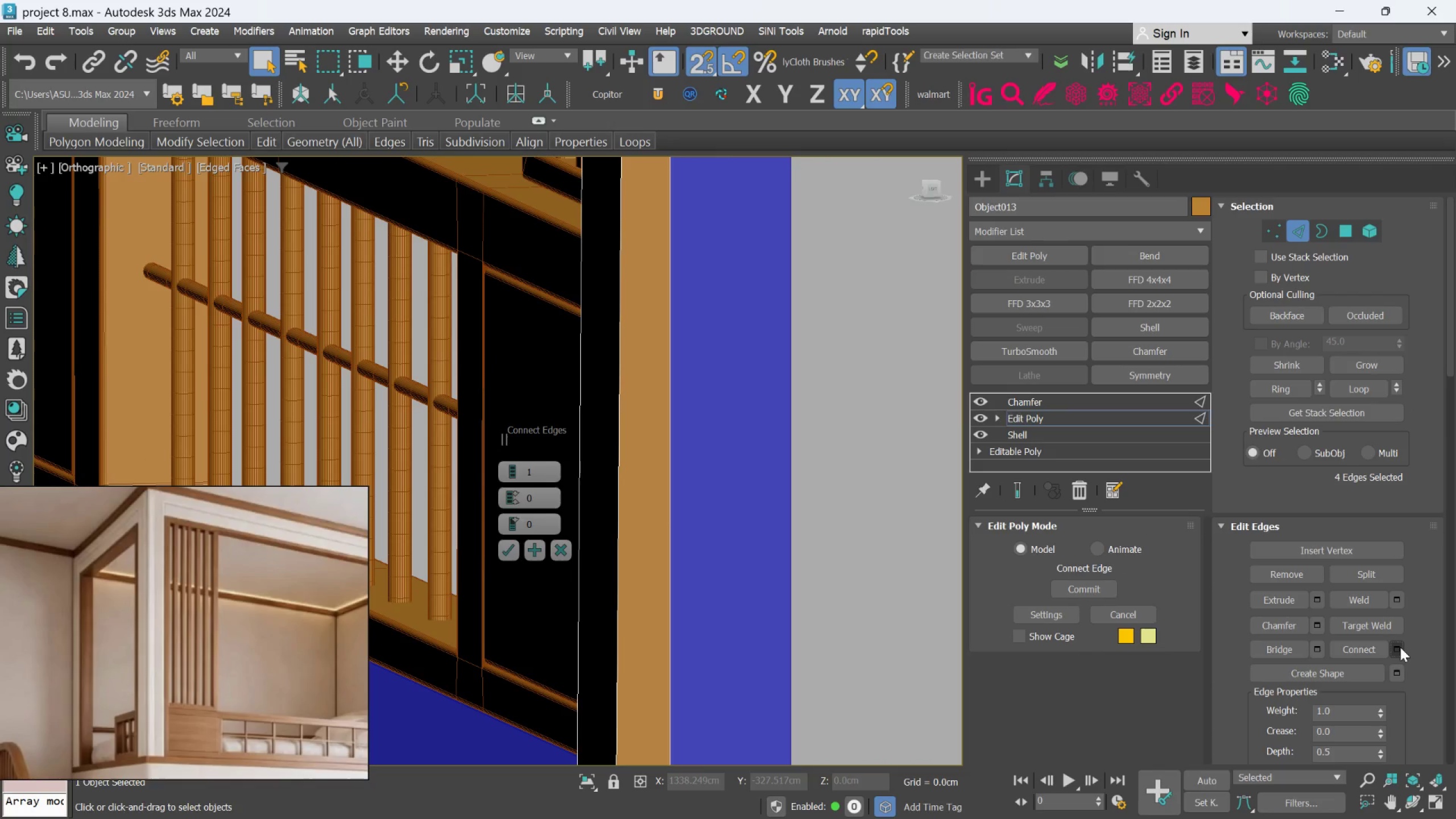 
hold_key(key=AltLeft, duration=0.67)
 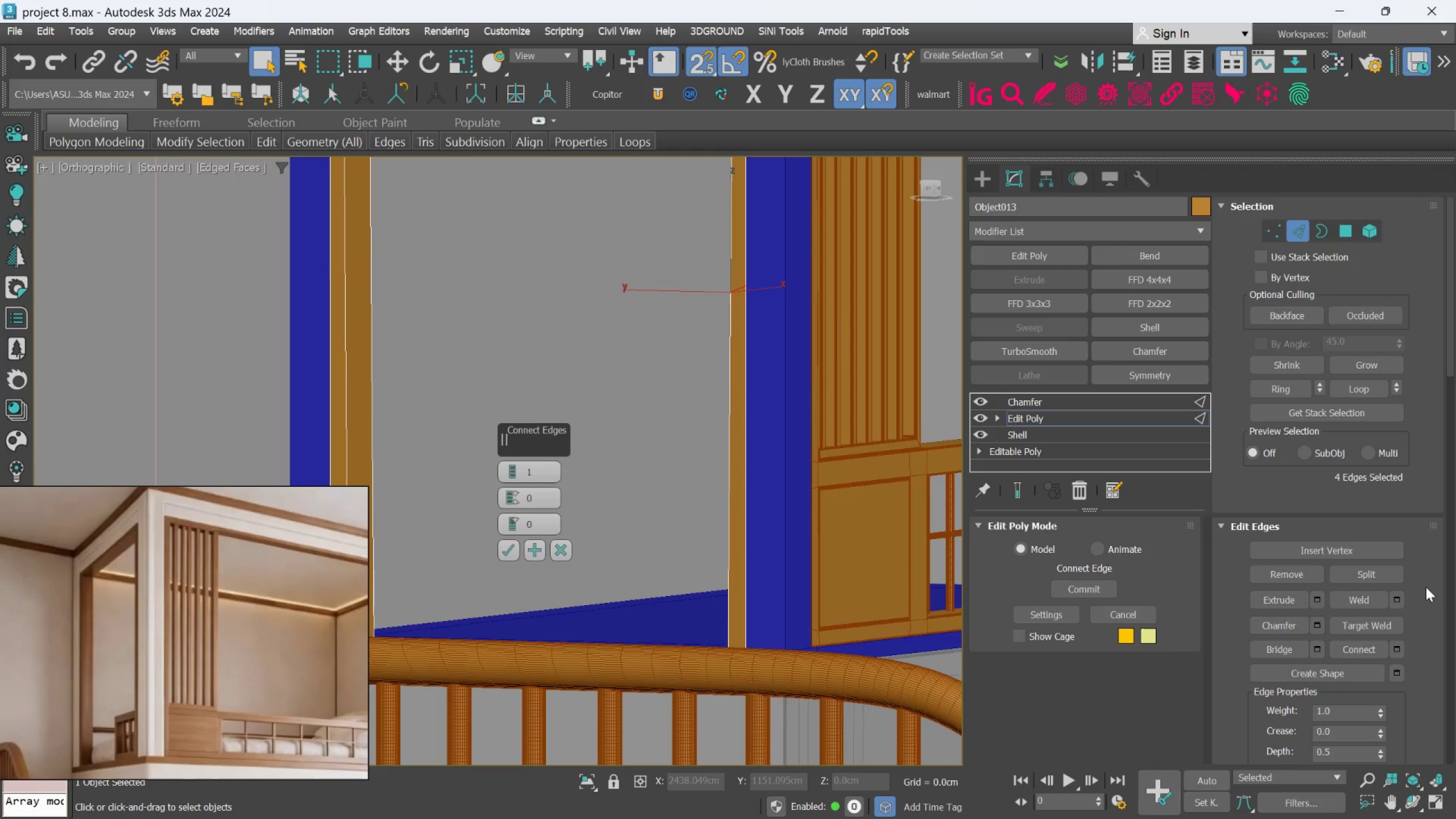 
scroll: coordinate [810, 570], scroll_direction: down, amount: 3.0
 